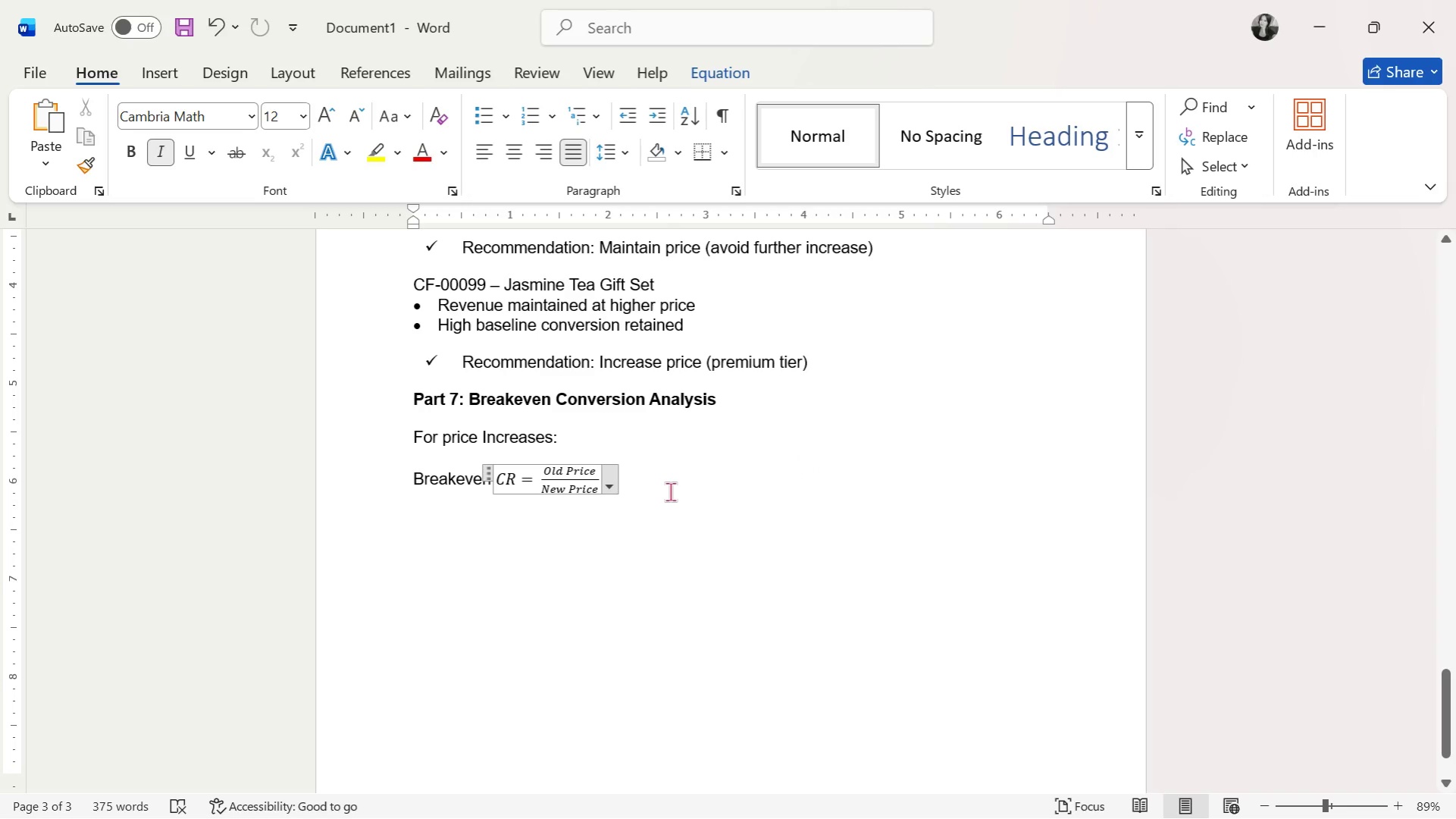 
type(x Old CR)
 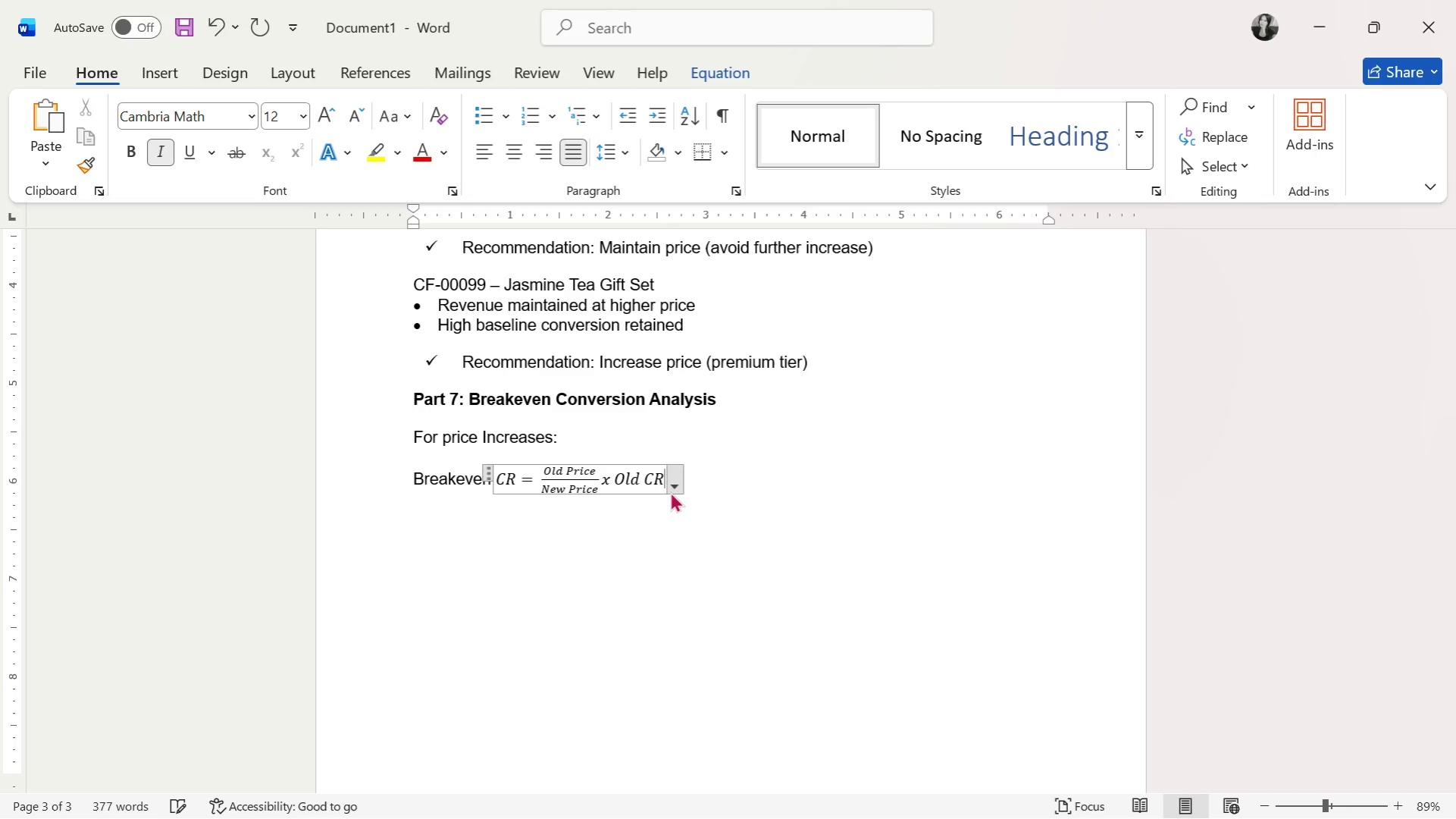 
left_click([603, 565])
 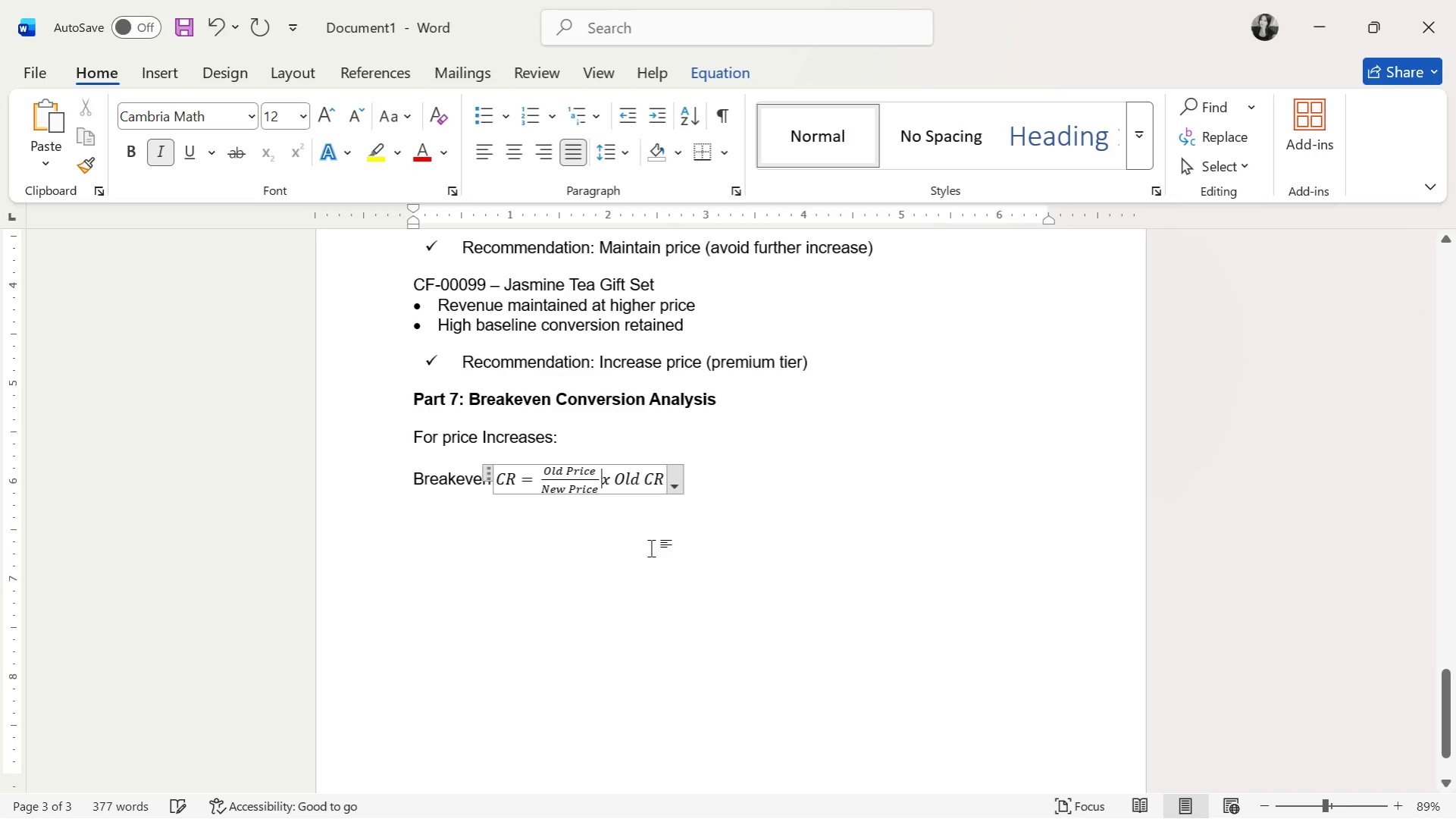 
left_click([765, 515])
 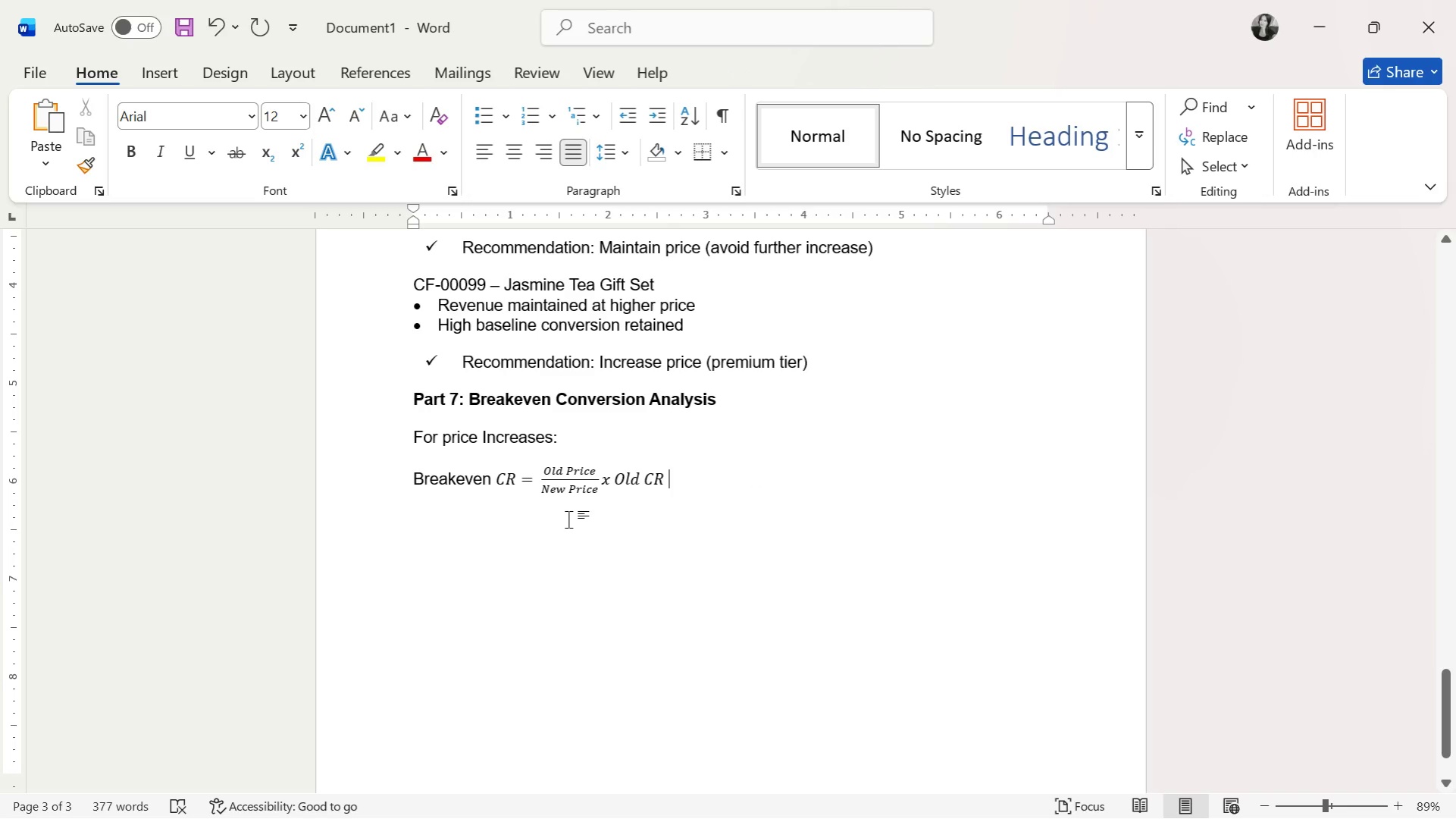 
key(Enter)
 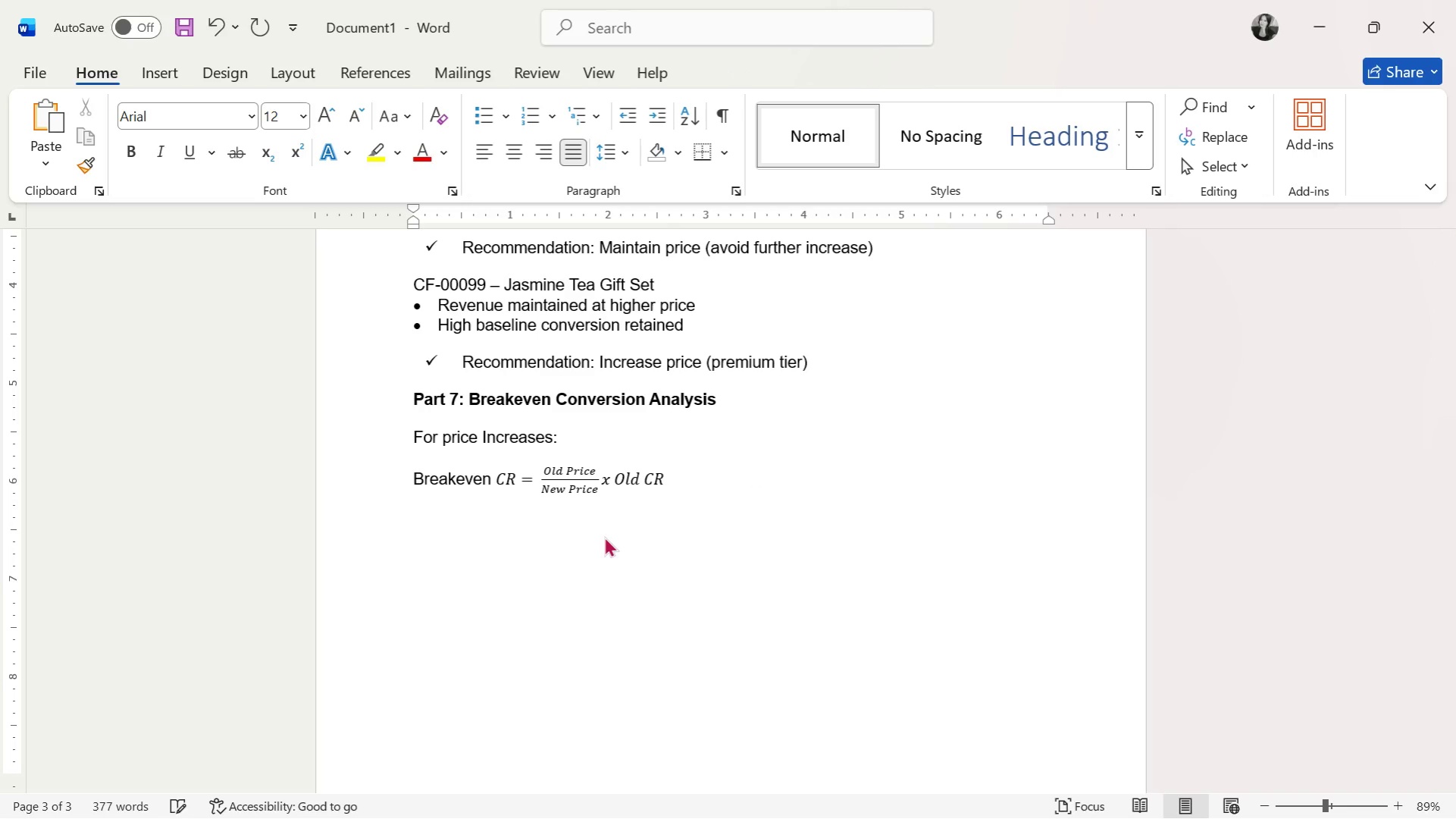 
key(Enter)
 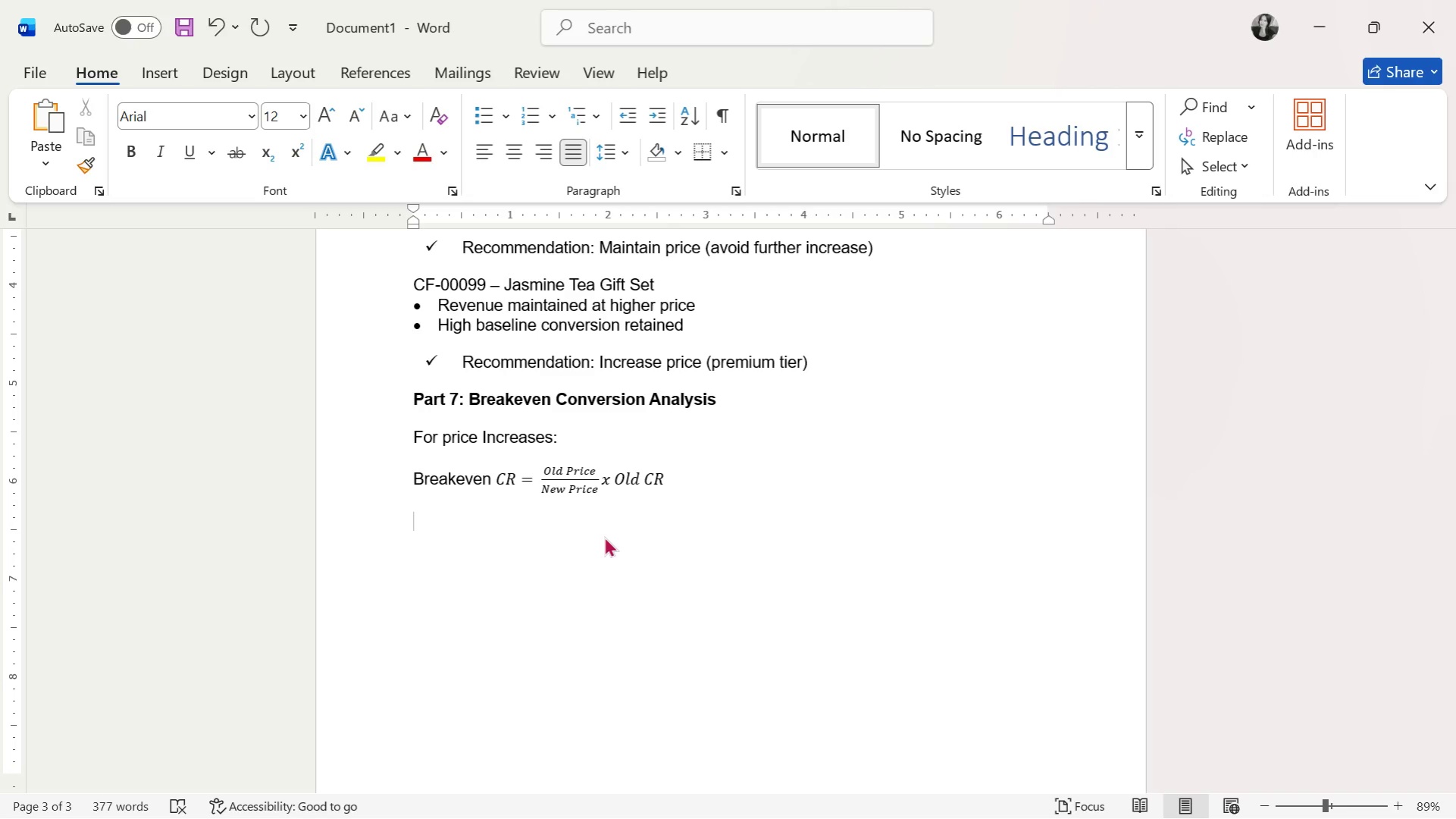 
type(Key Observations)
 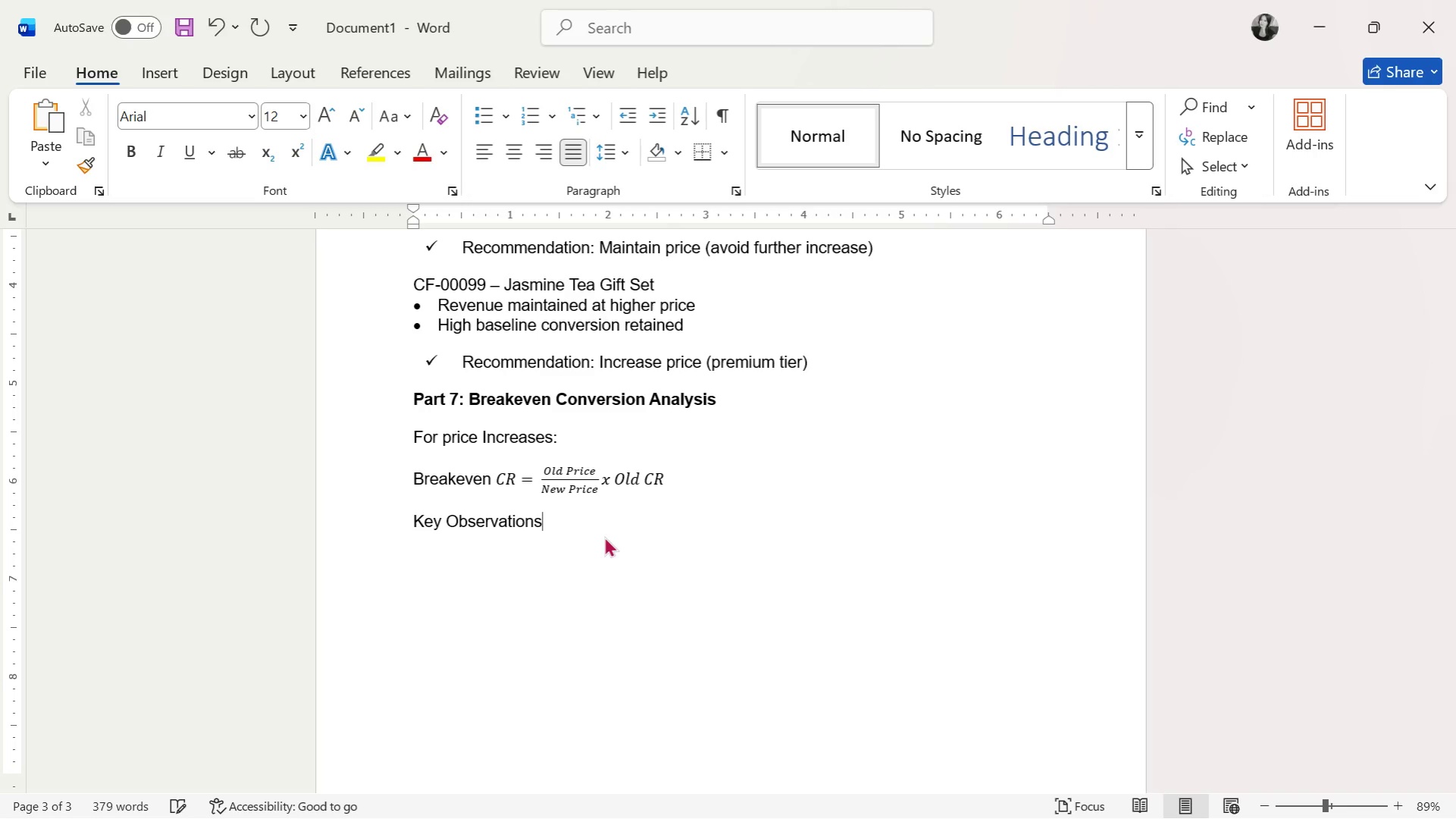 
key(Shift+Semicolon)
 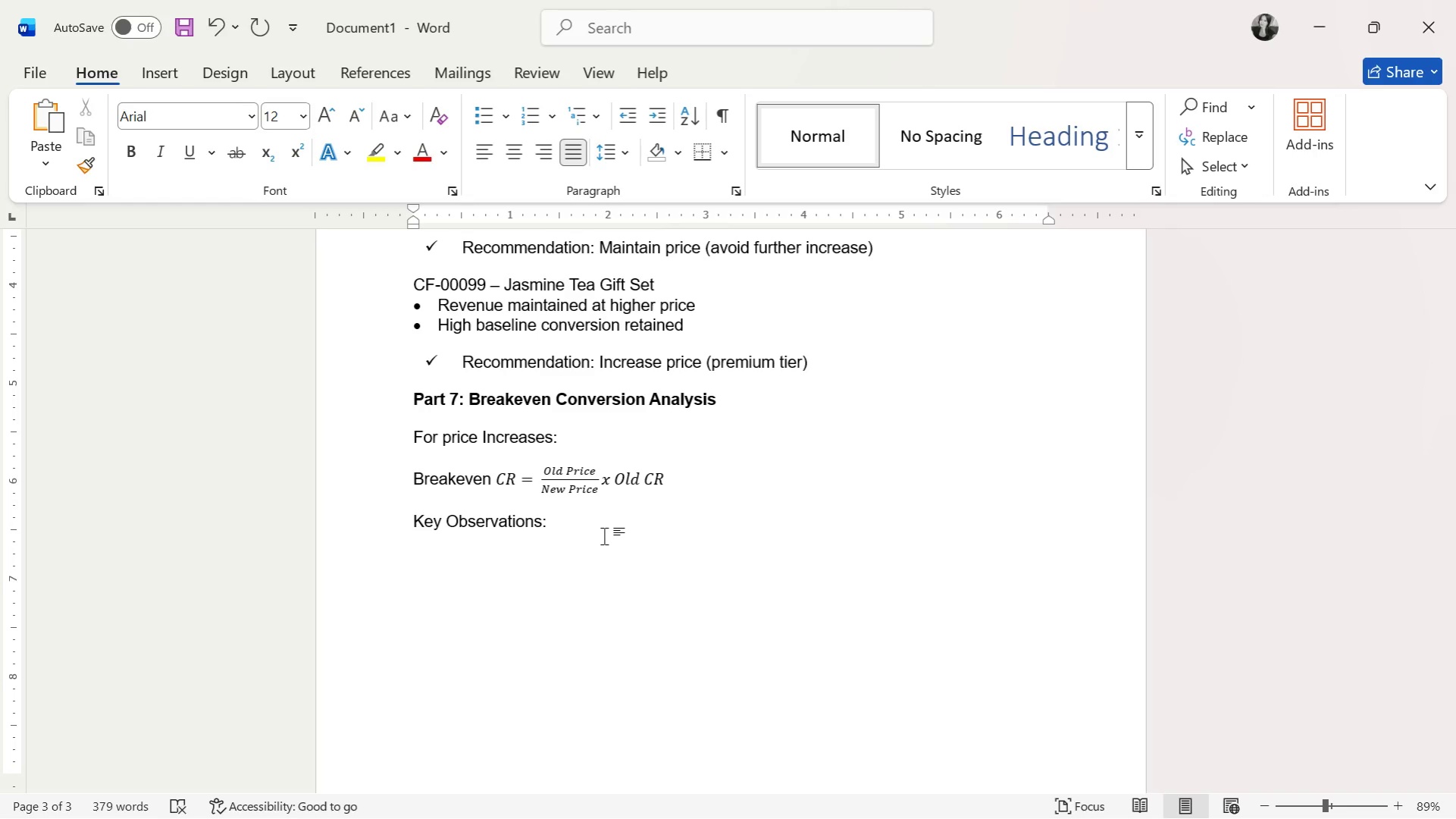 
key(Enter)
 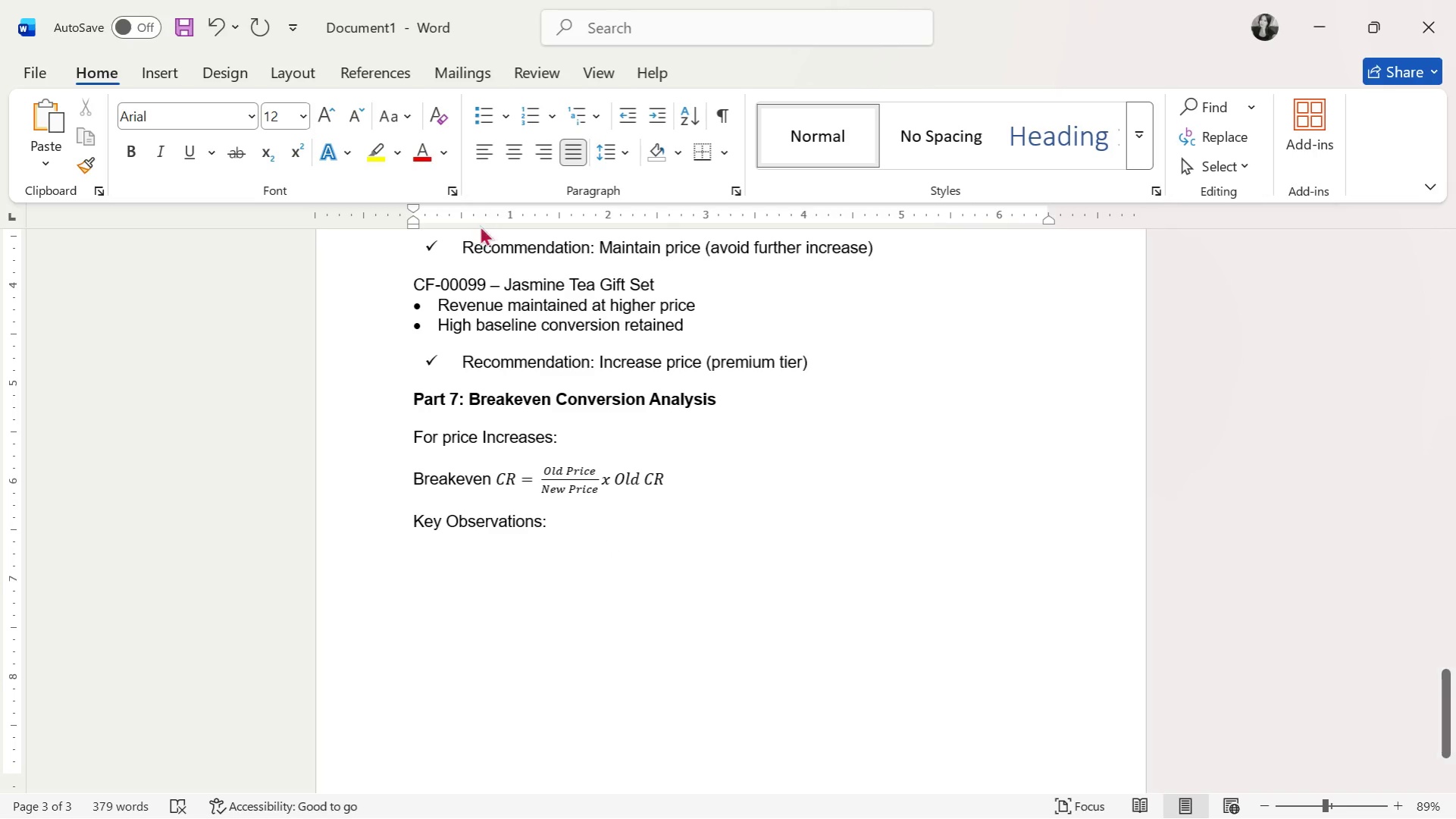 
left_click([474, 119])
 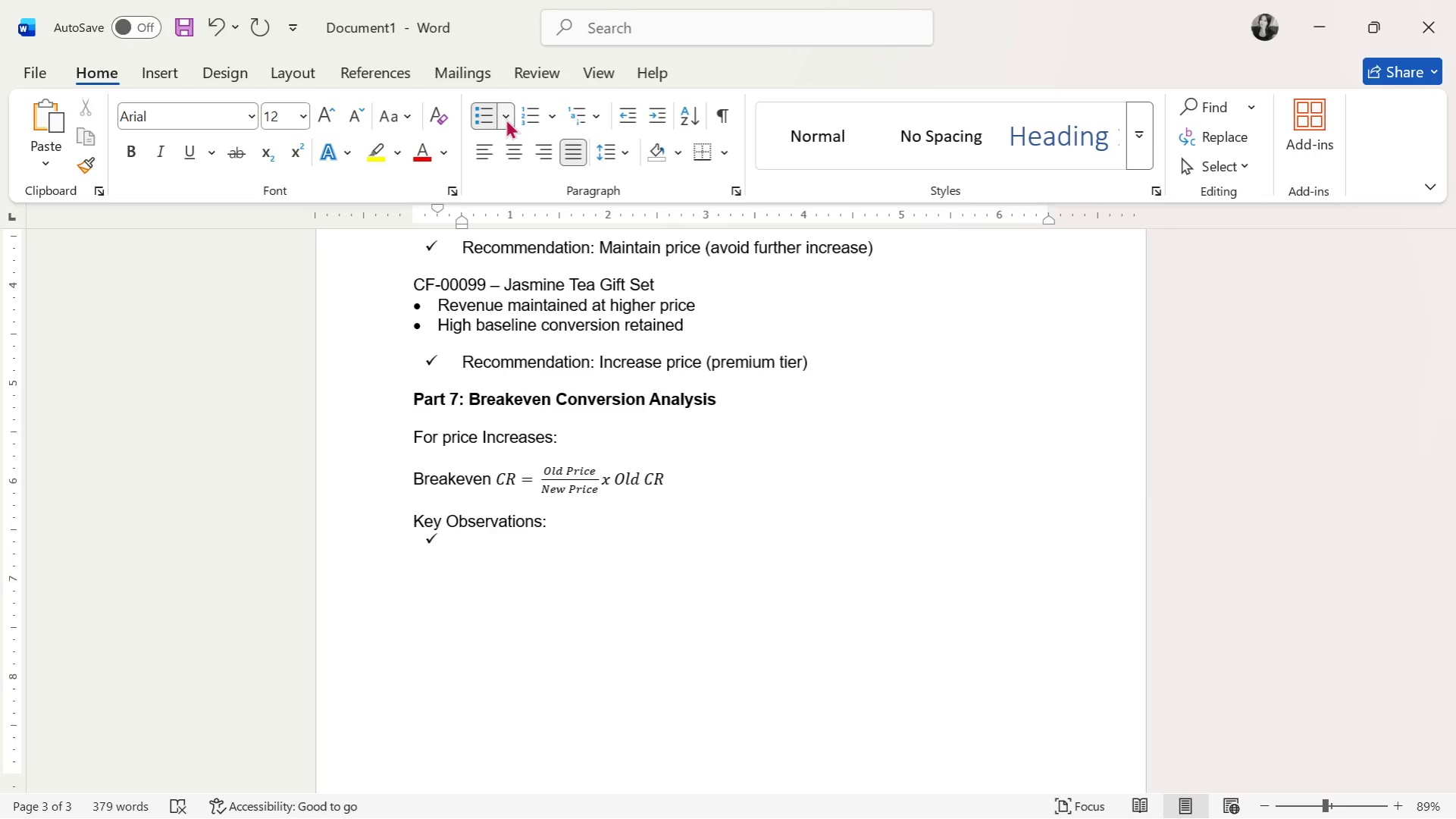 
left_click([509, 118])
 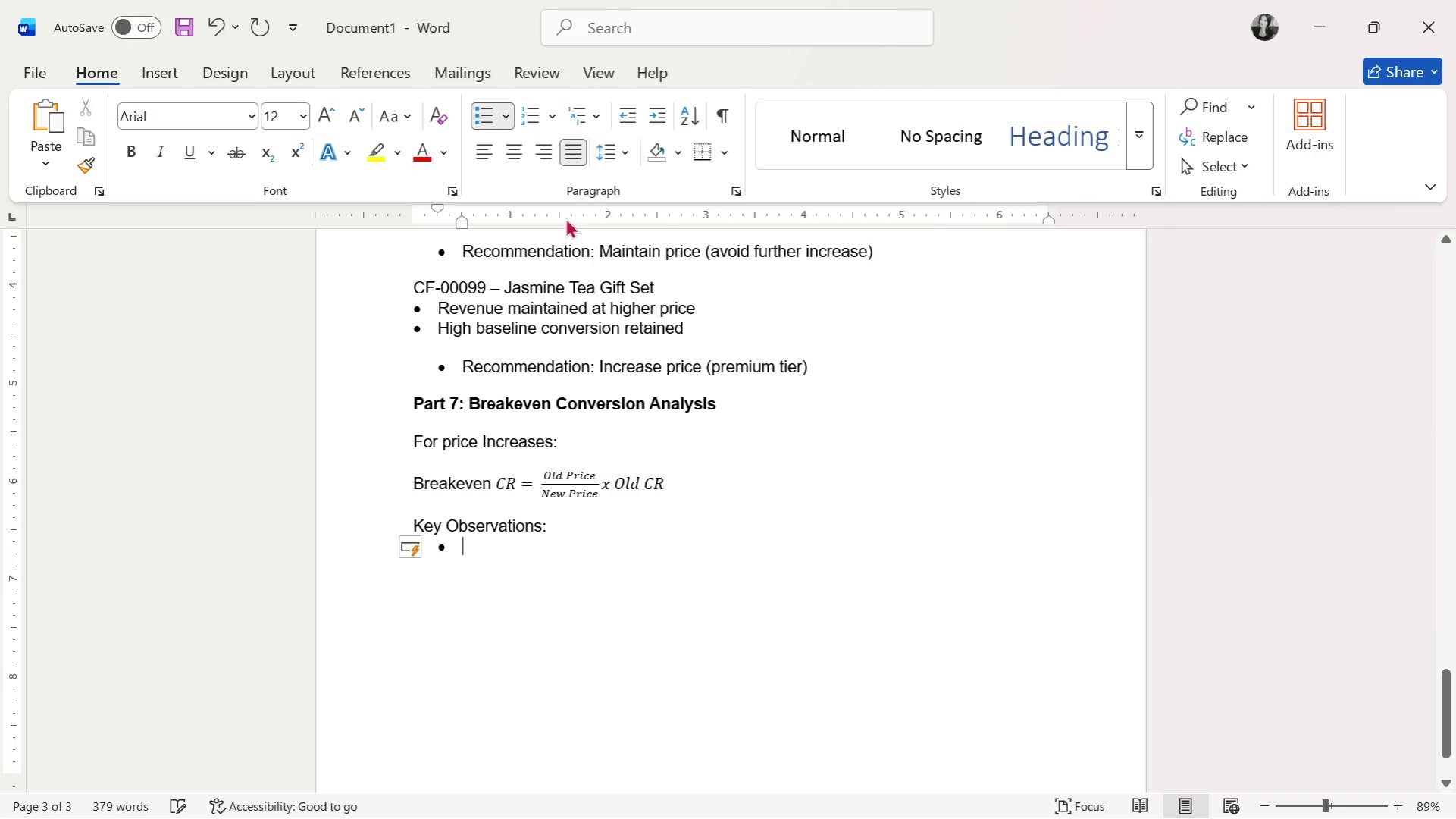 
key(Control+Z)
 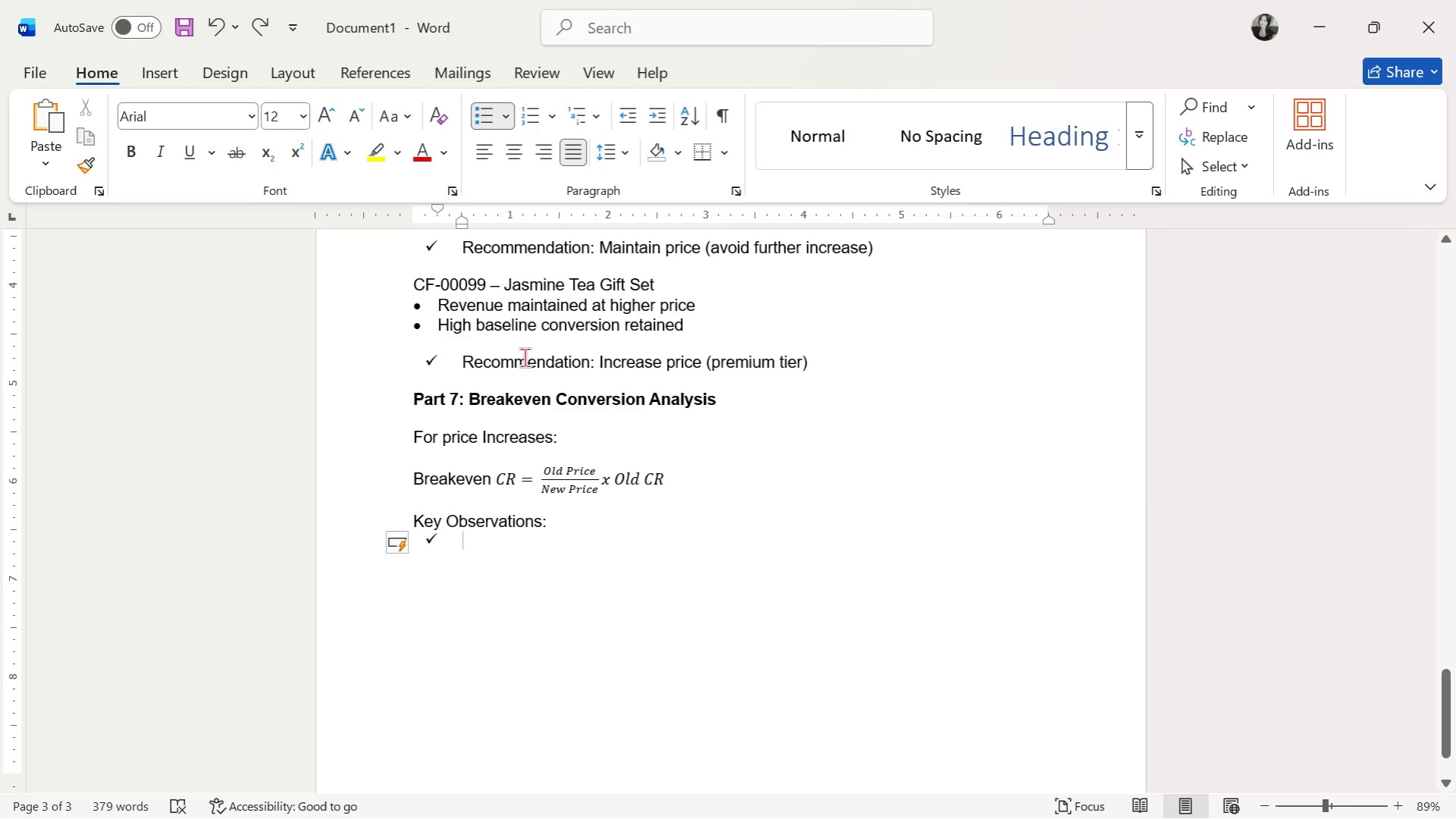 
key(Backspace)
 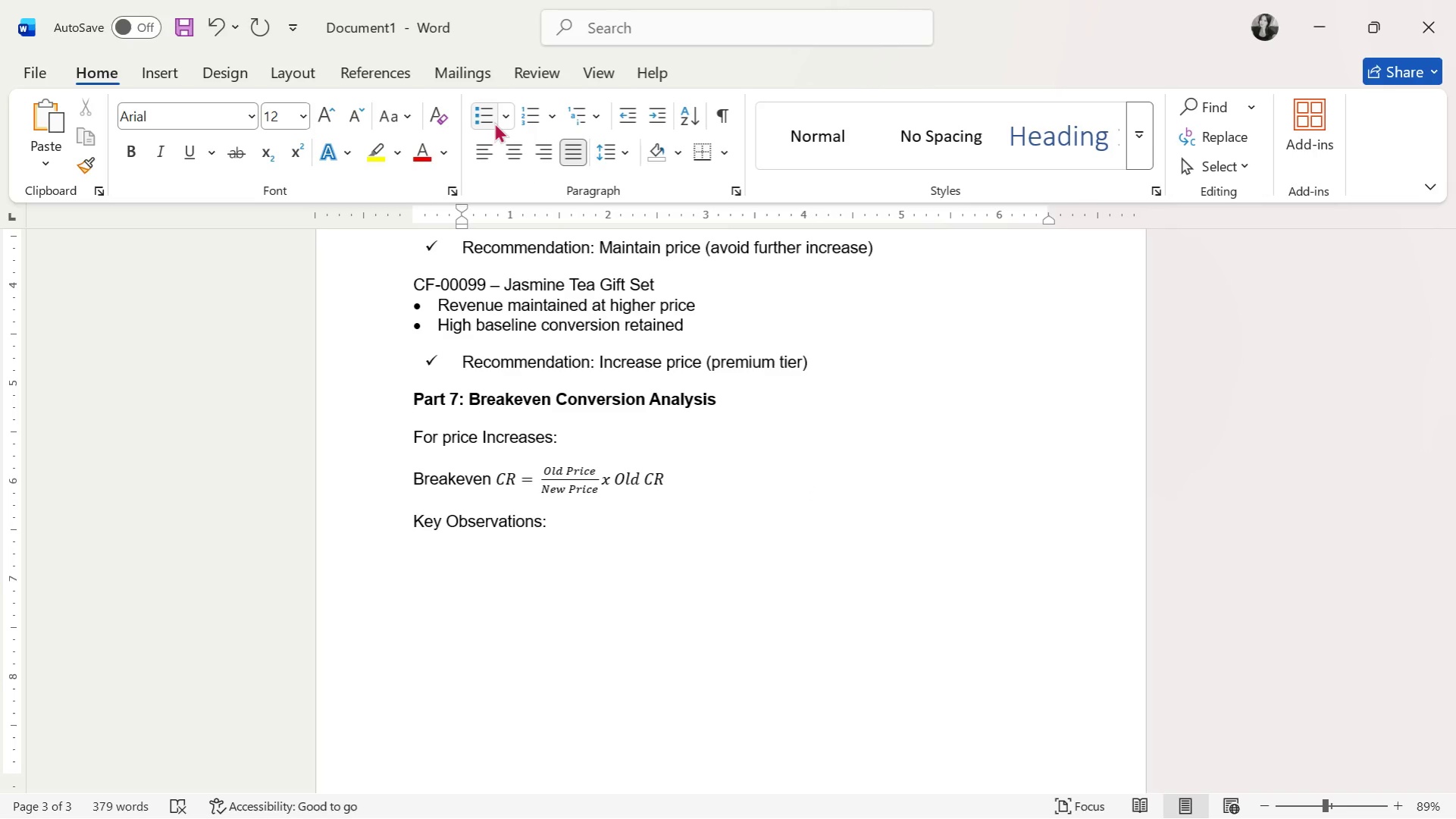 
key(Backspace)
 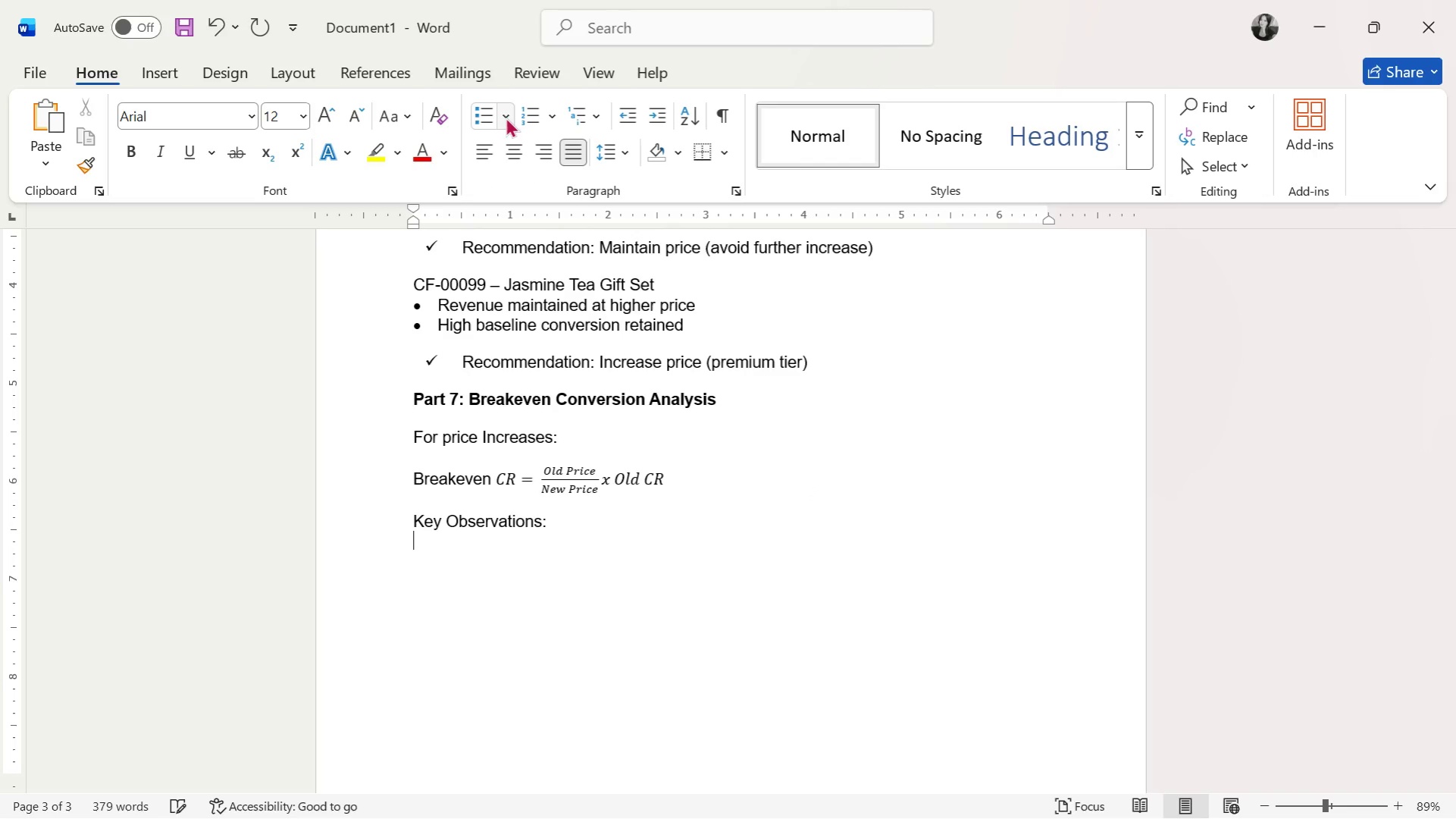 
left_click([506, 117])
 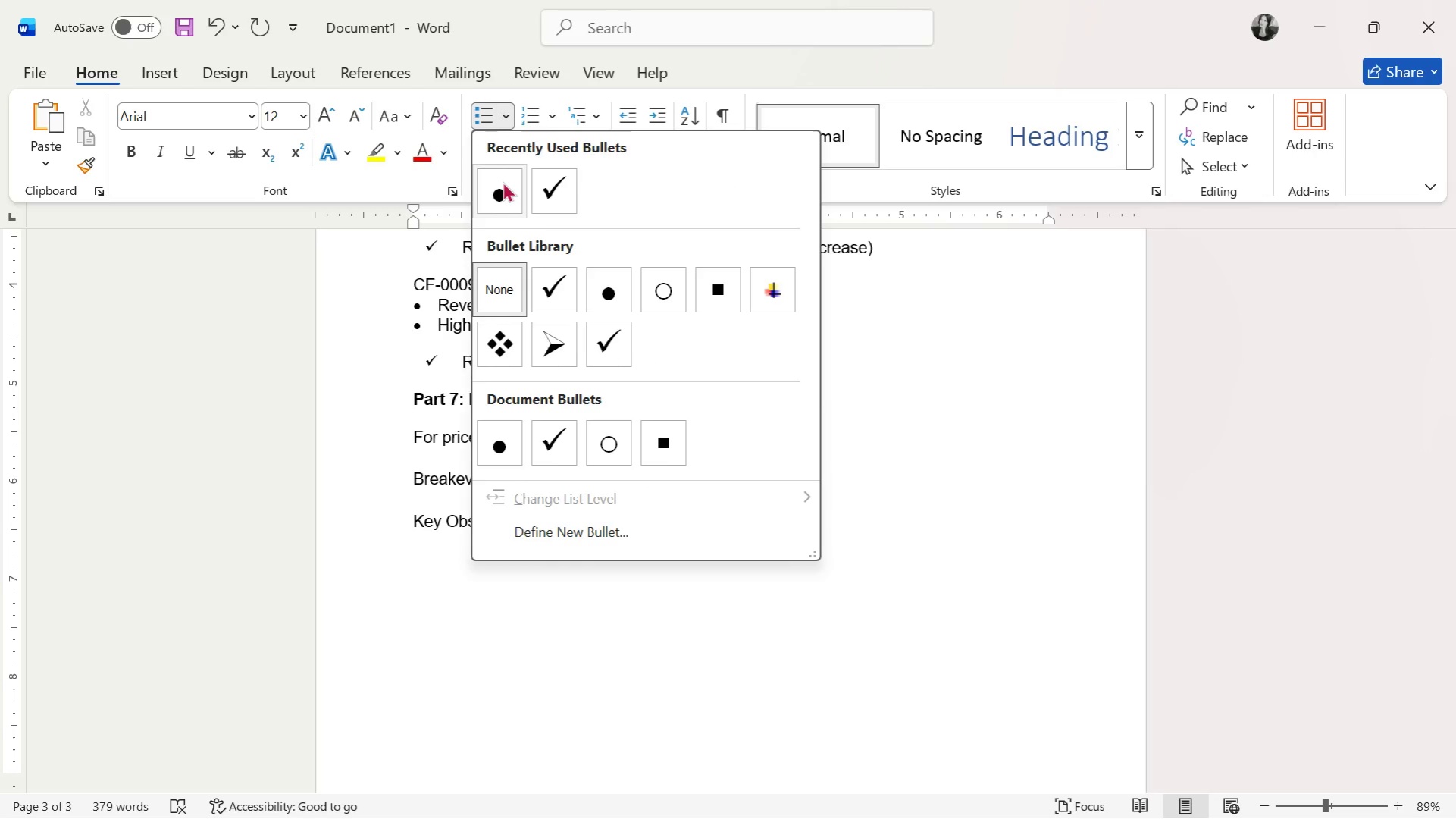 
left_click([499, 191])
 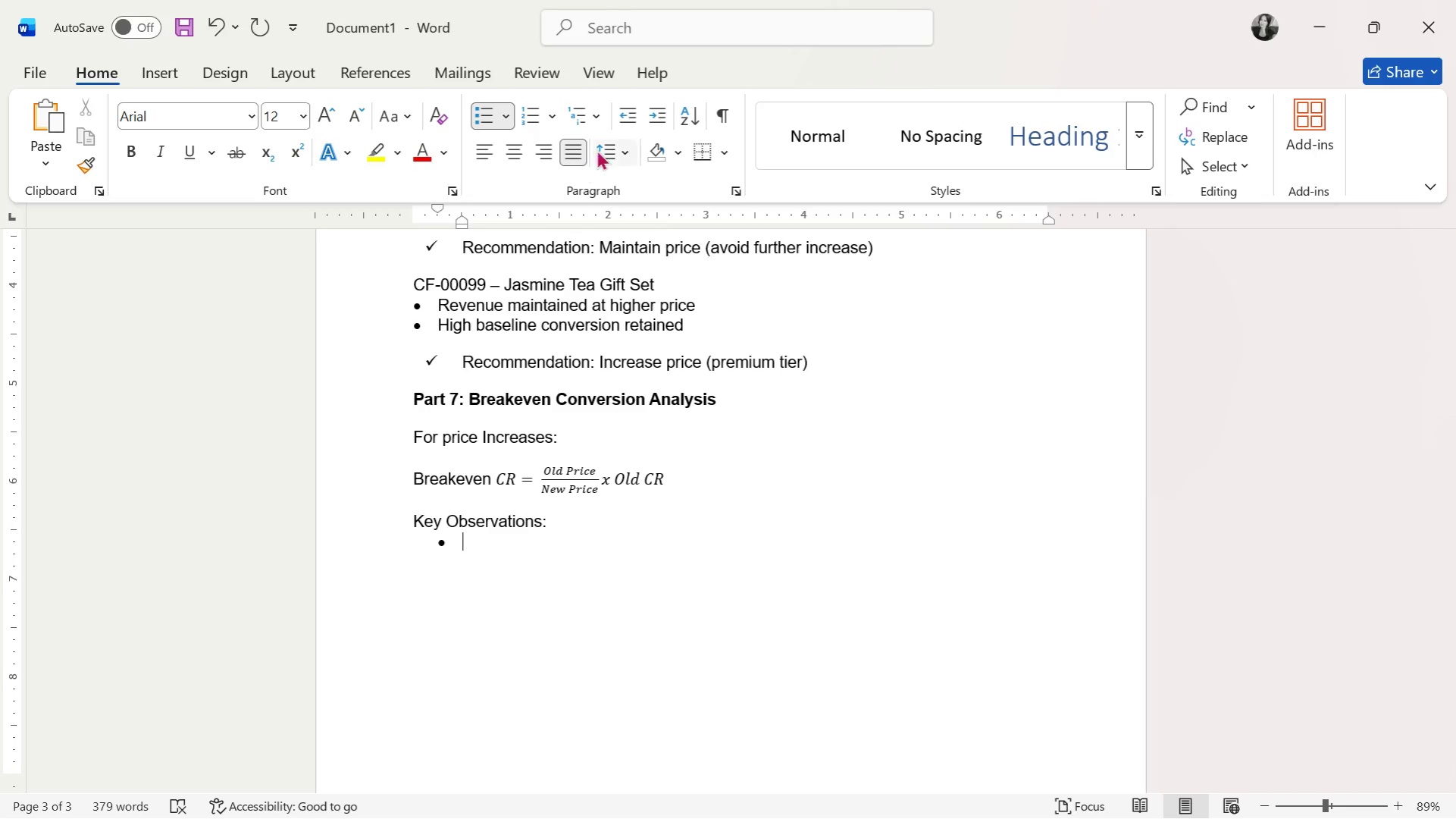 
left_click([631, 122])
 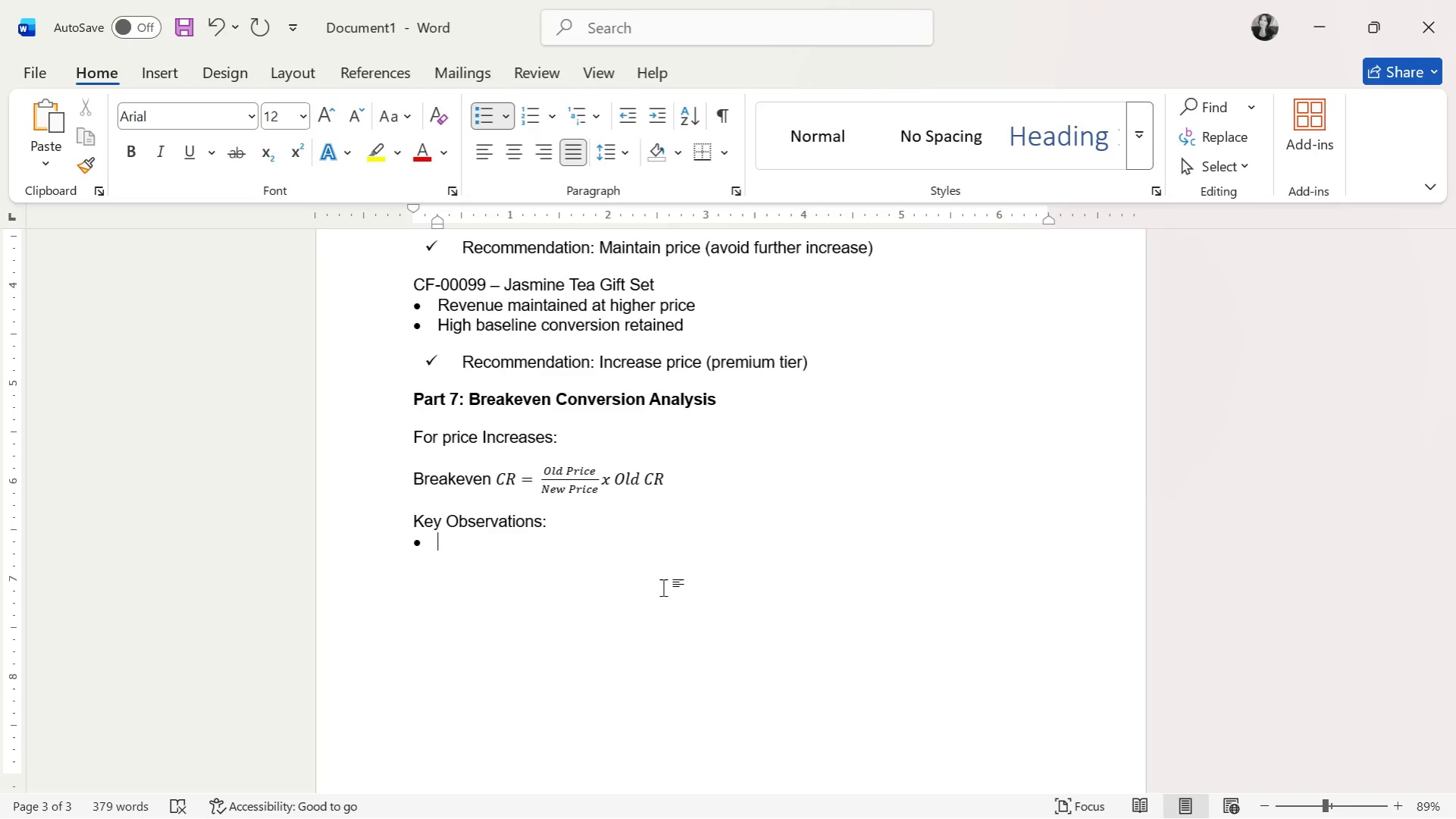 
wait(48.5)
 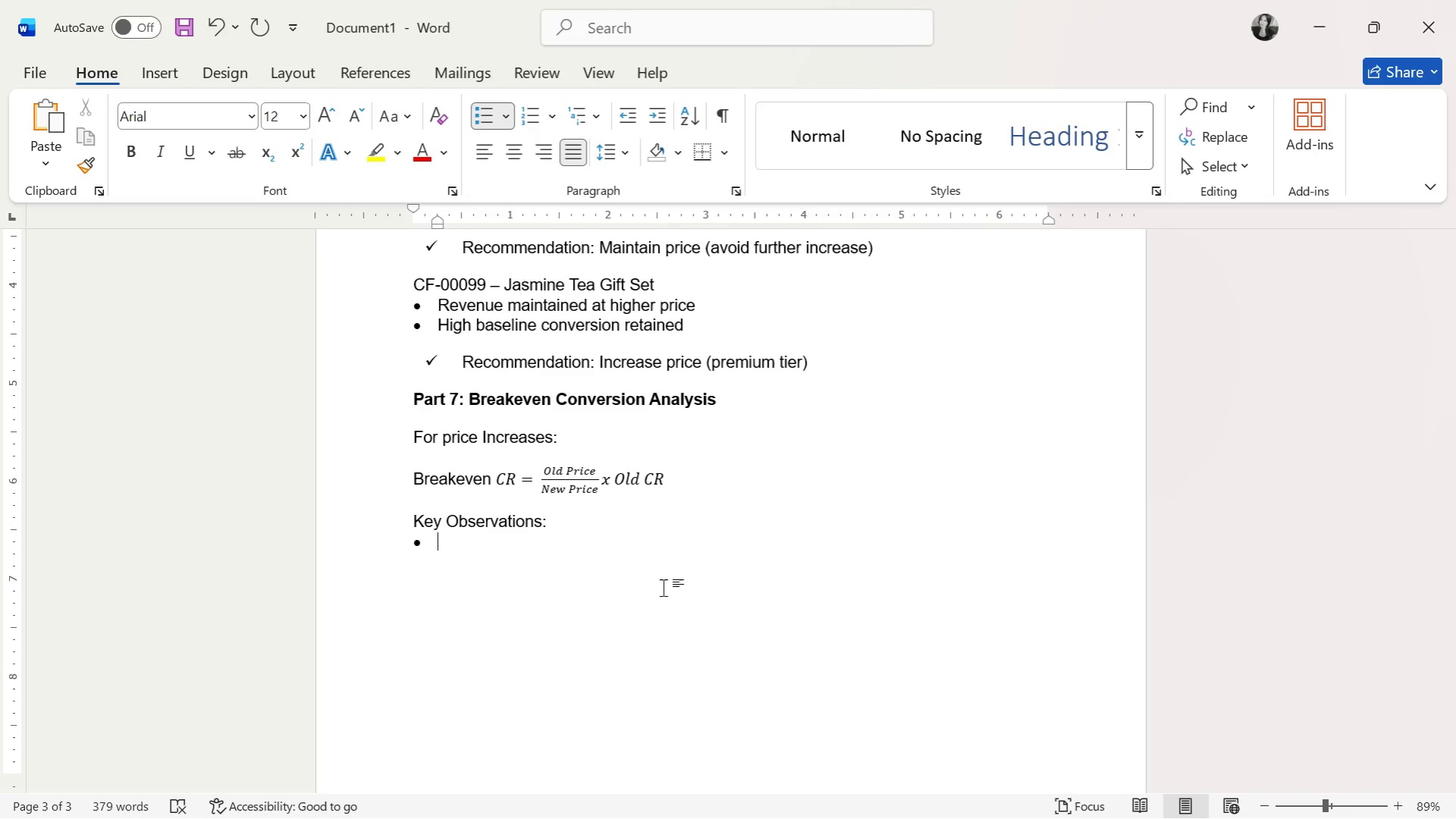 
type(Most candle listings operati)
key(Backspace)
type(ted)
key(Backspace)
key(Backspace)
key(Backspace)
type(ed near )
 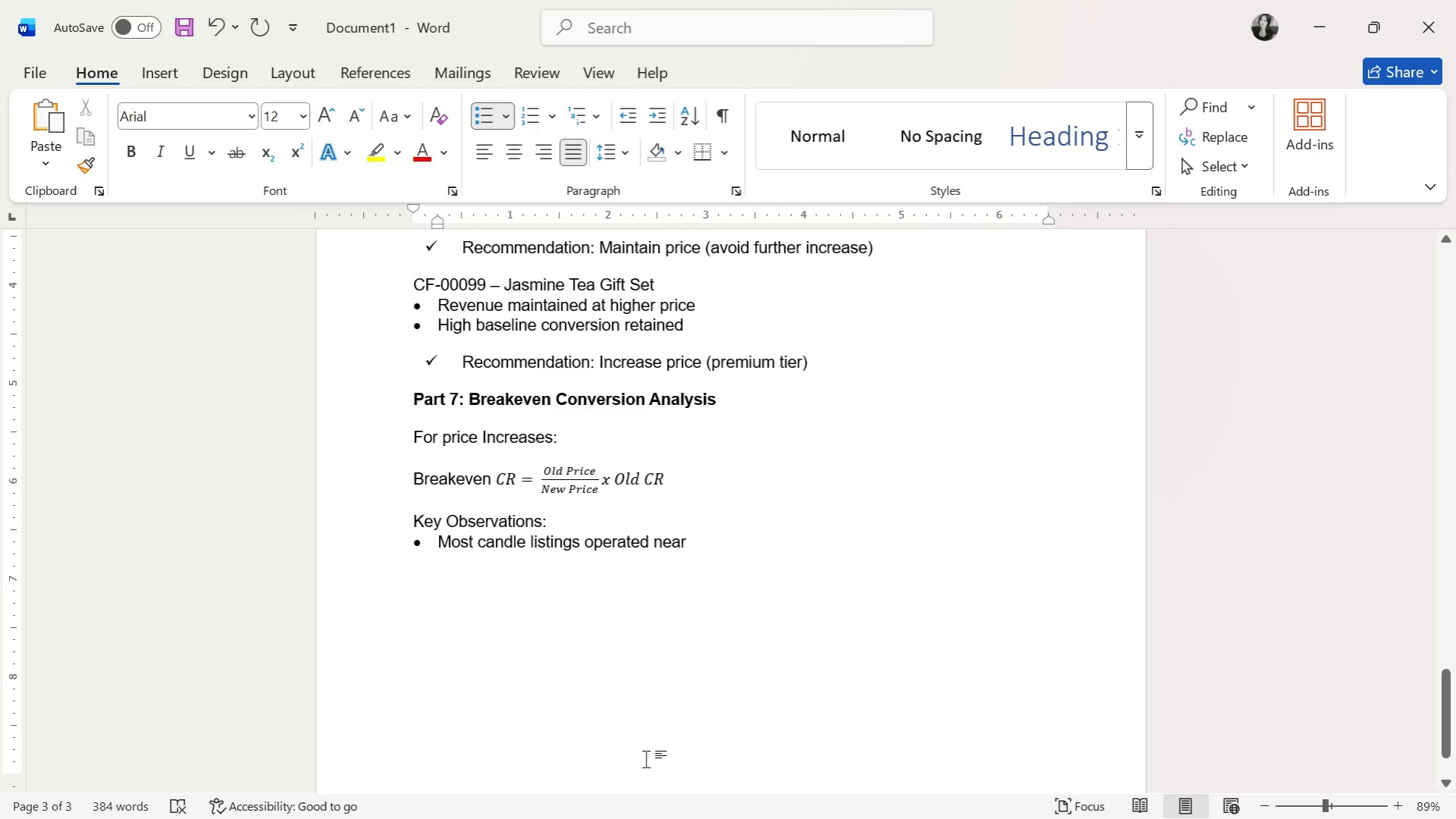 
type(breakeven thresholds)
 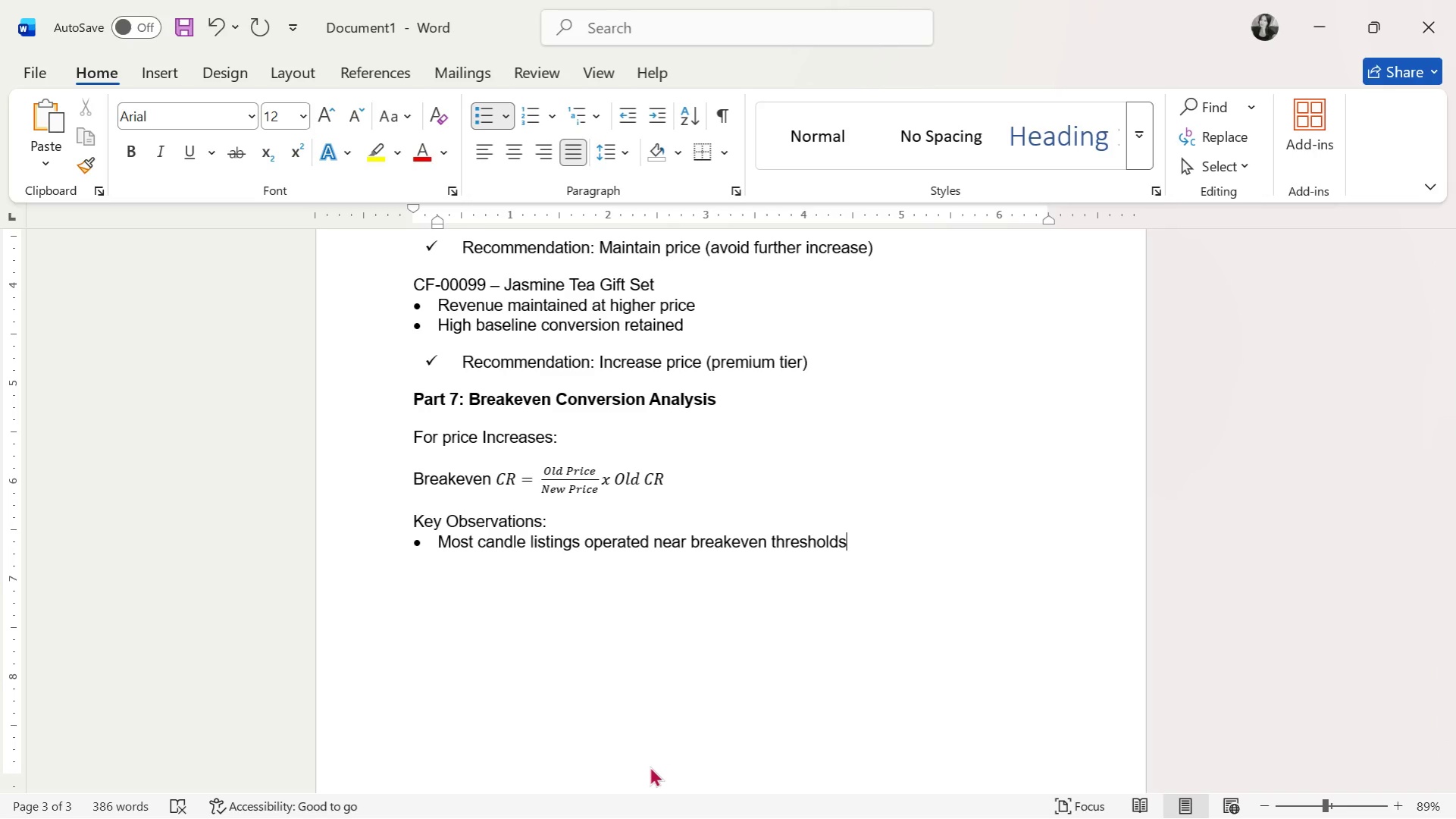 
wait(5.16)
 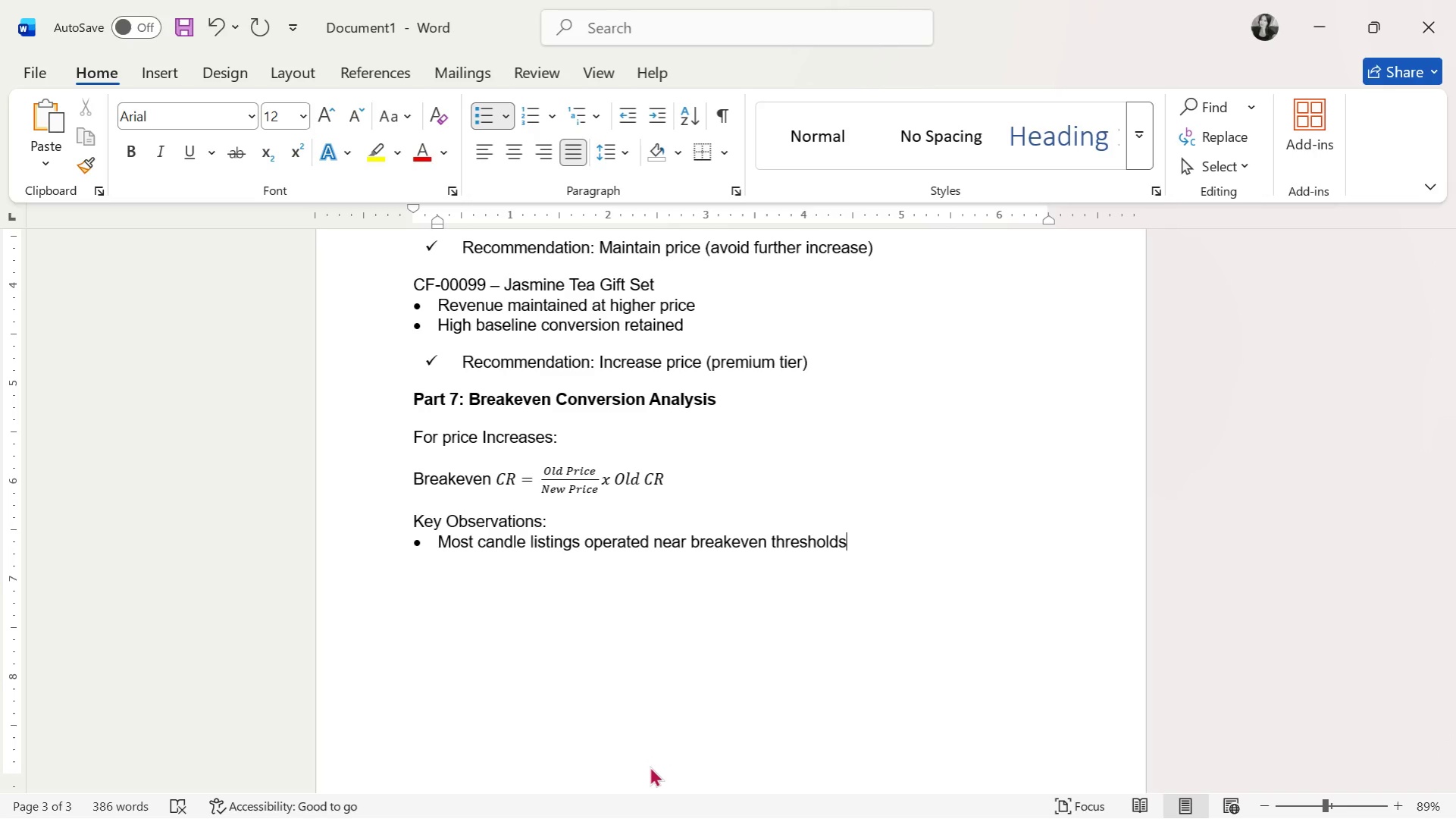 
key(Enter)
 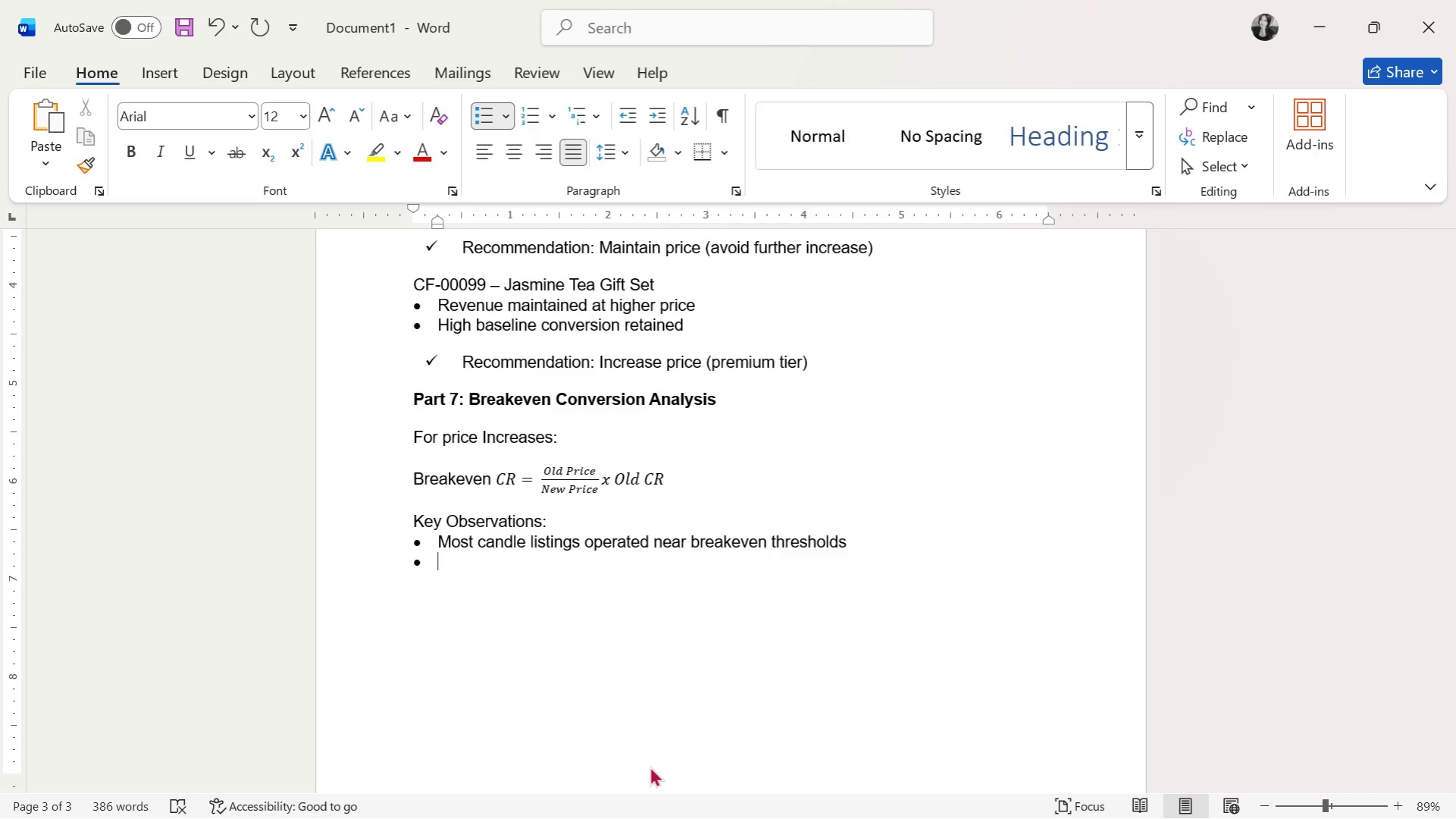 
wait(28.06)
 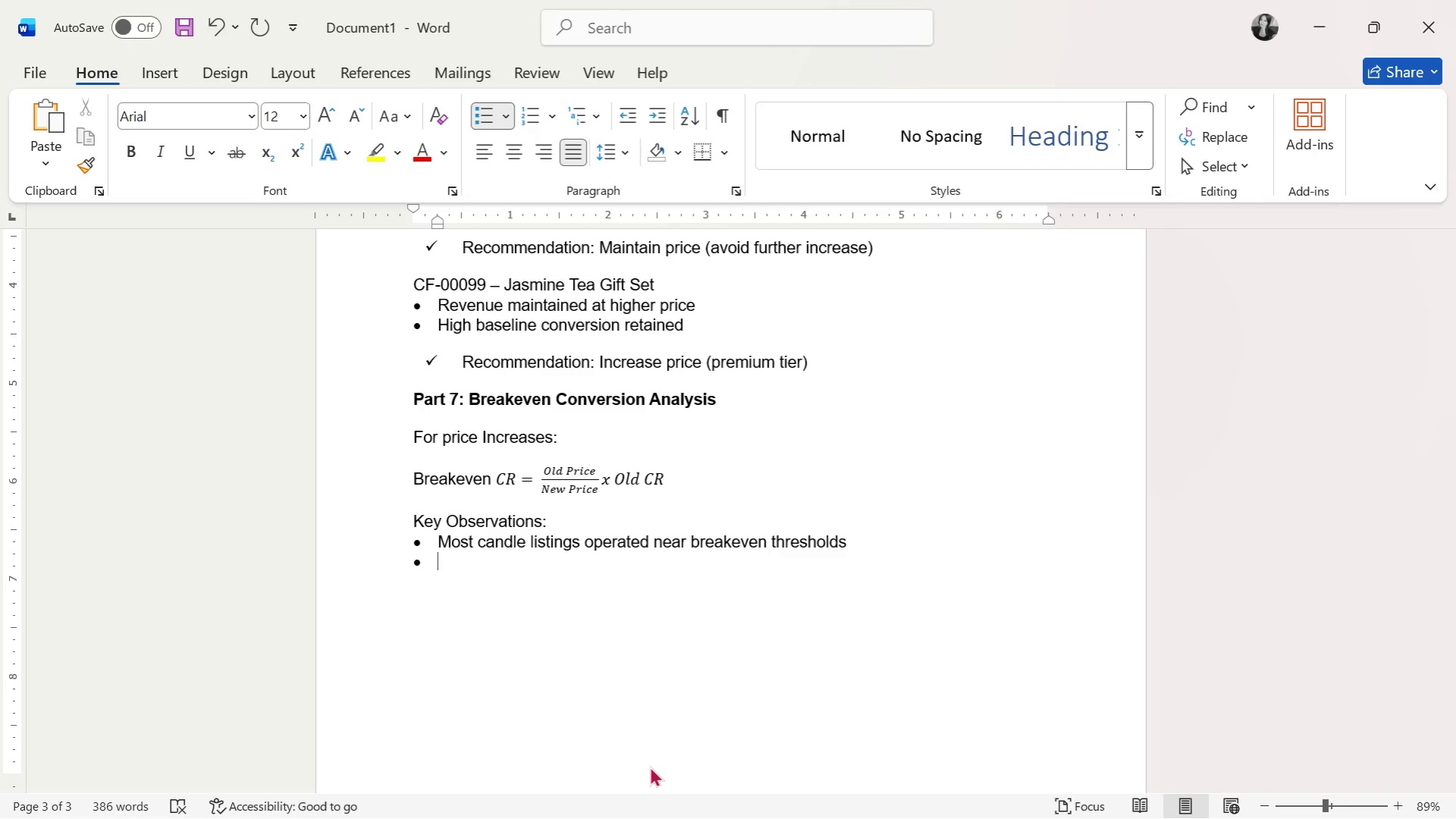 
type(Gift sets exceeded )
 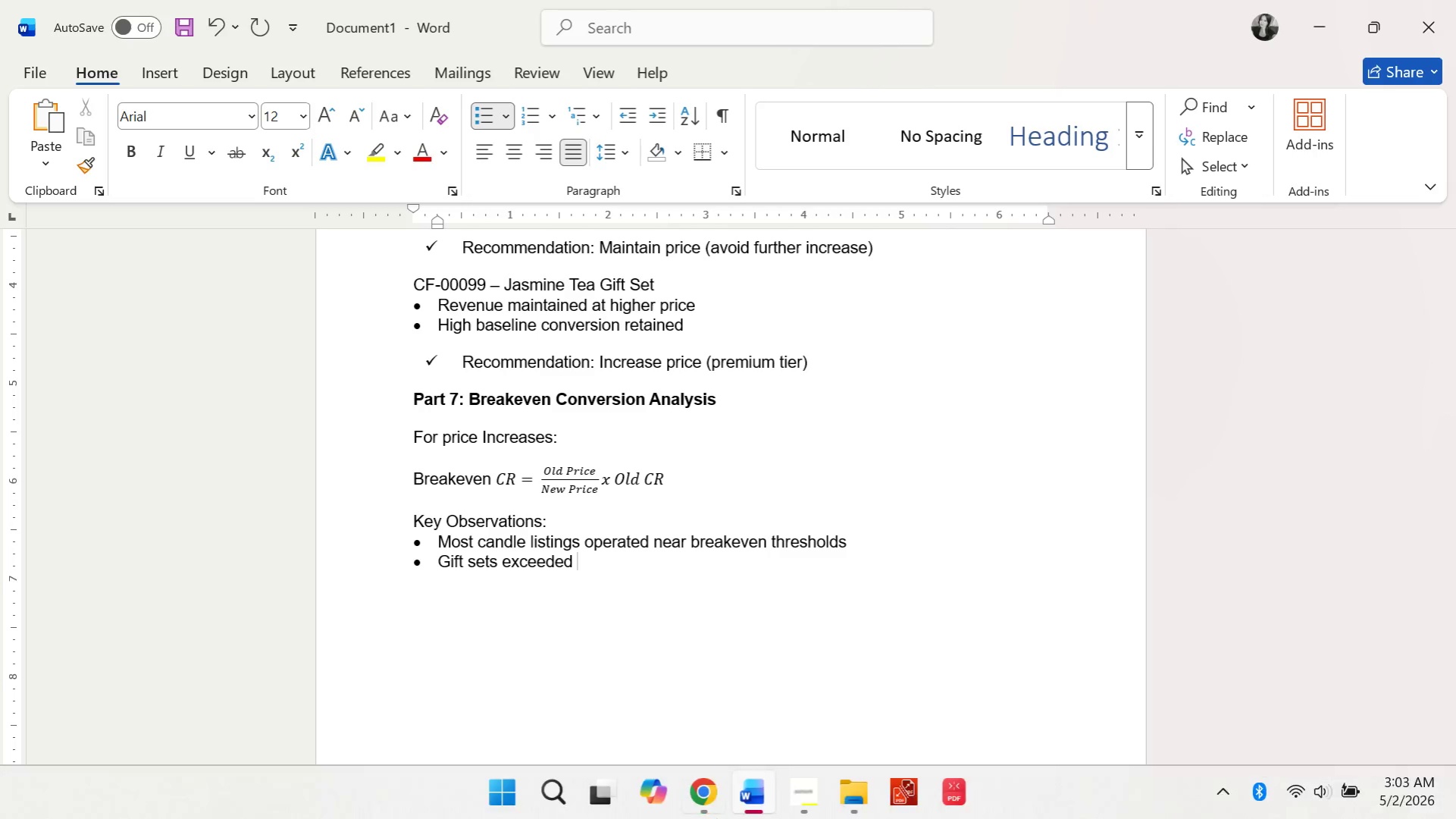 
type(breask)
key(Backspace)
key(Backspace)
key(Backspace)
type(akv)
key(Backspace)
type(even)
 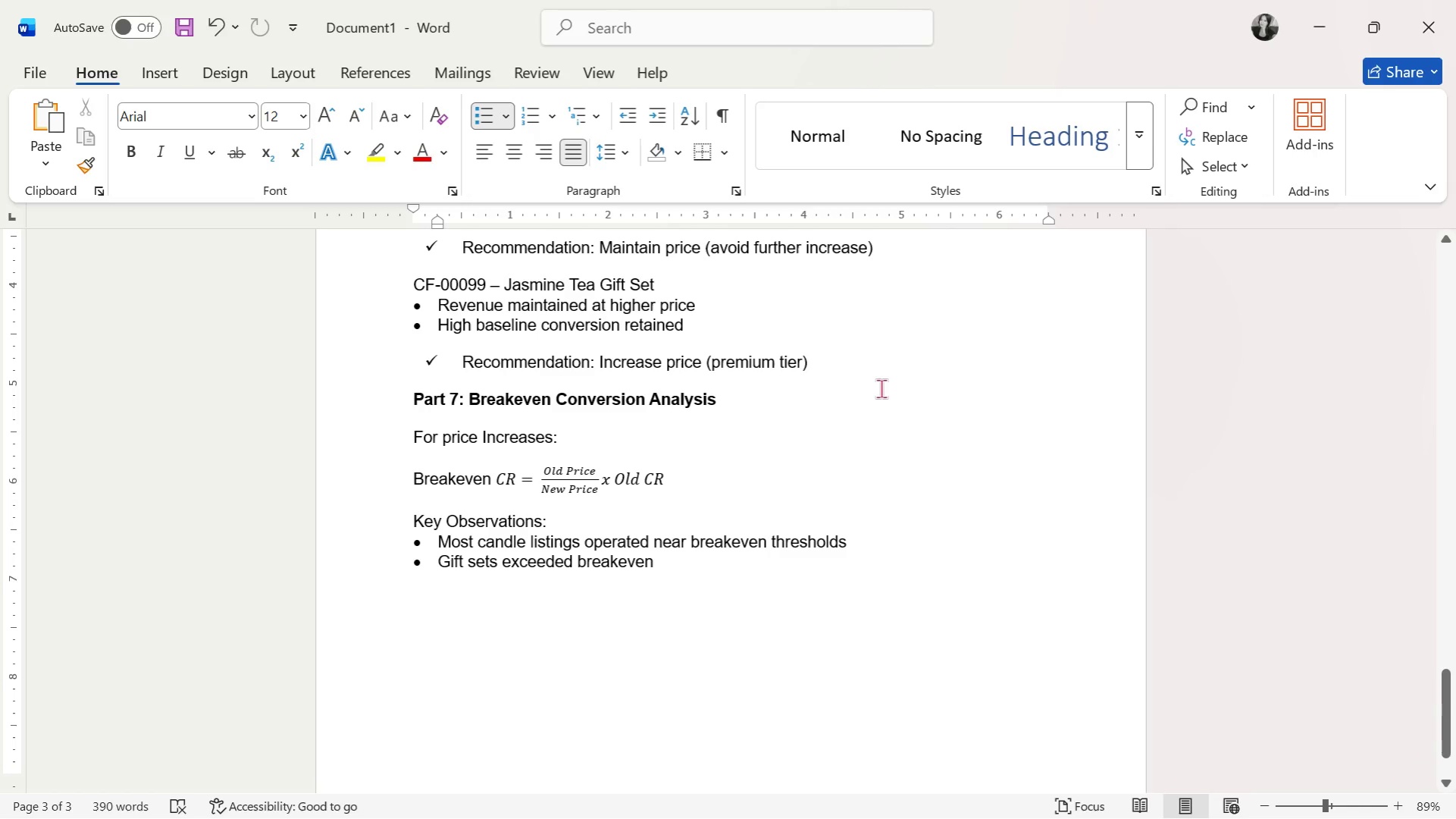 
key(Space)
 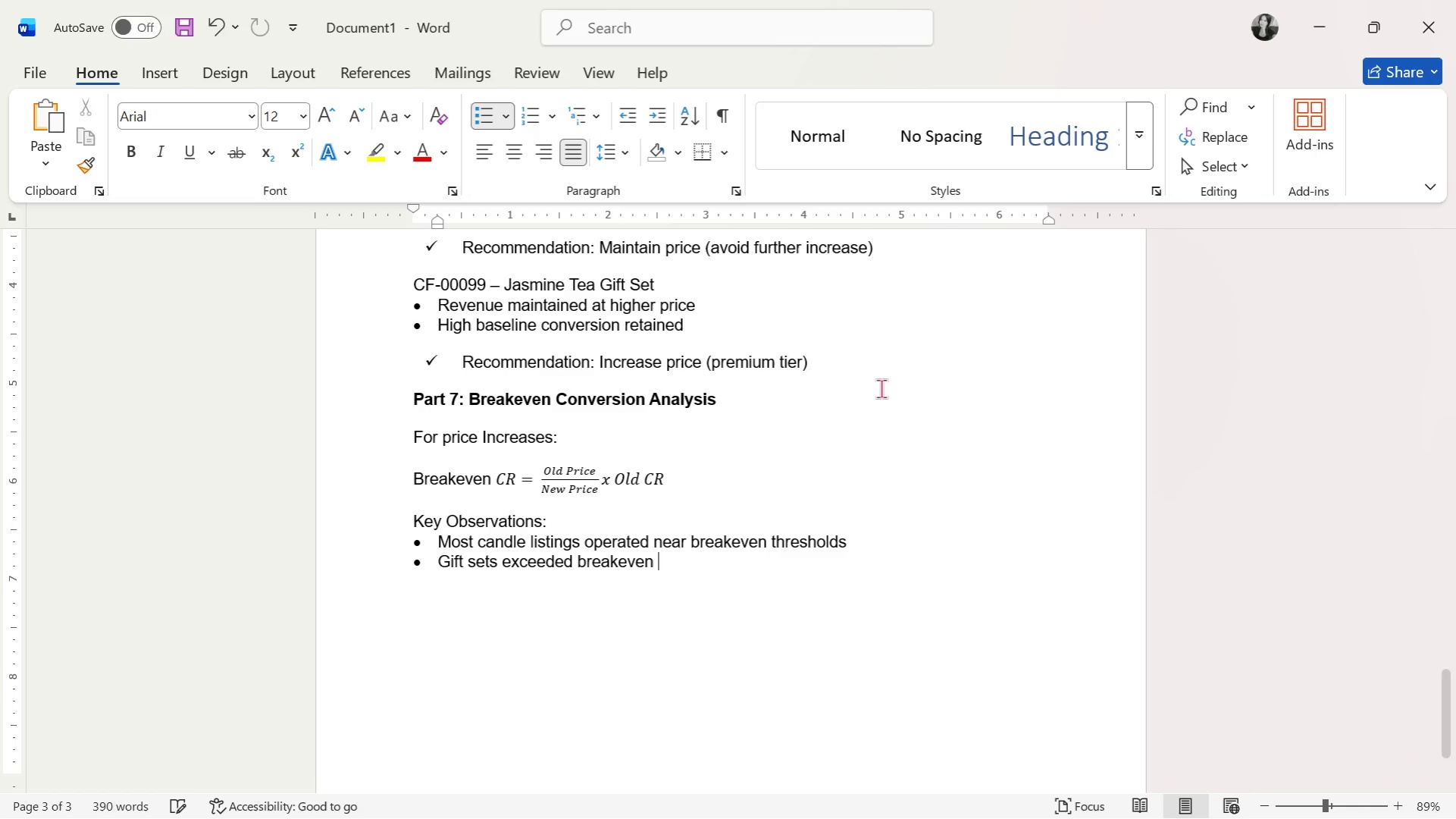 
key(Control+V)
 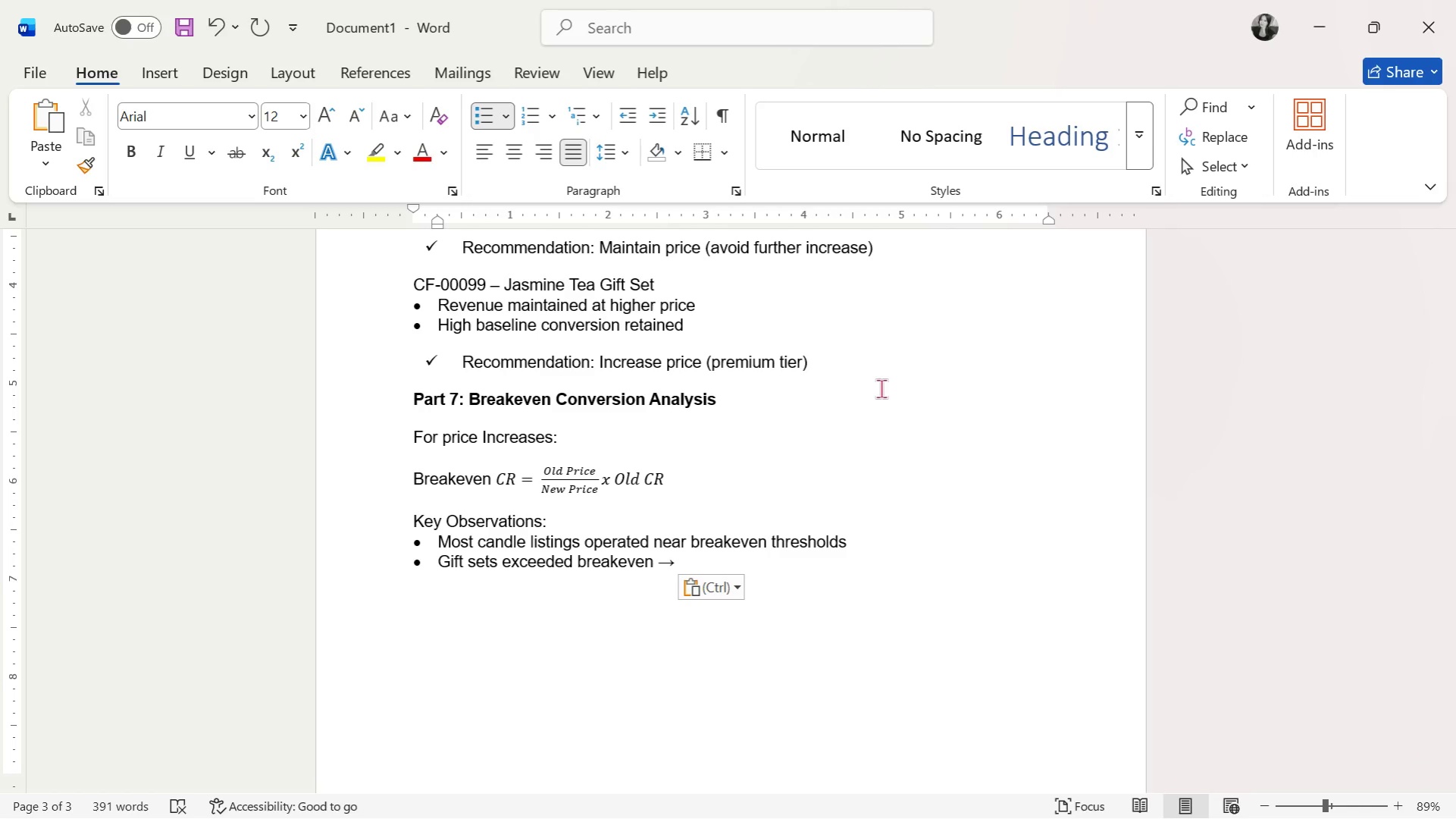 
type(profitab)
 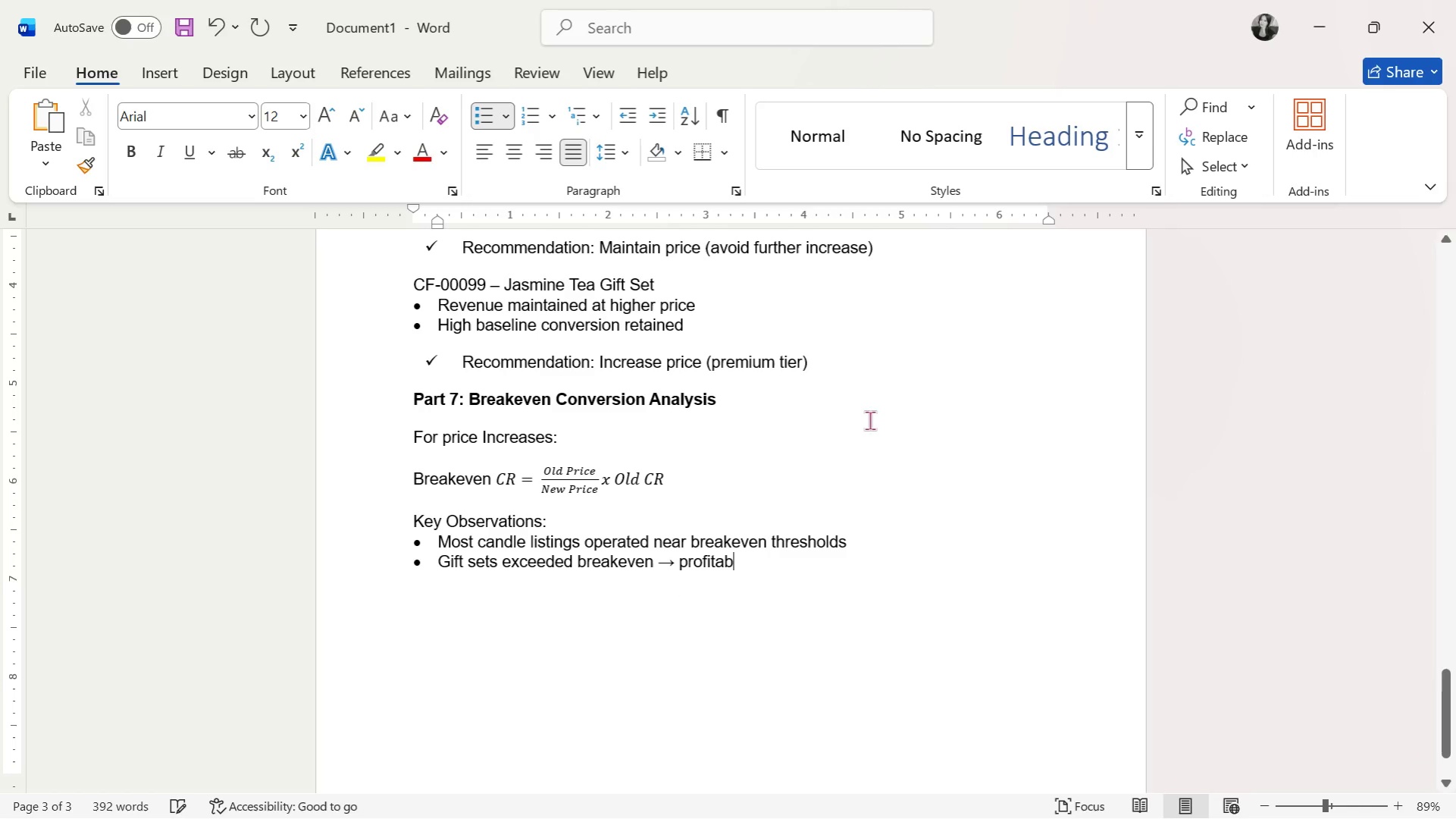 
type(le)
 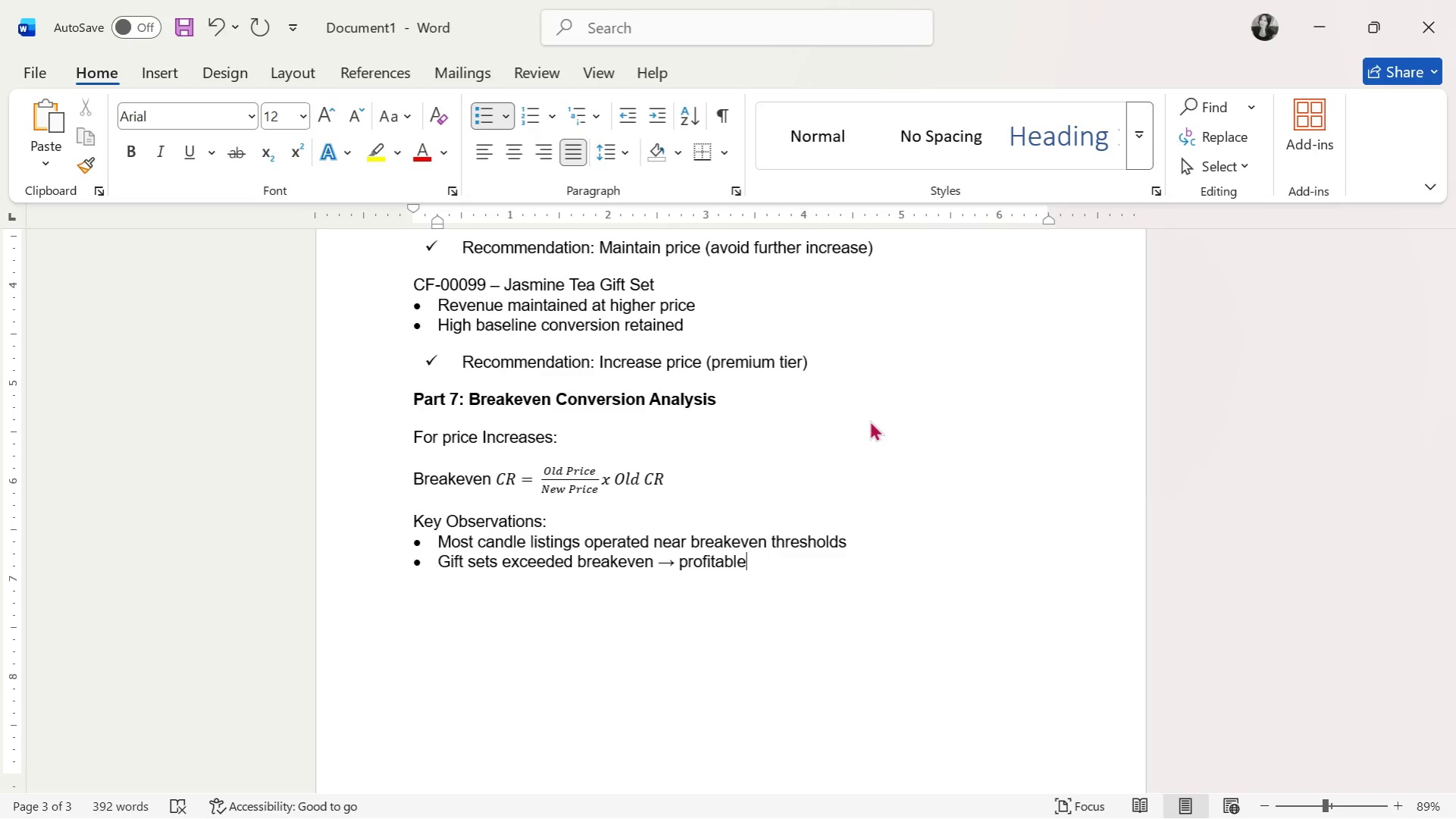 
type( increases)
 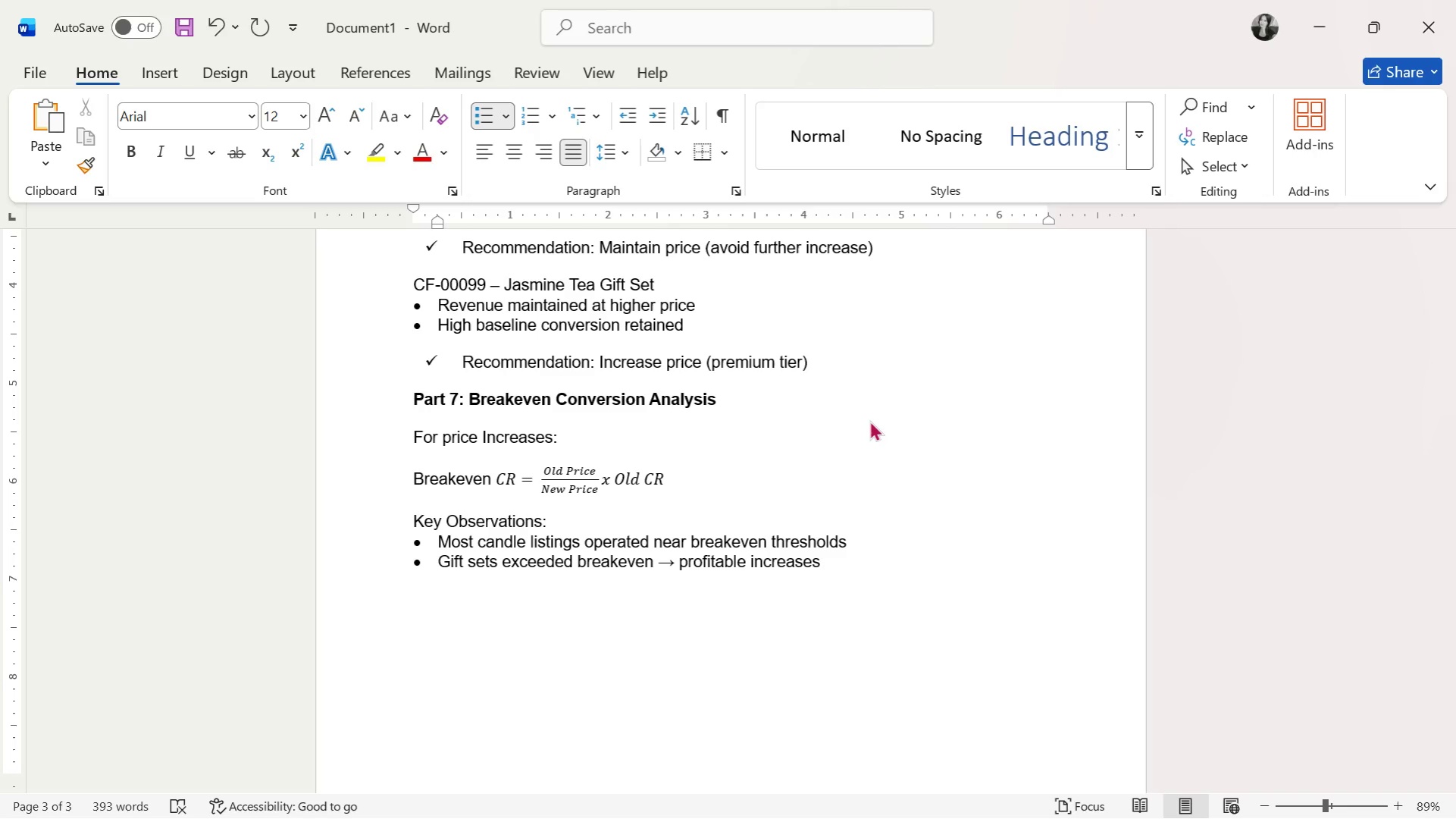 
key(Enter)
 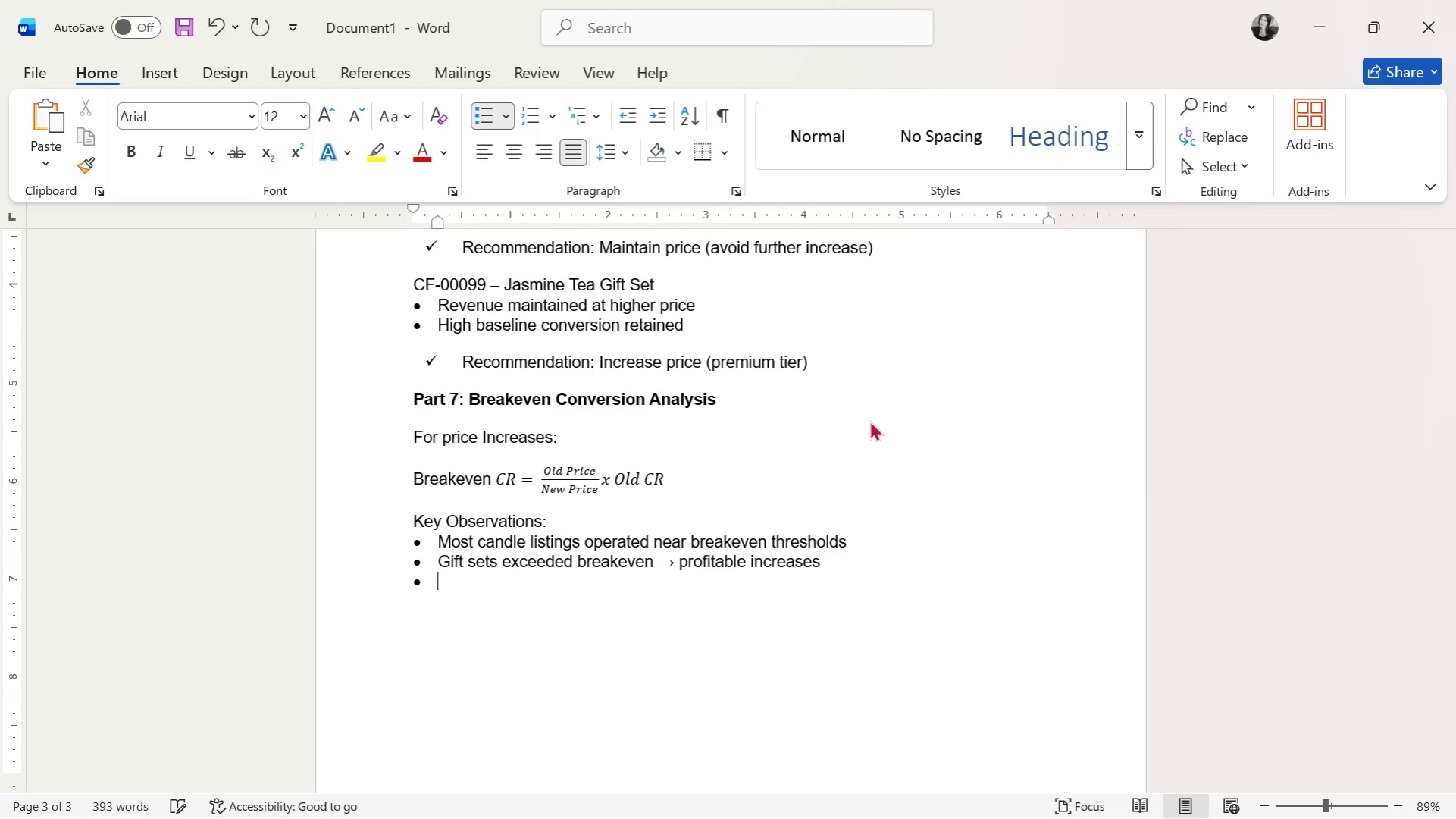 
type(Teas showd)
key(Backspace)
type(ed inverse behavir)
key(Backspace)
type(or (elasticity))
 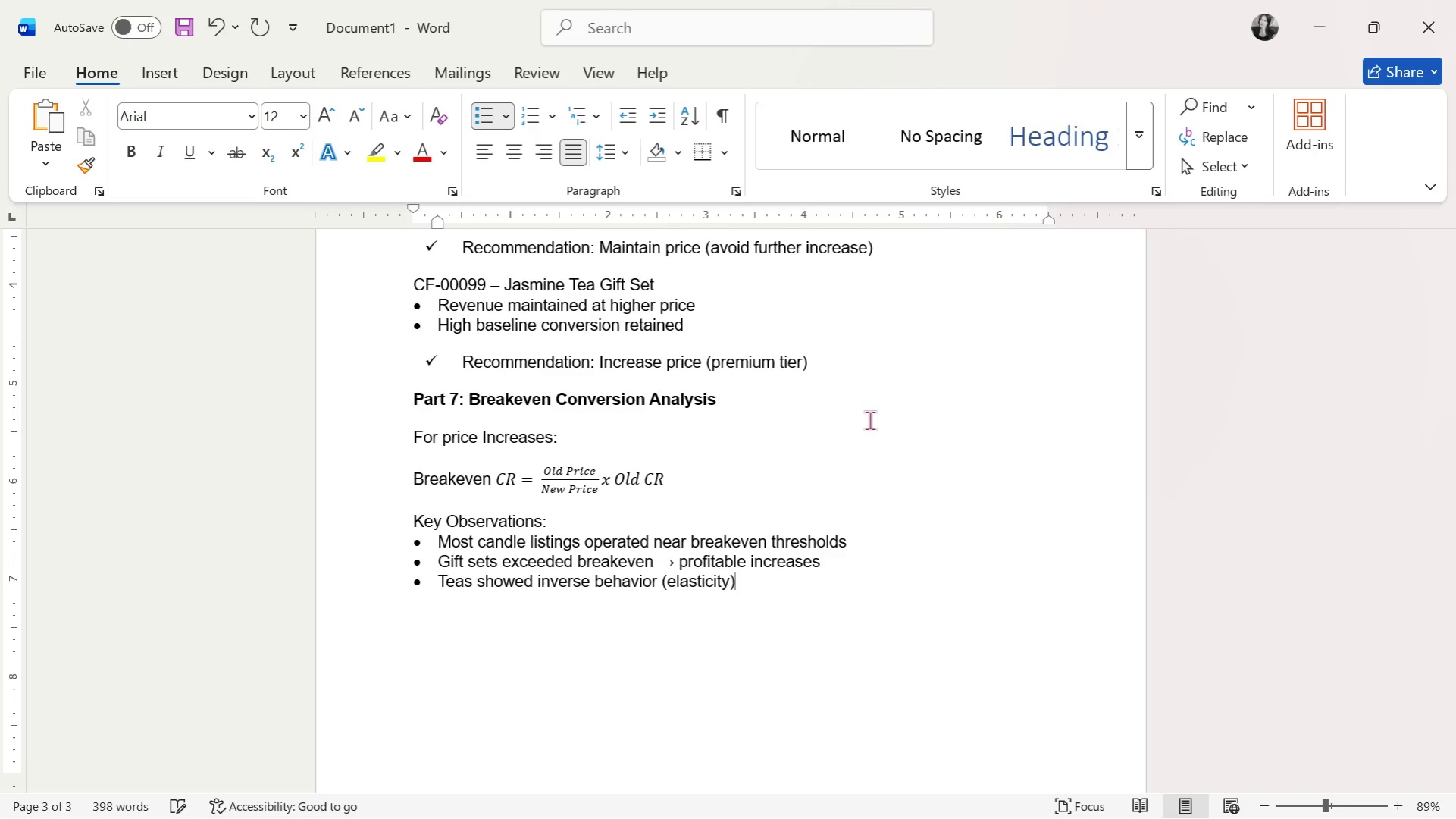 
key(Enter)
 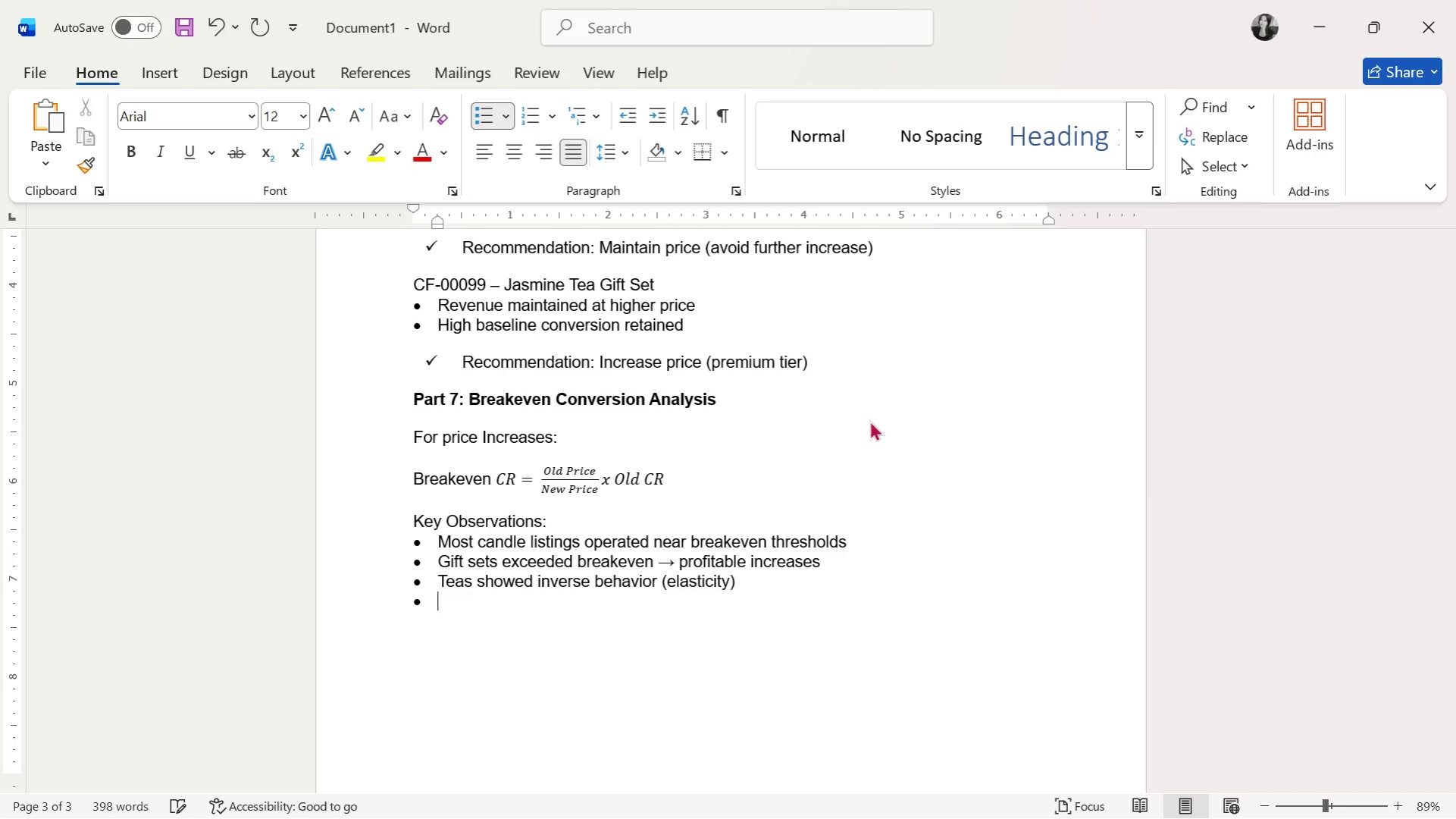 
key(Enter)
 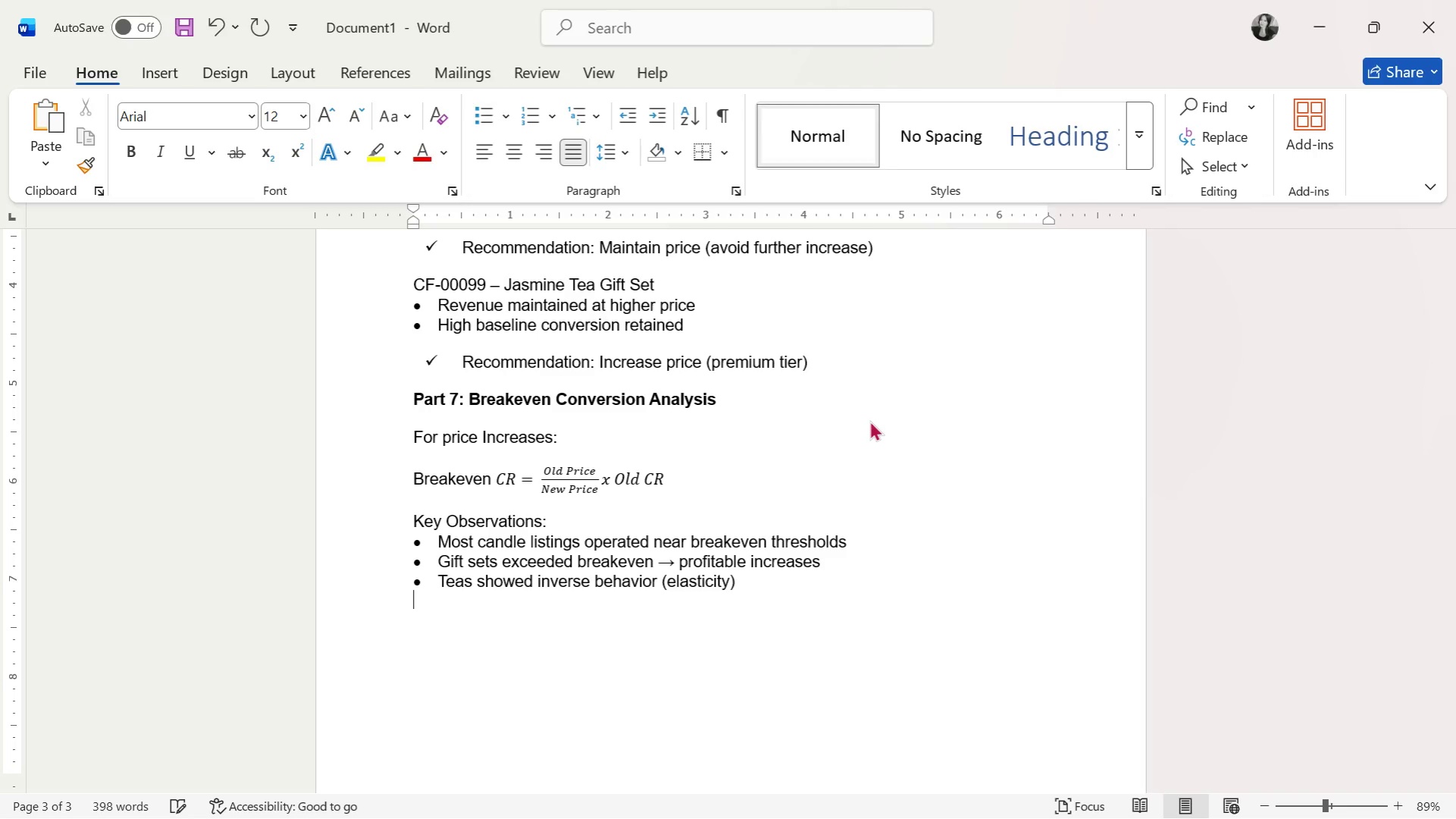 
key(Enter)
 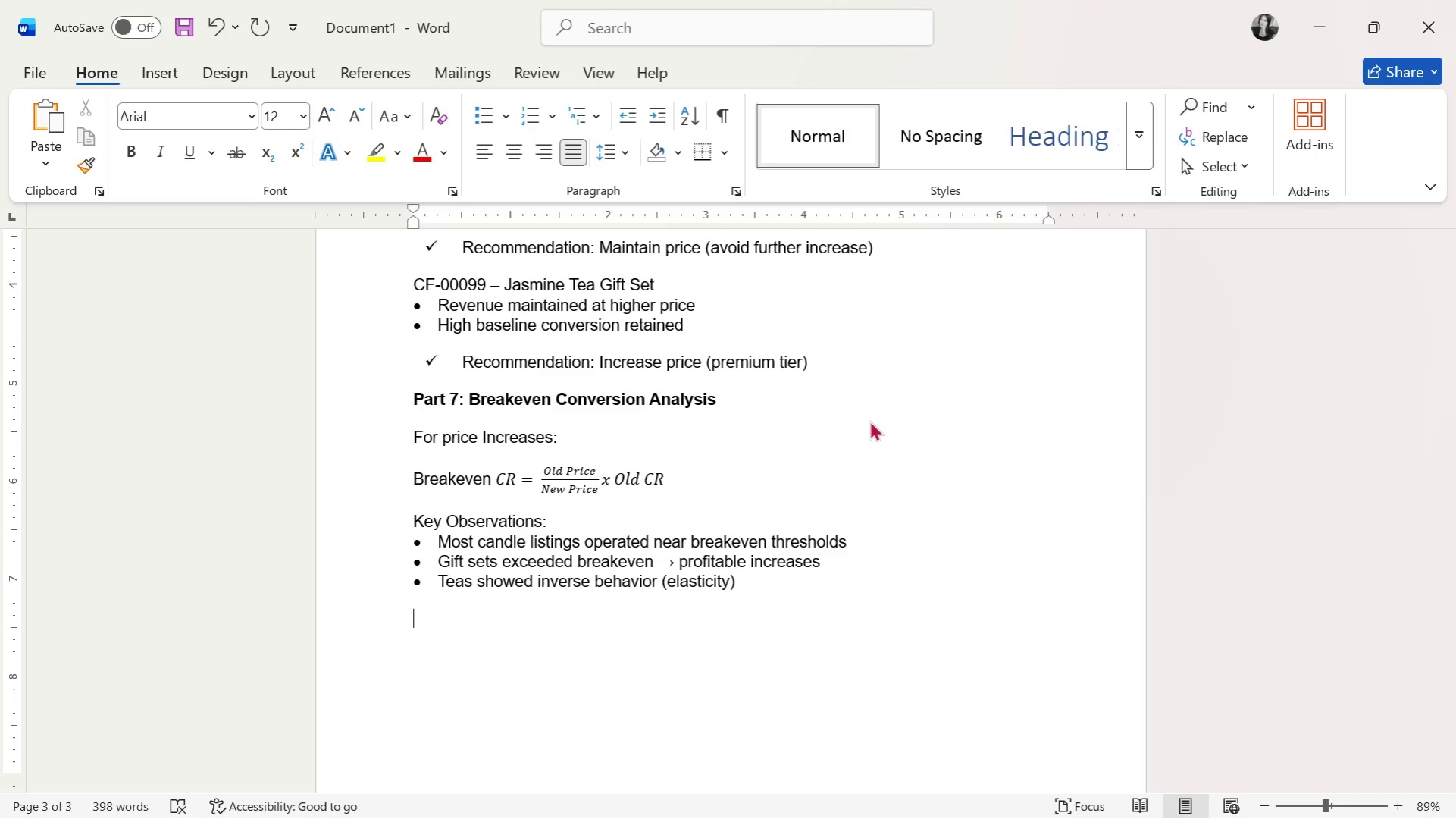 
key(Control+ControlLeft)
 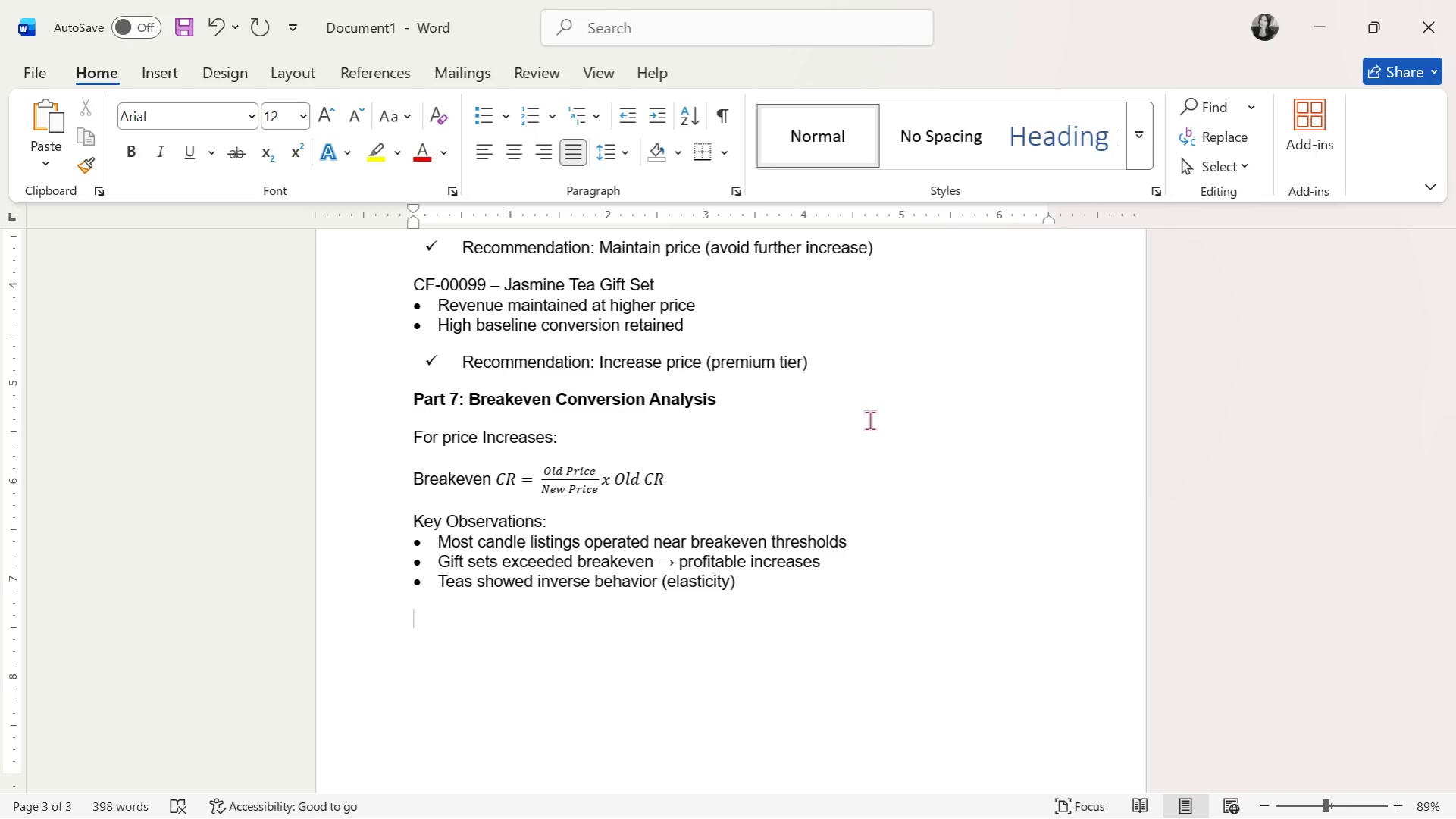 
key(Control+B)
 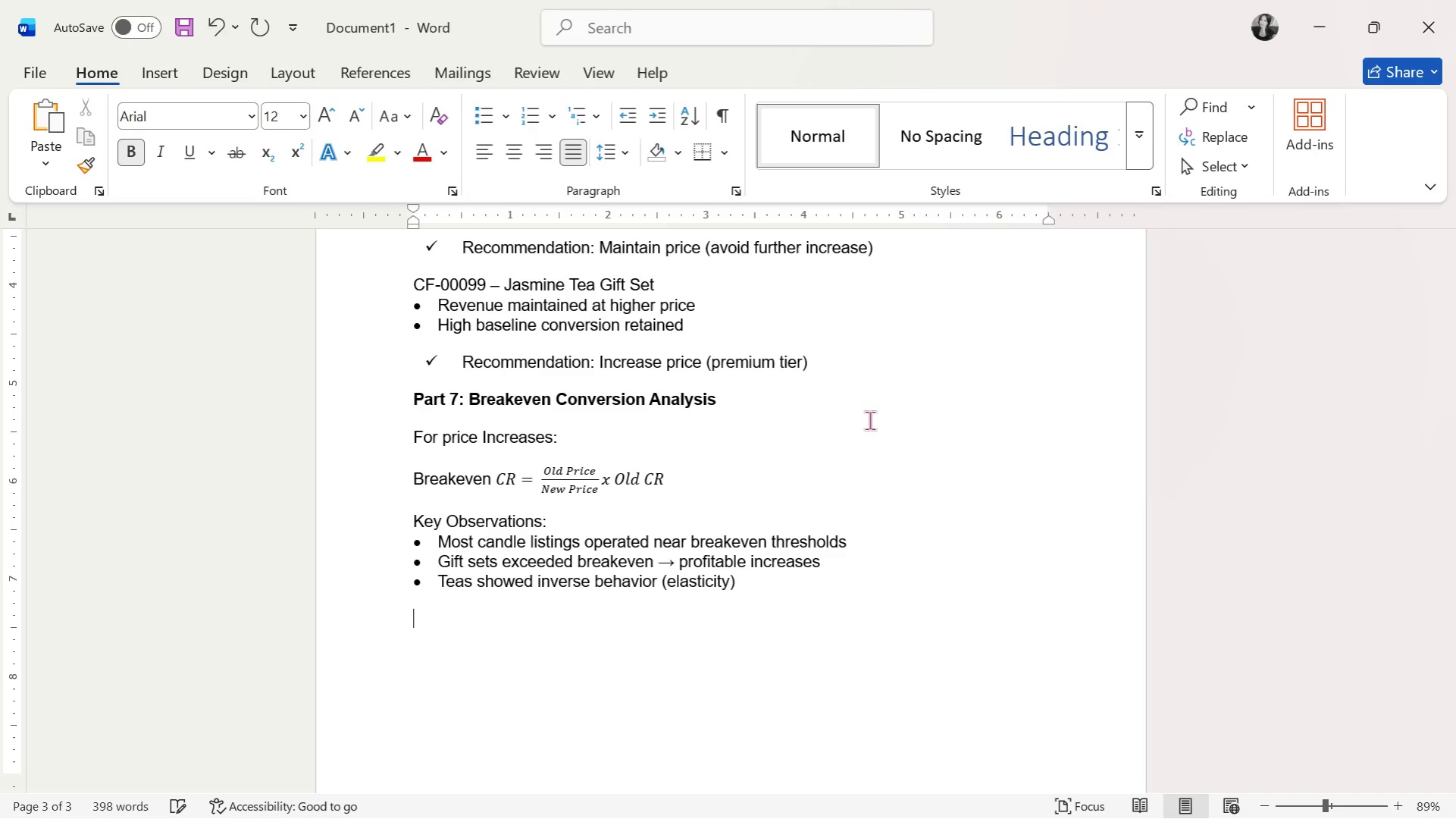 
type(Part 8: )
 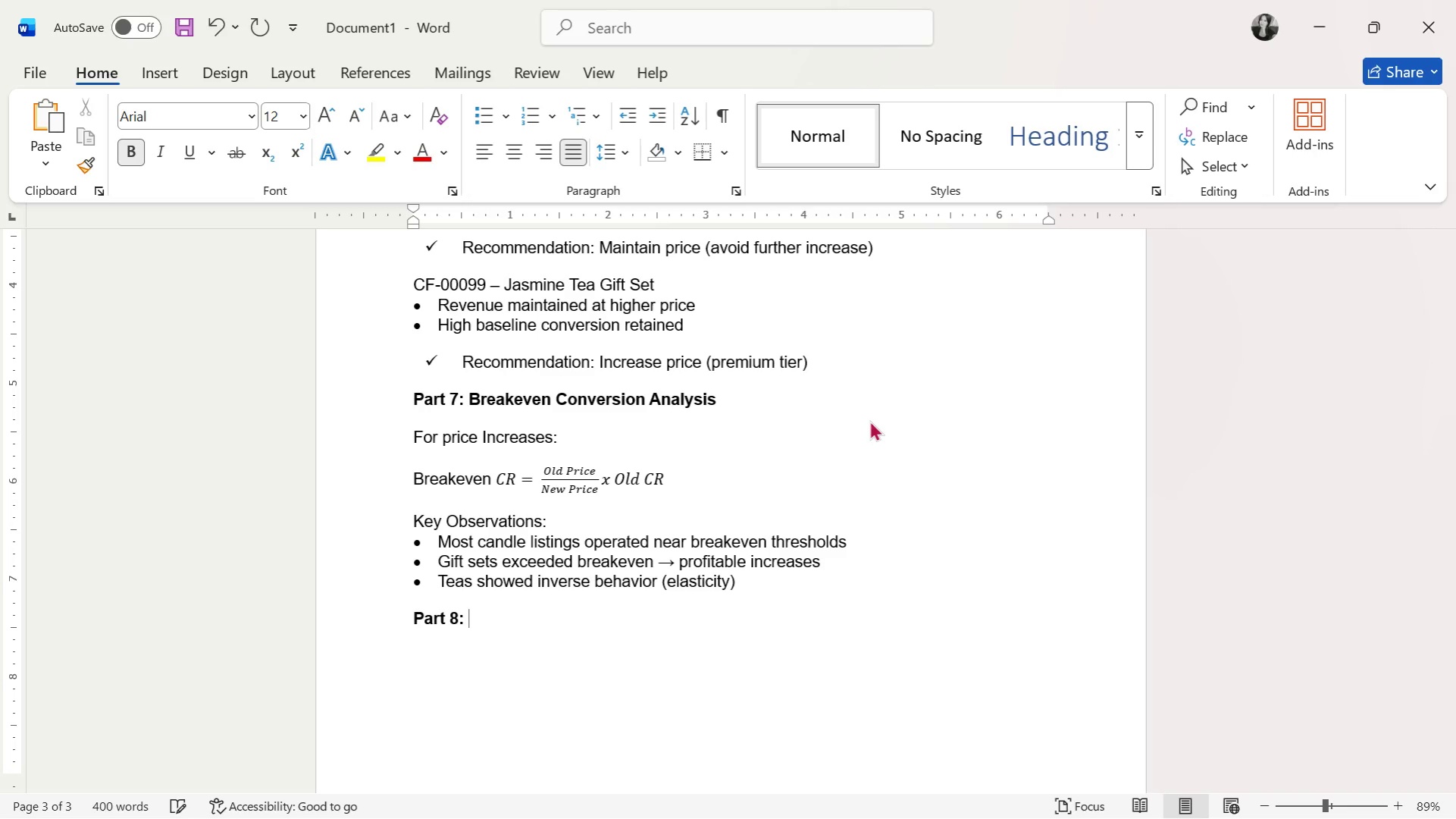 
wait(12.69)
 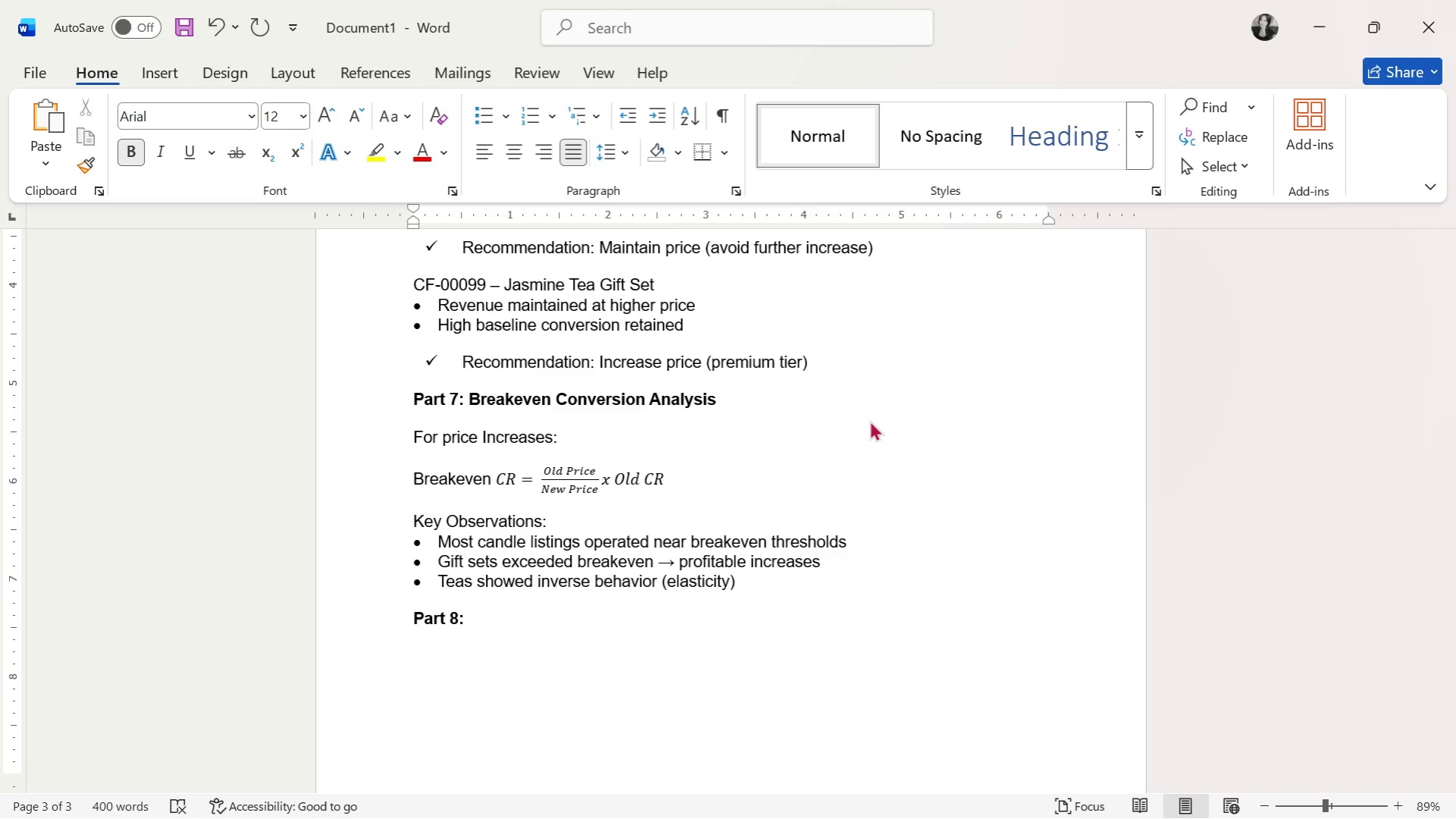 
type(Control Group Validation)
 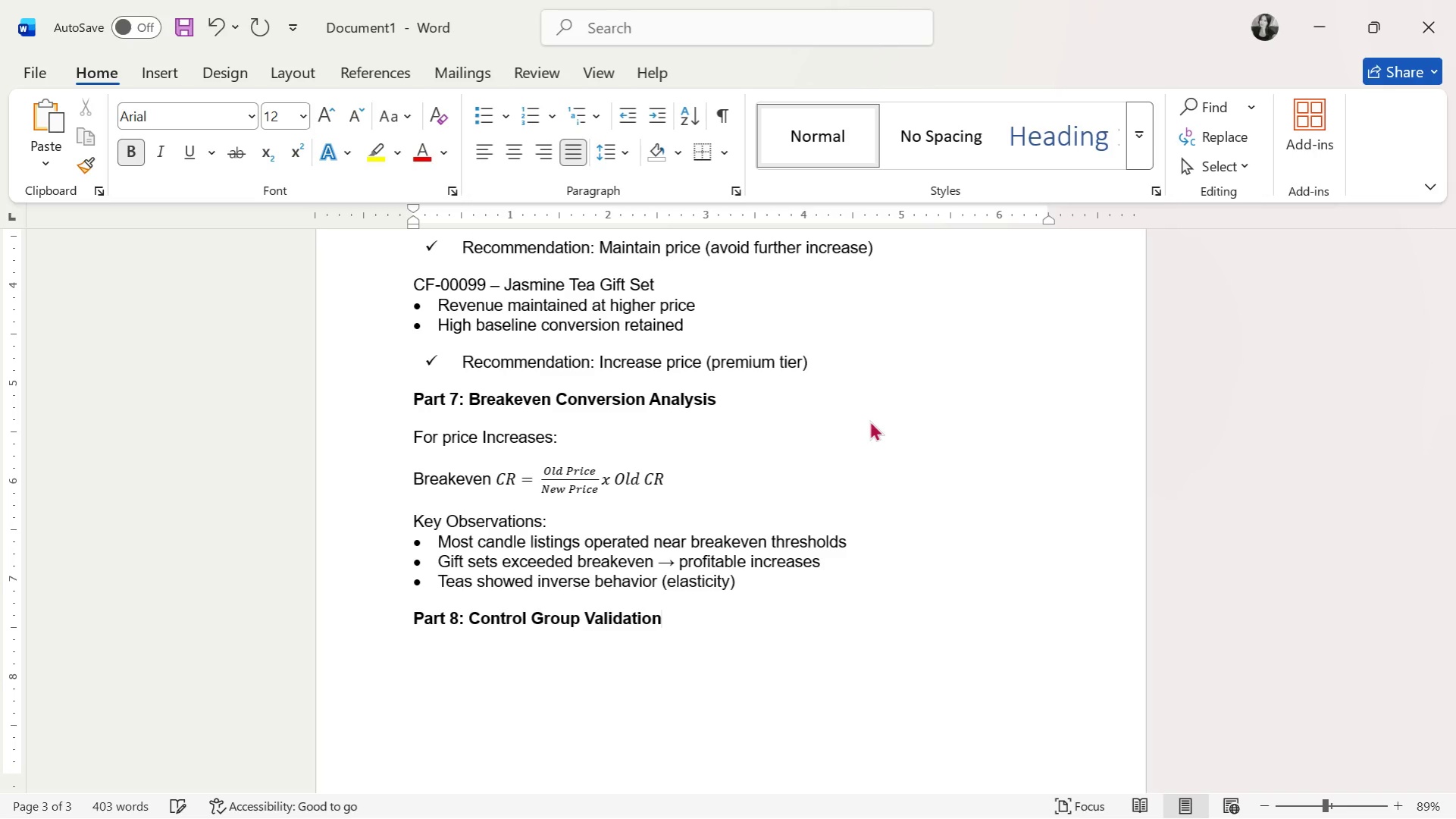 
key(Enter)
 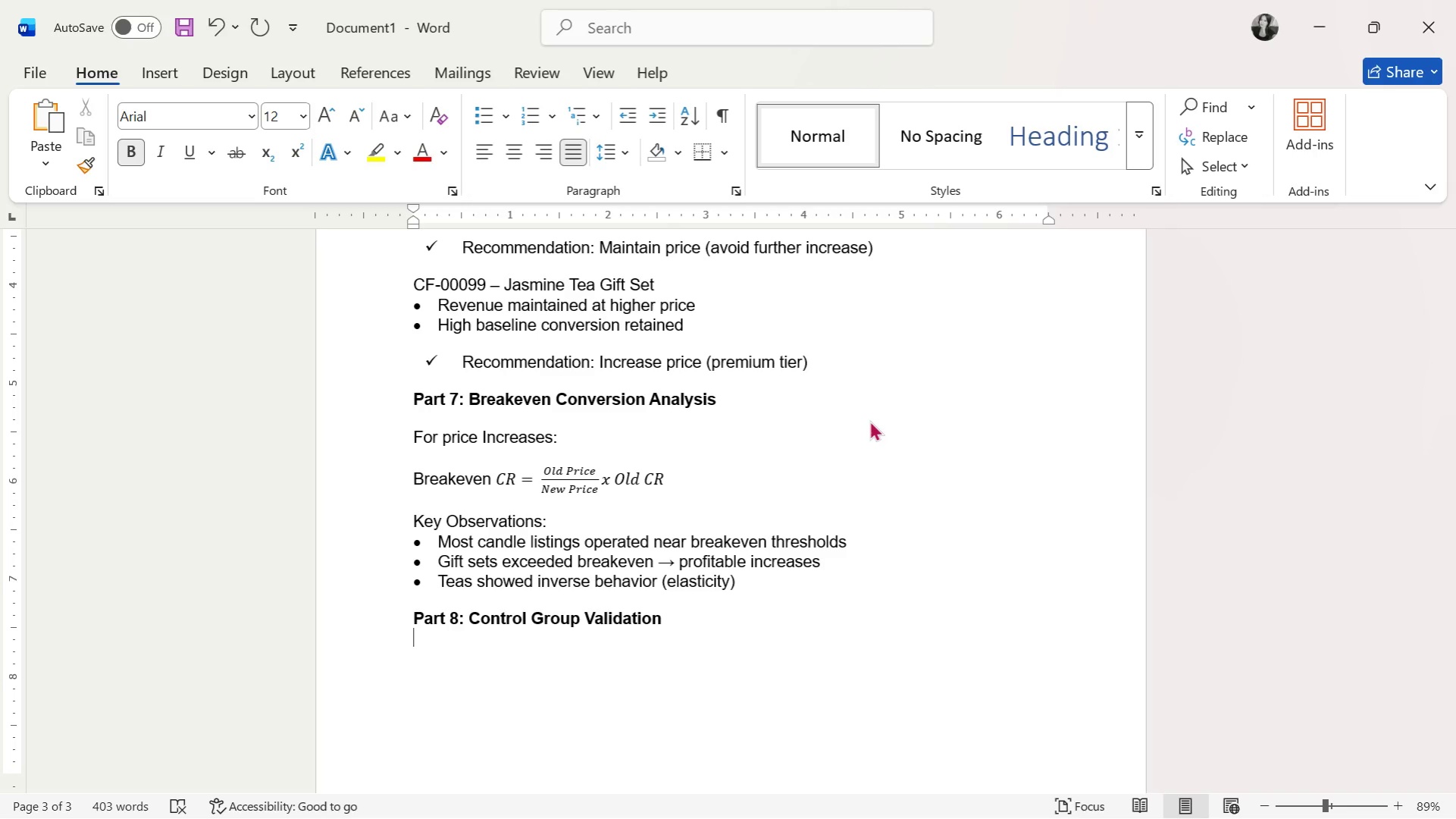 
key(Enter)
 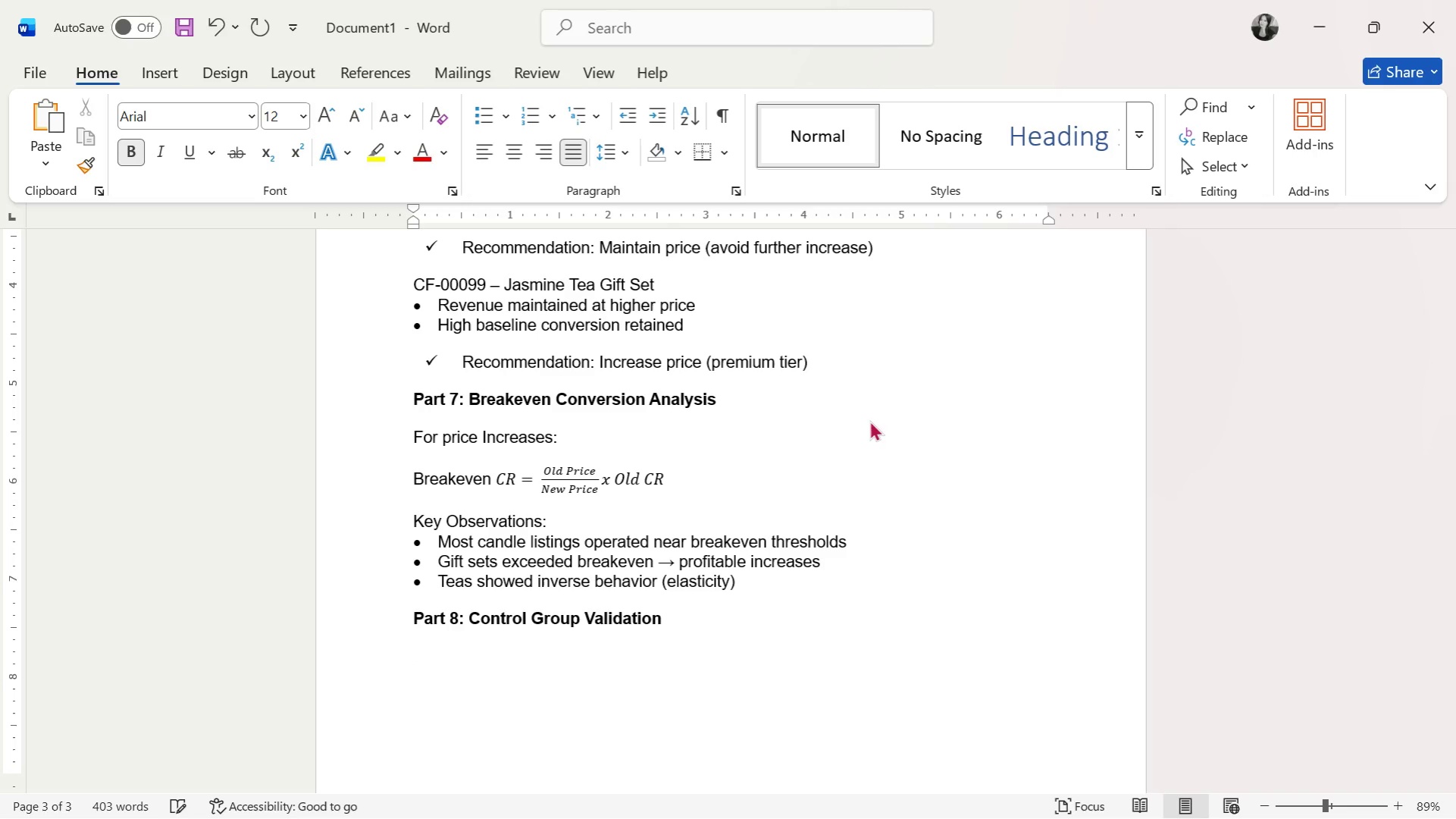 
key(Control+B)
 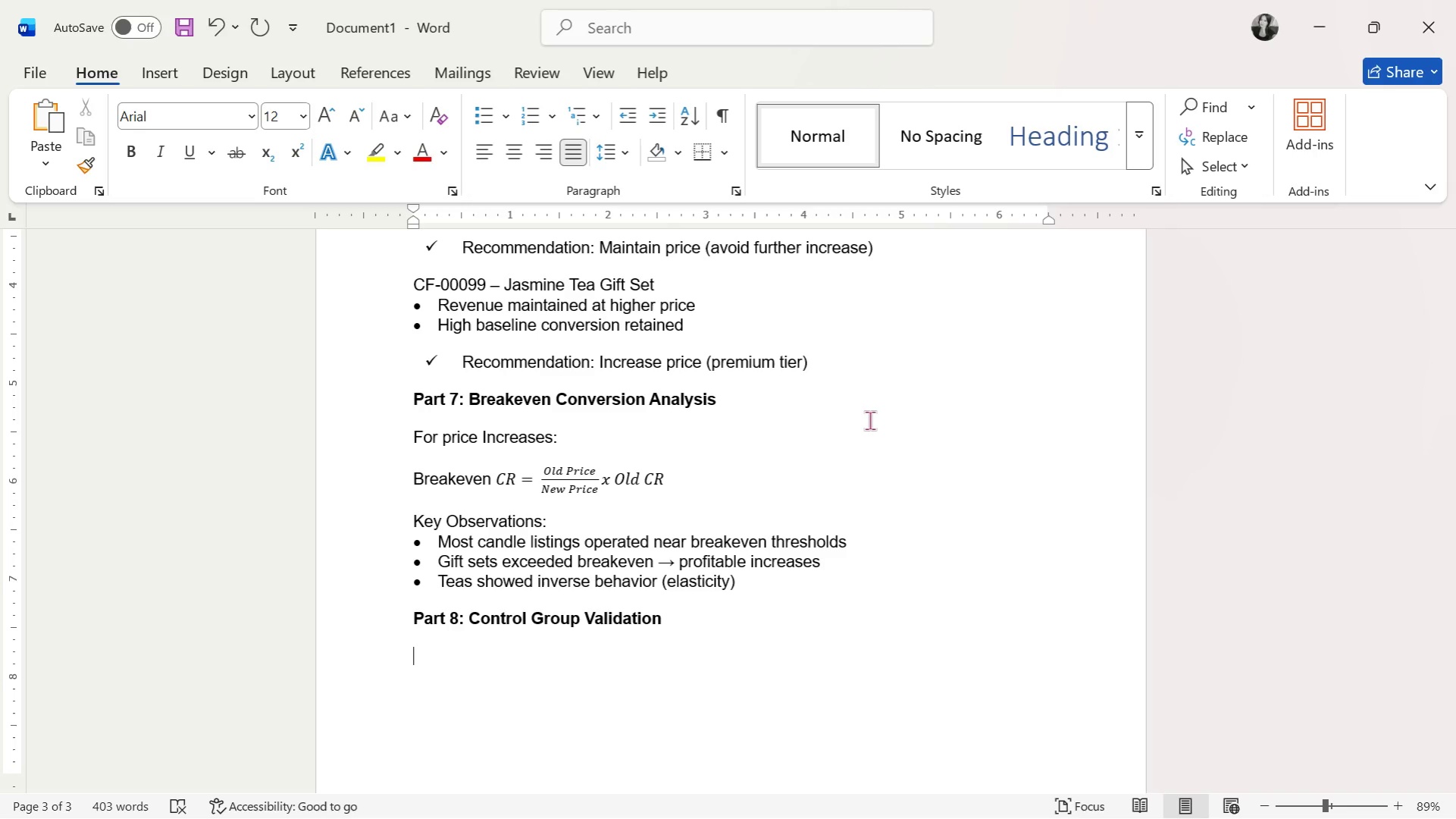 
type(The 15 control listings showed:)
 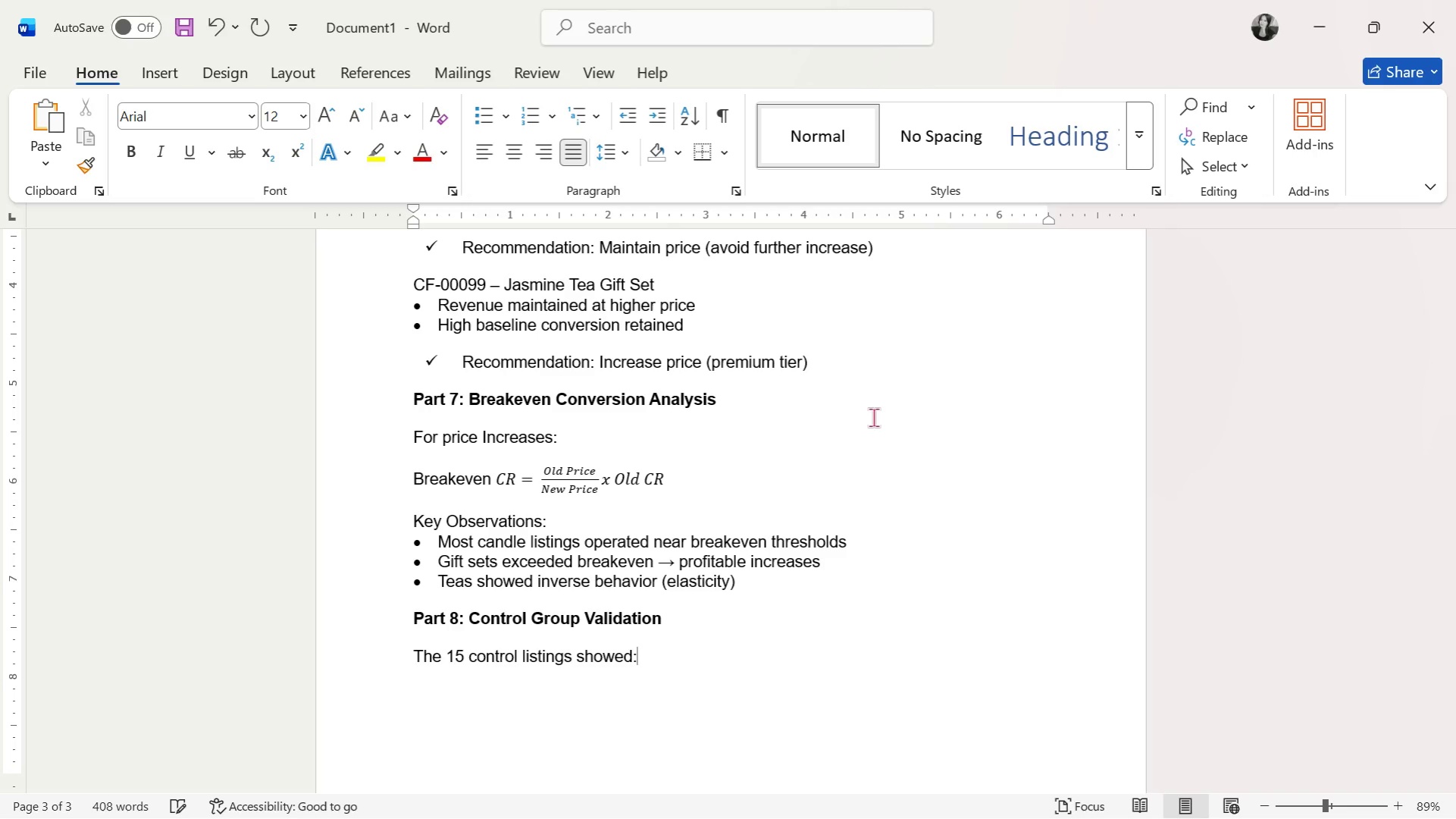 
key(Enter)
 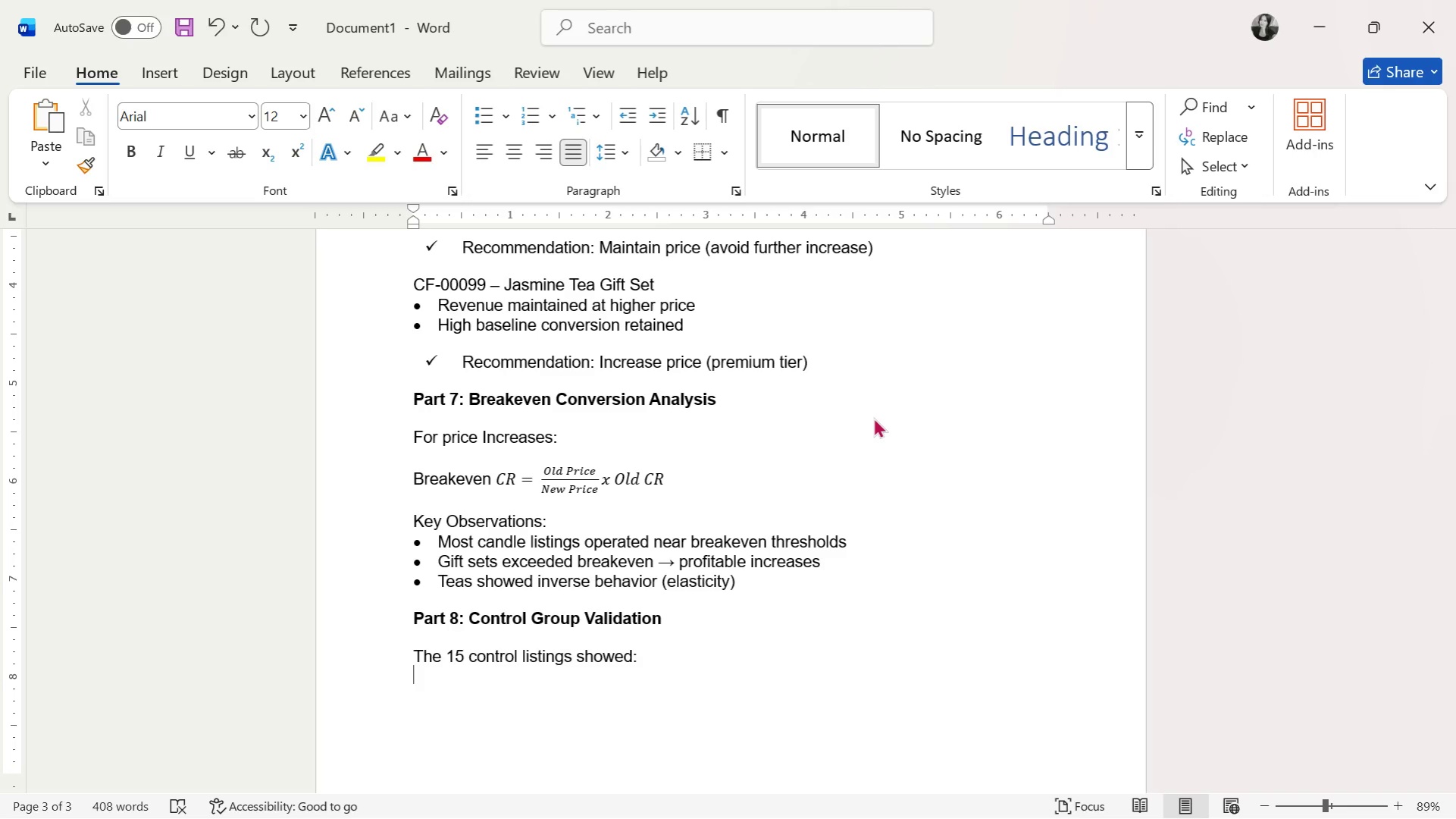 
wait(21.97)
 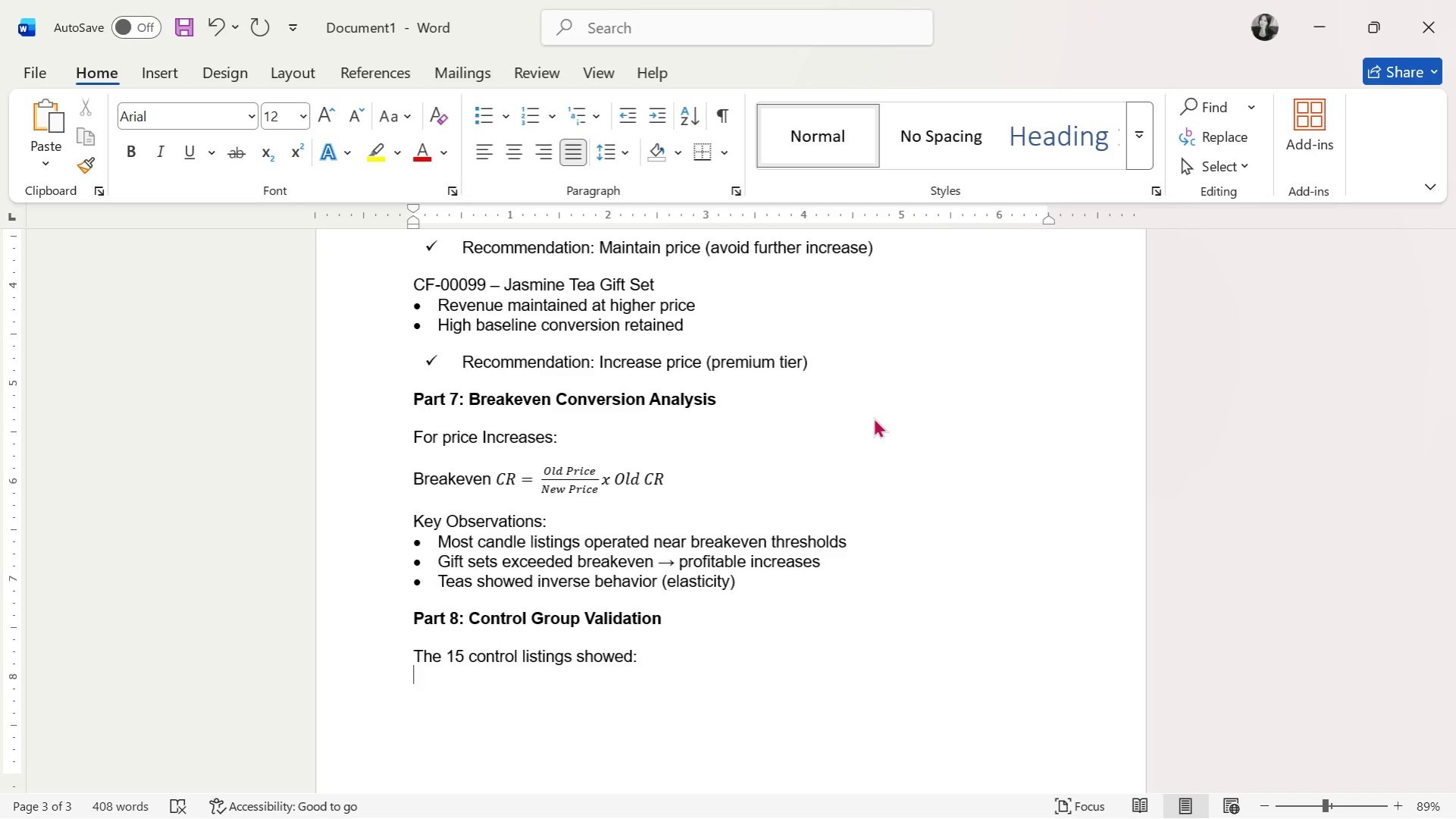 
left_click([503, 118])
 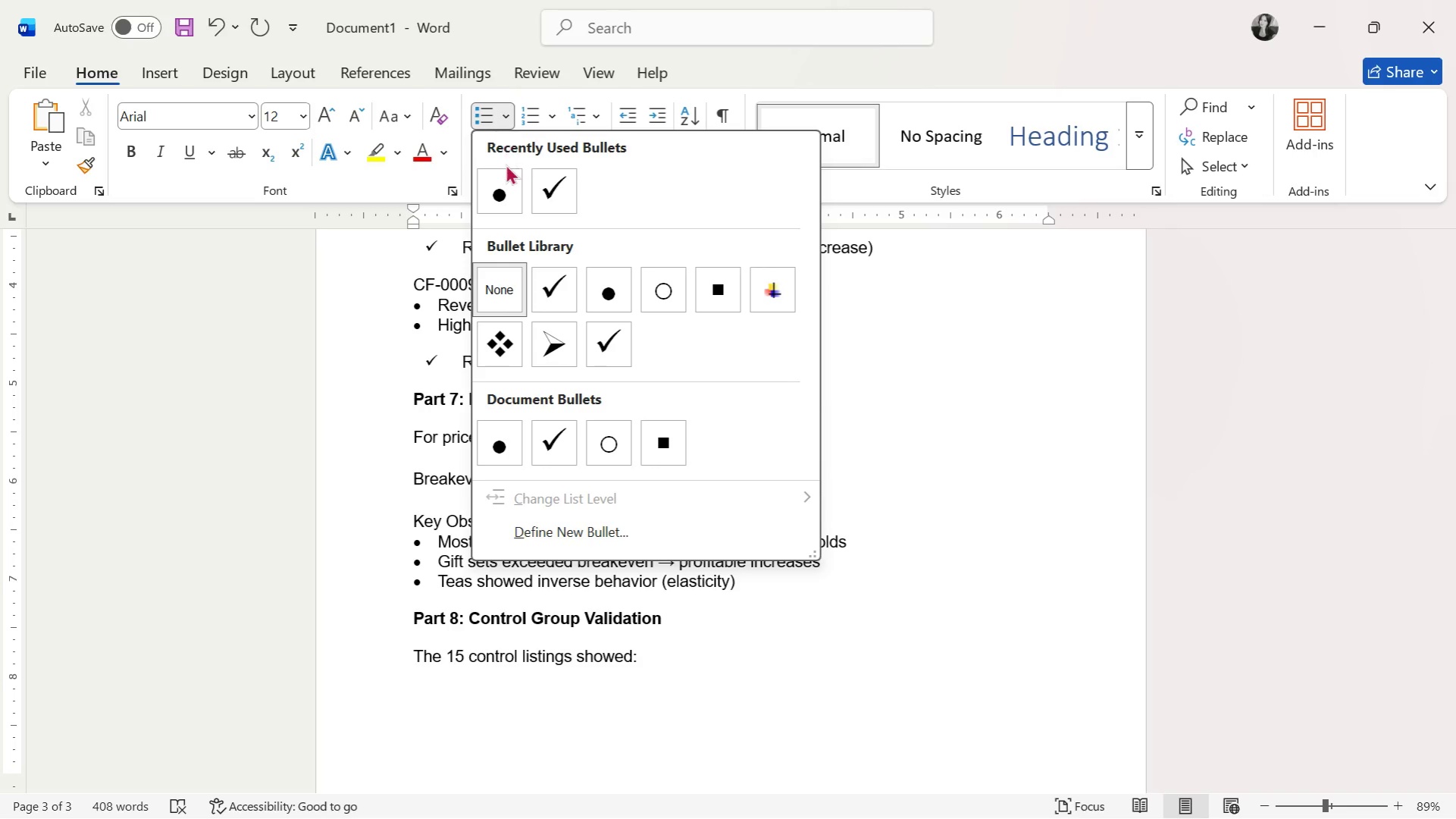 
left_click([505, 194])
 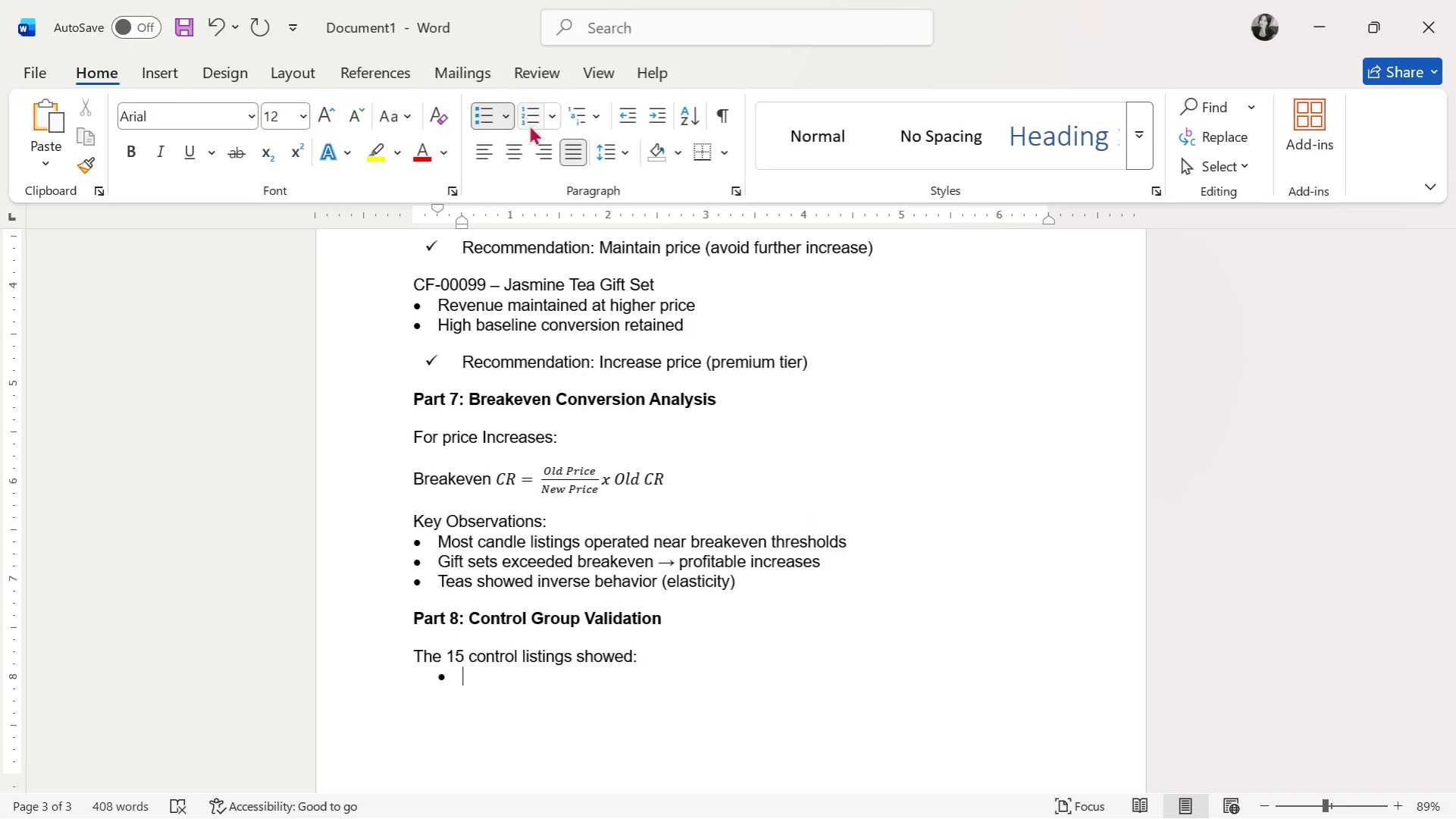 
left_click([617, 107])
 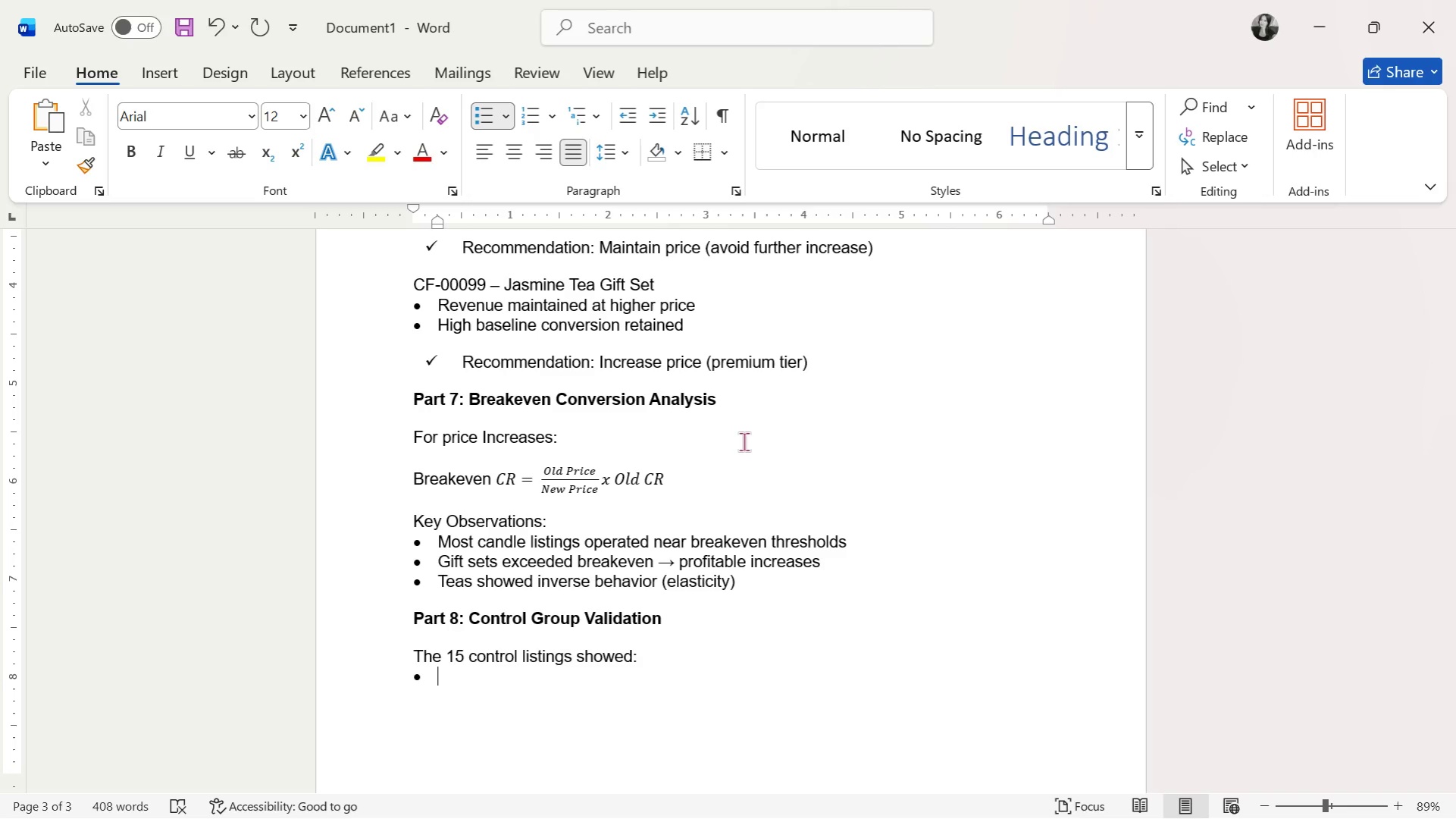 
wait(25.22)
 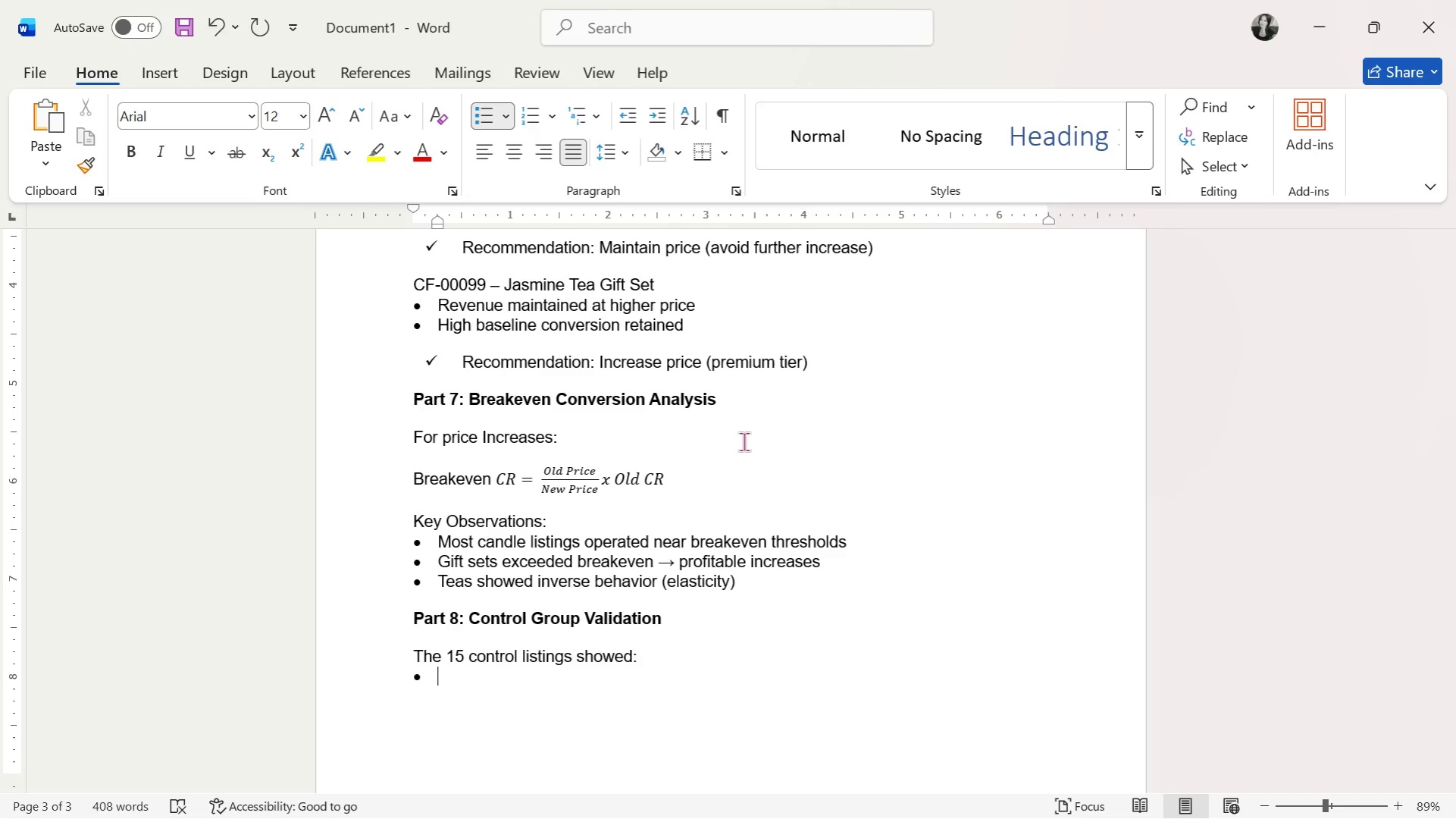 
type(Minimal fluctuations ()
 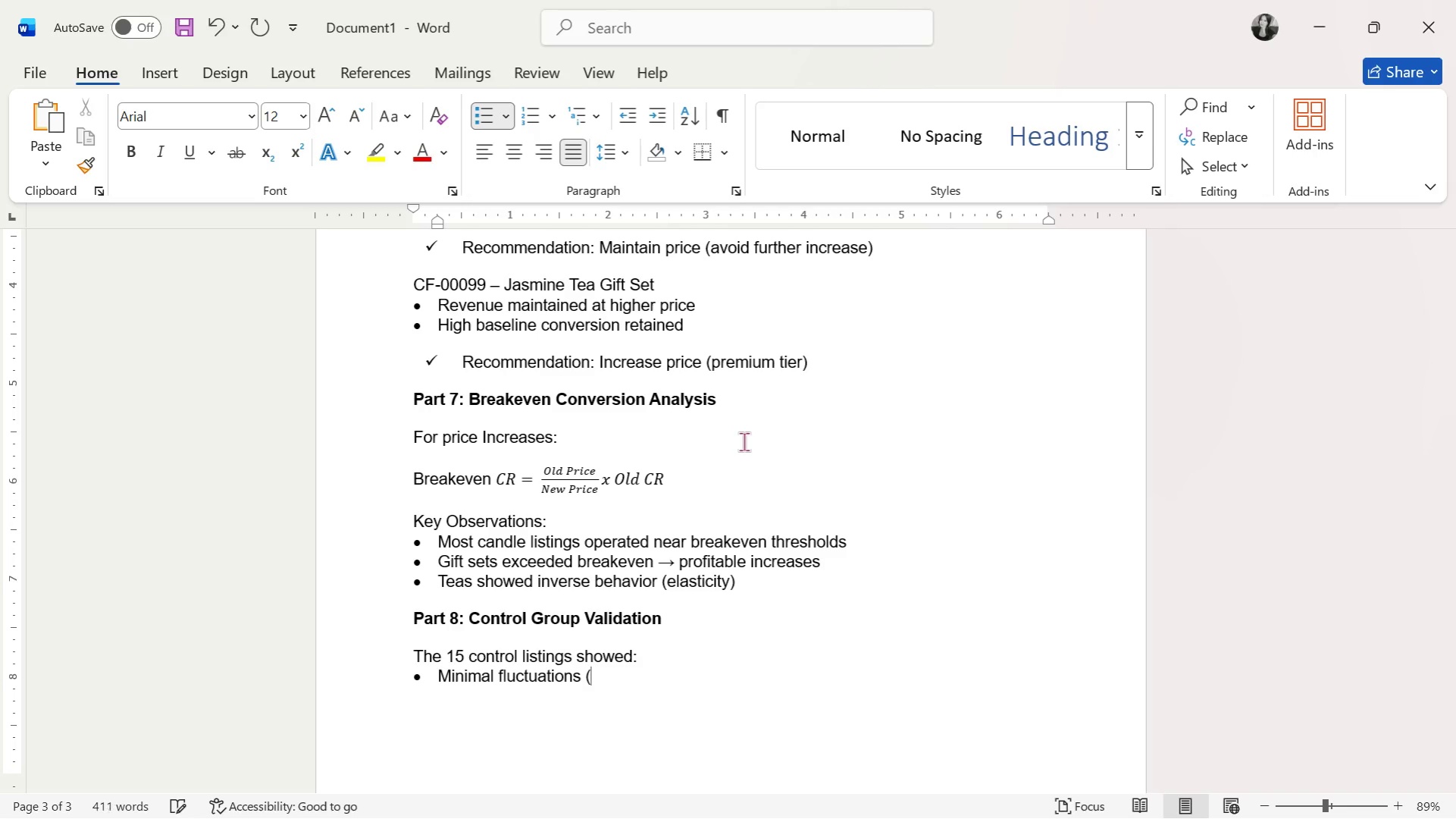 
left_click([134, 74])
 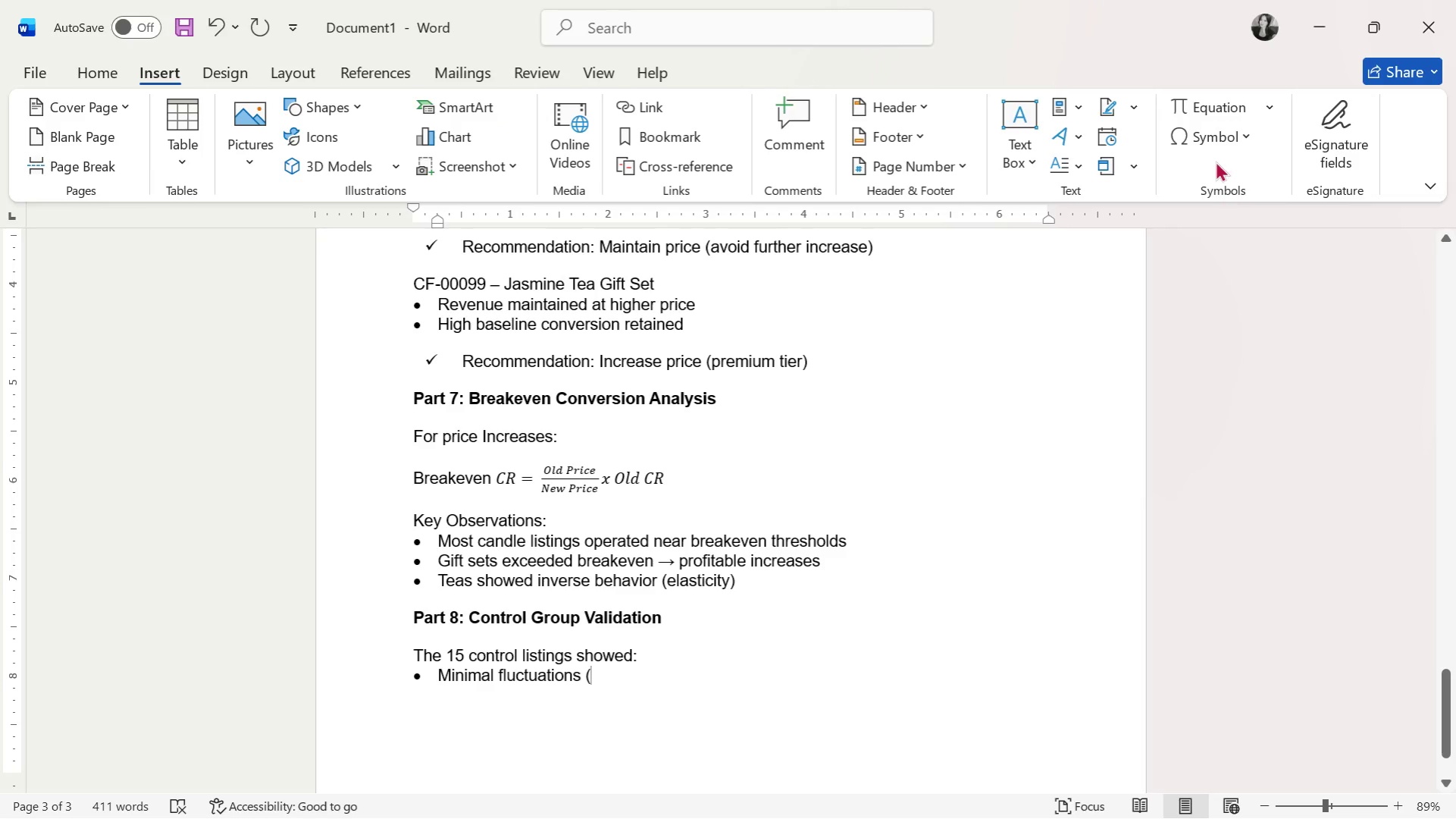 
left_click([1219, 147])
 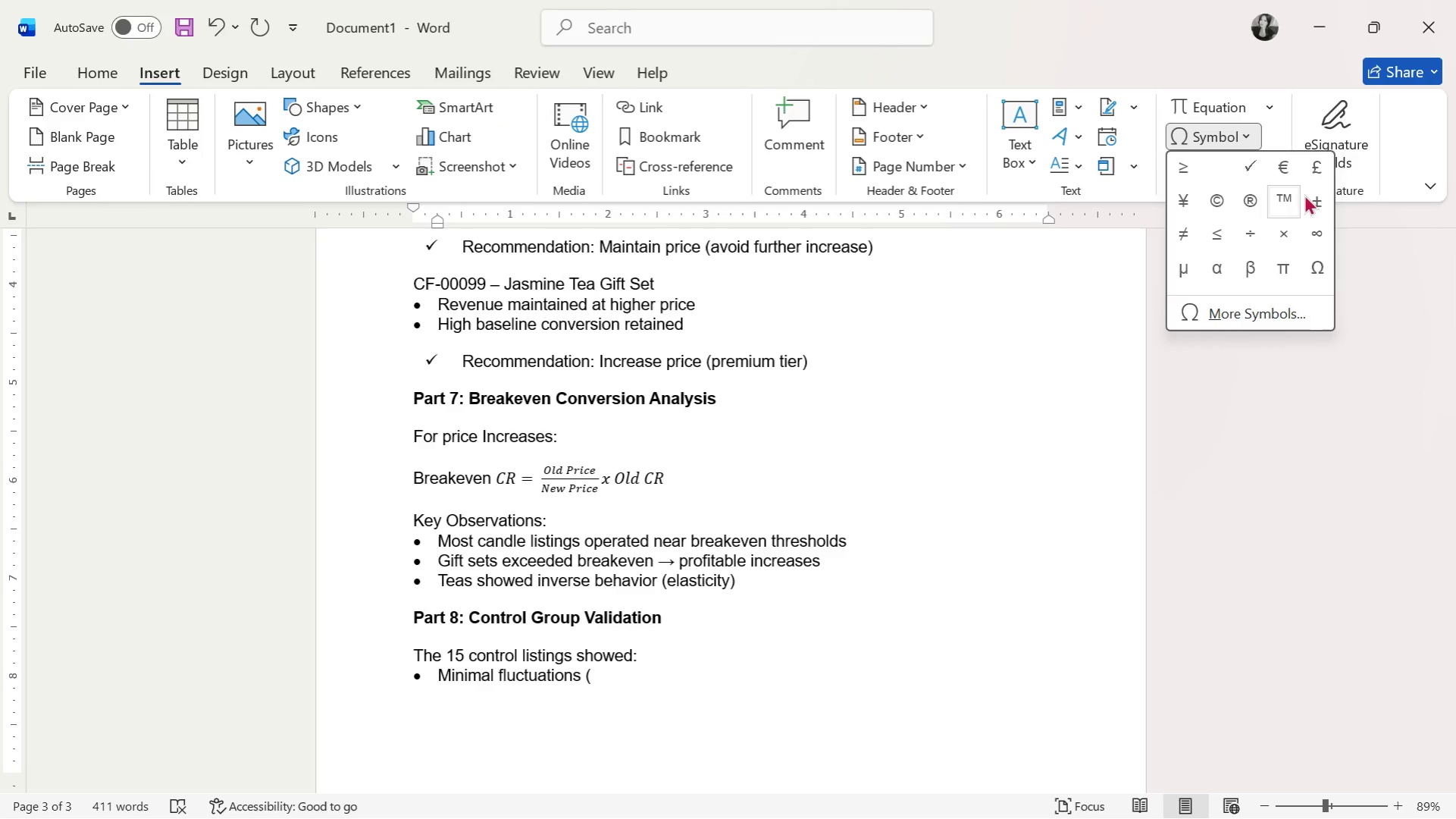 
left_click([1326, 207])
 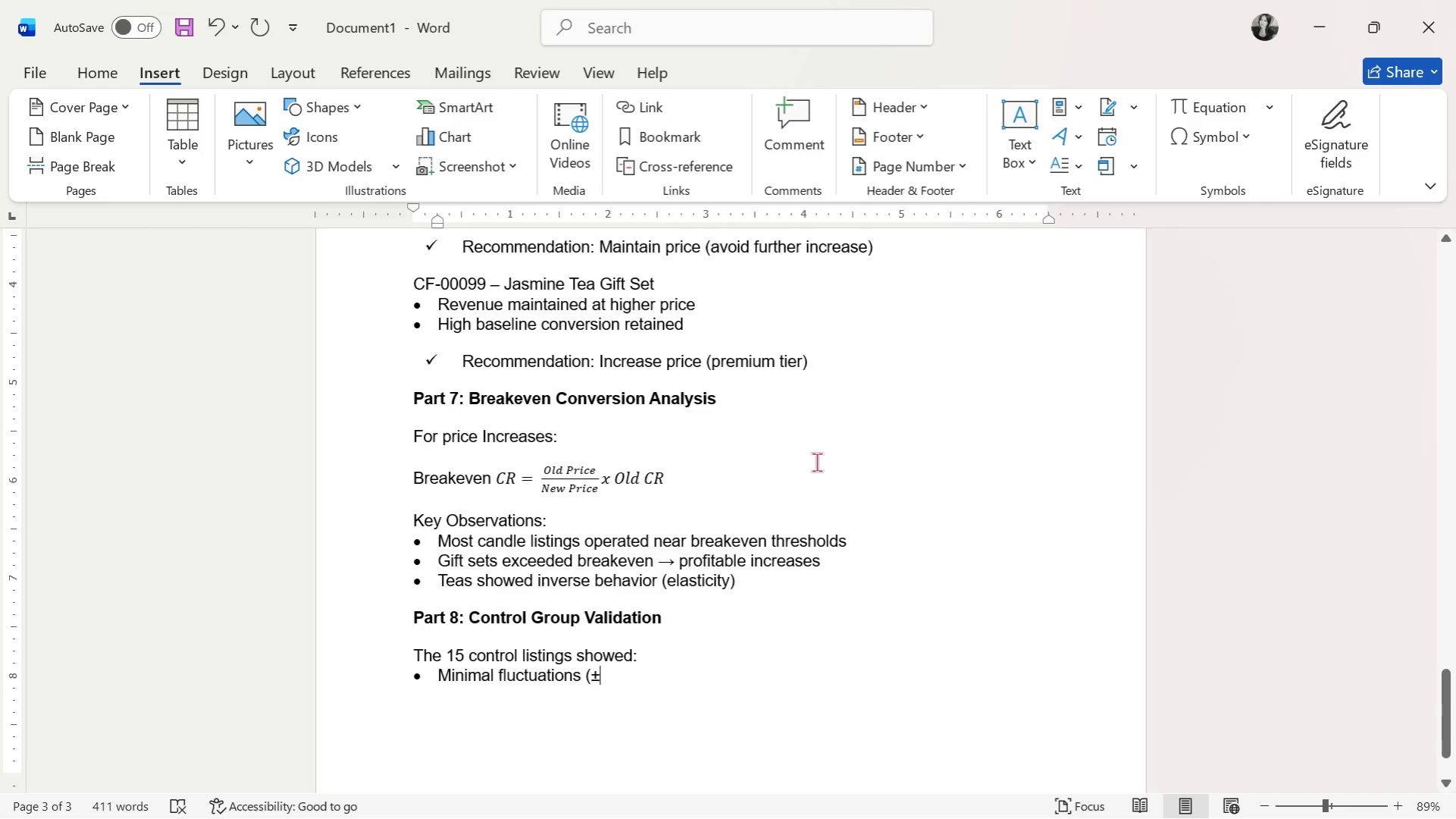 
key(Space)
 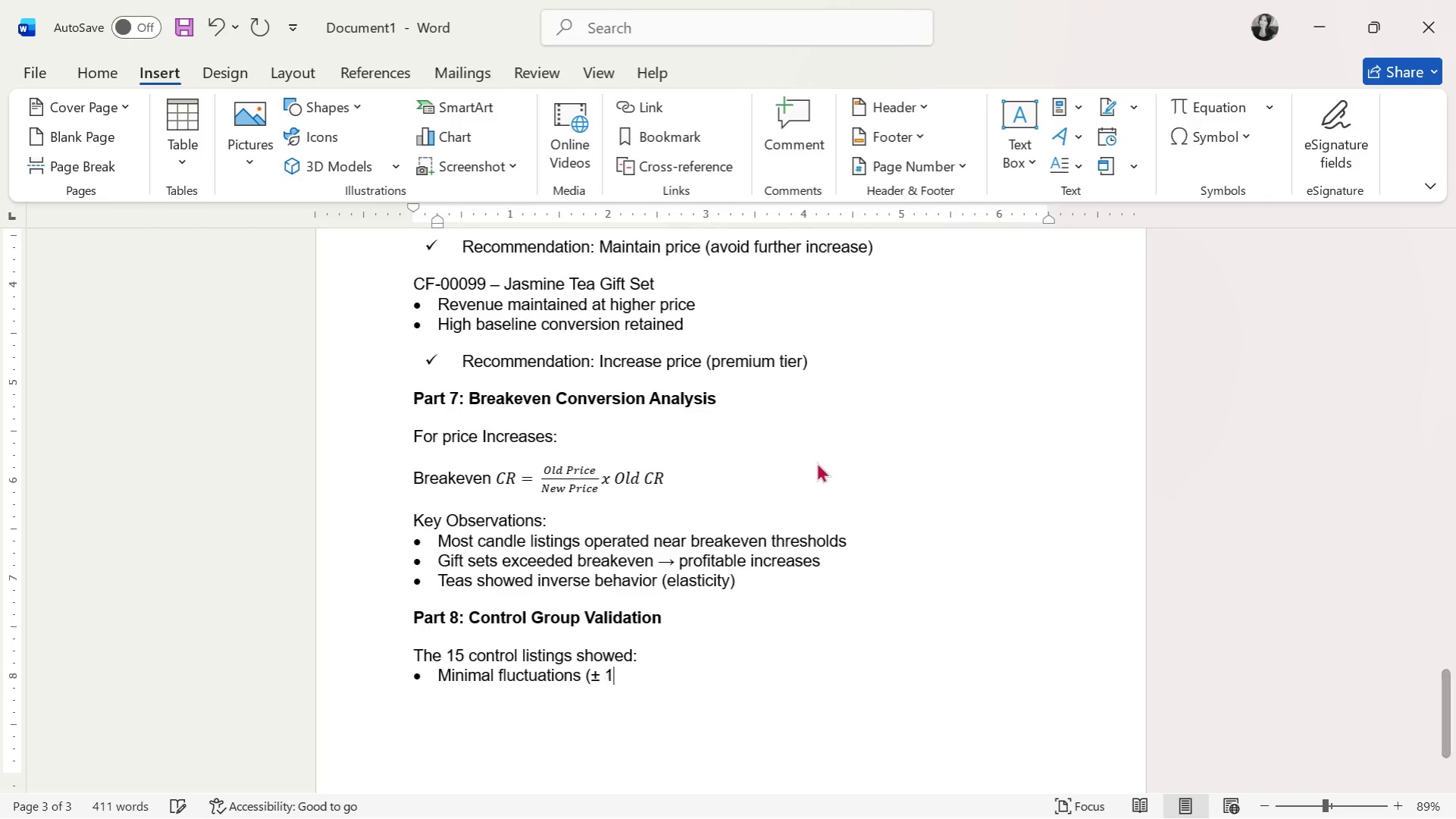 
key(1)
 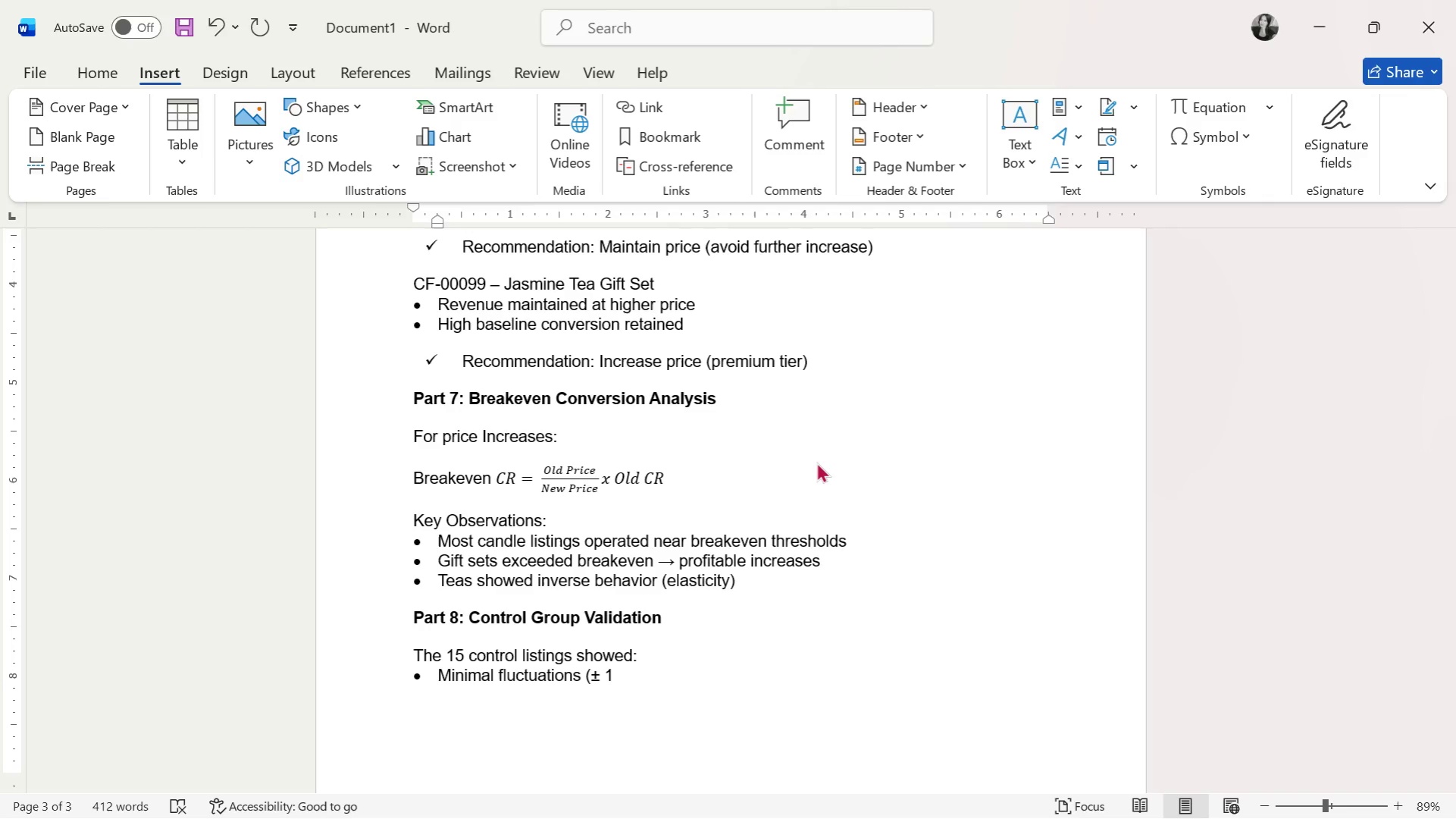 
key(Backspace)
 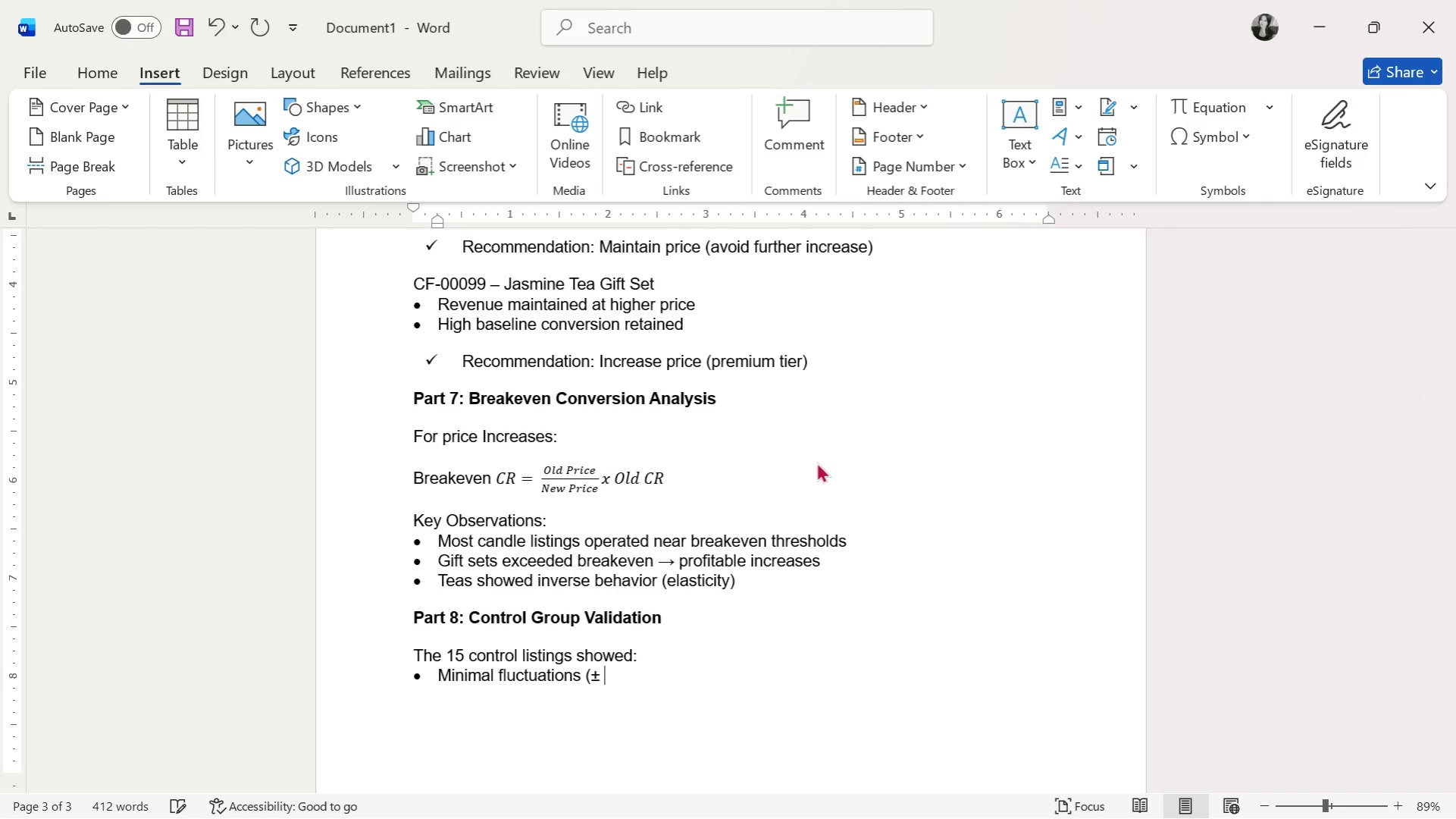 
key(Backspace)
 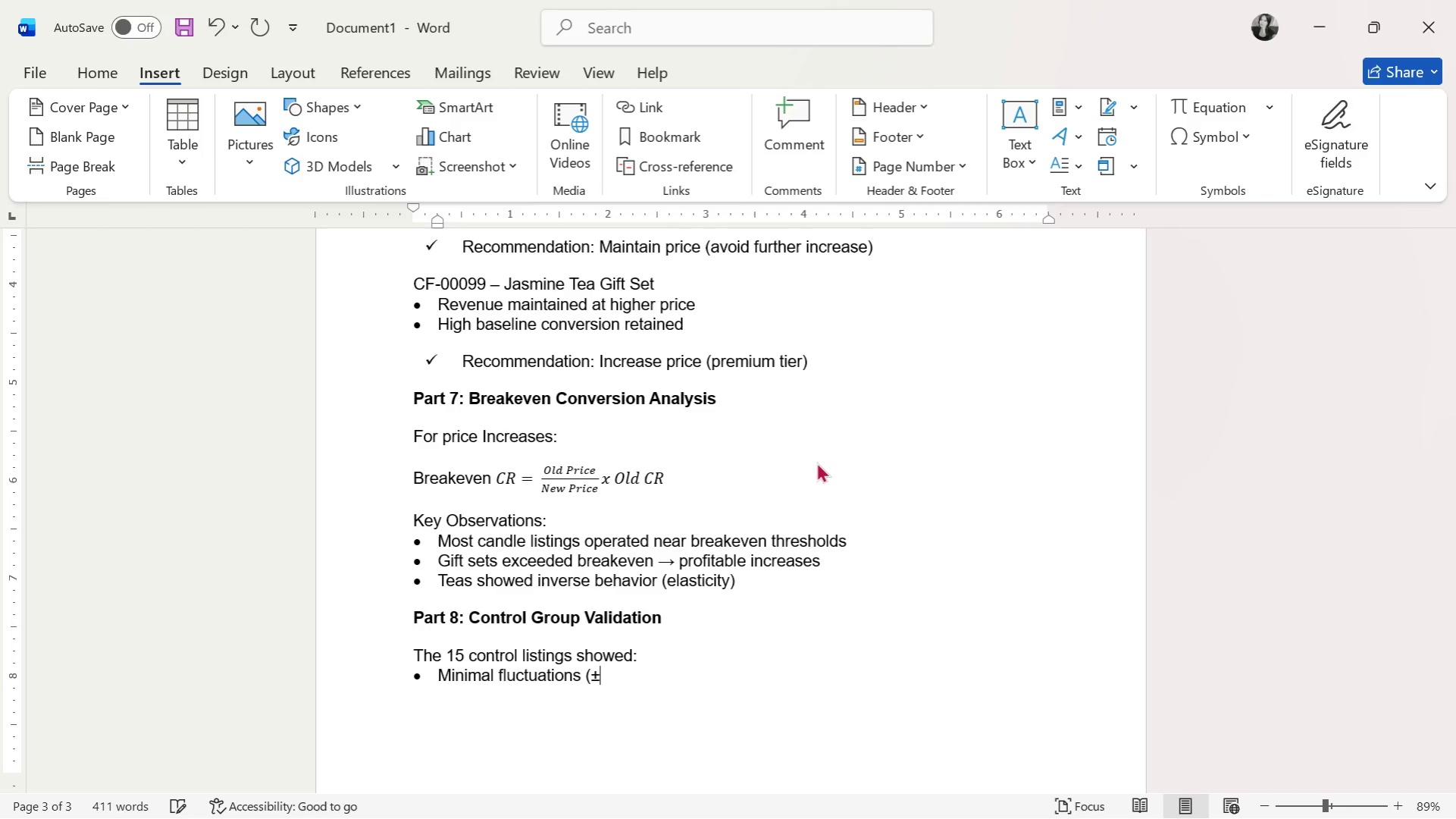 
key(1)
 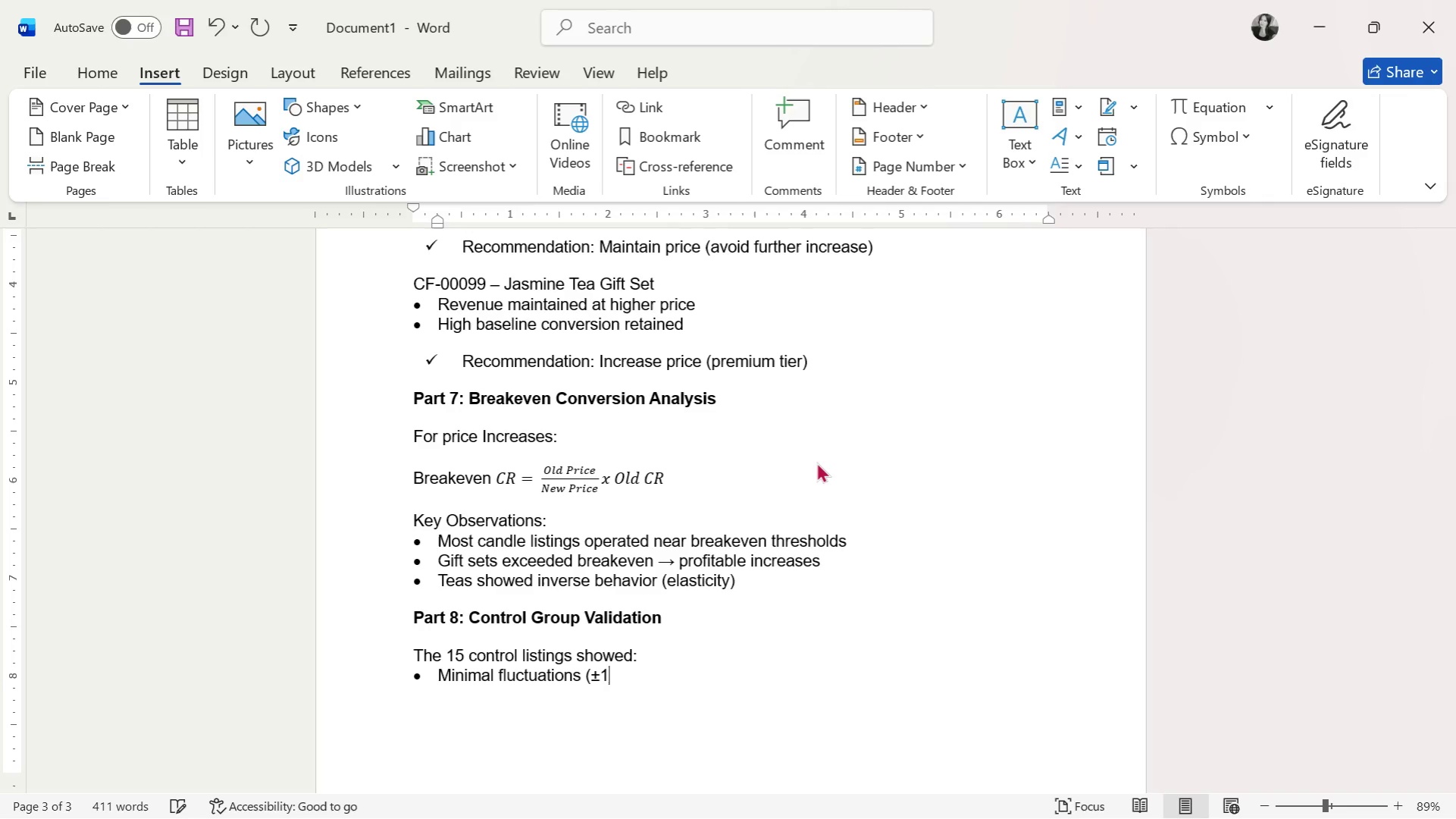 
key(Minus)
 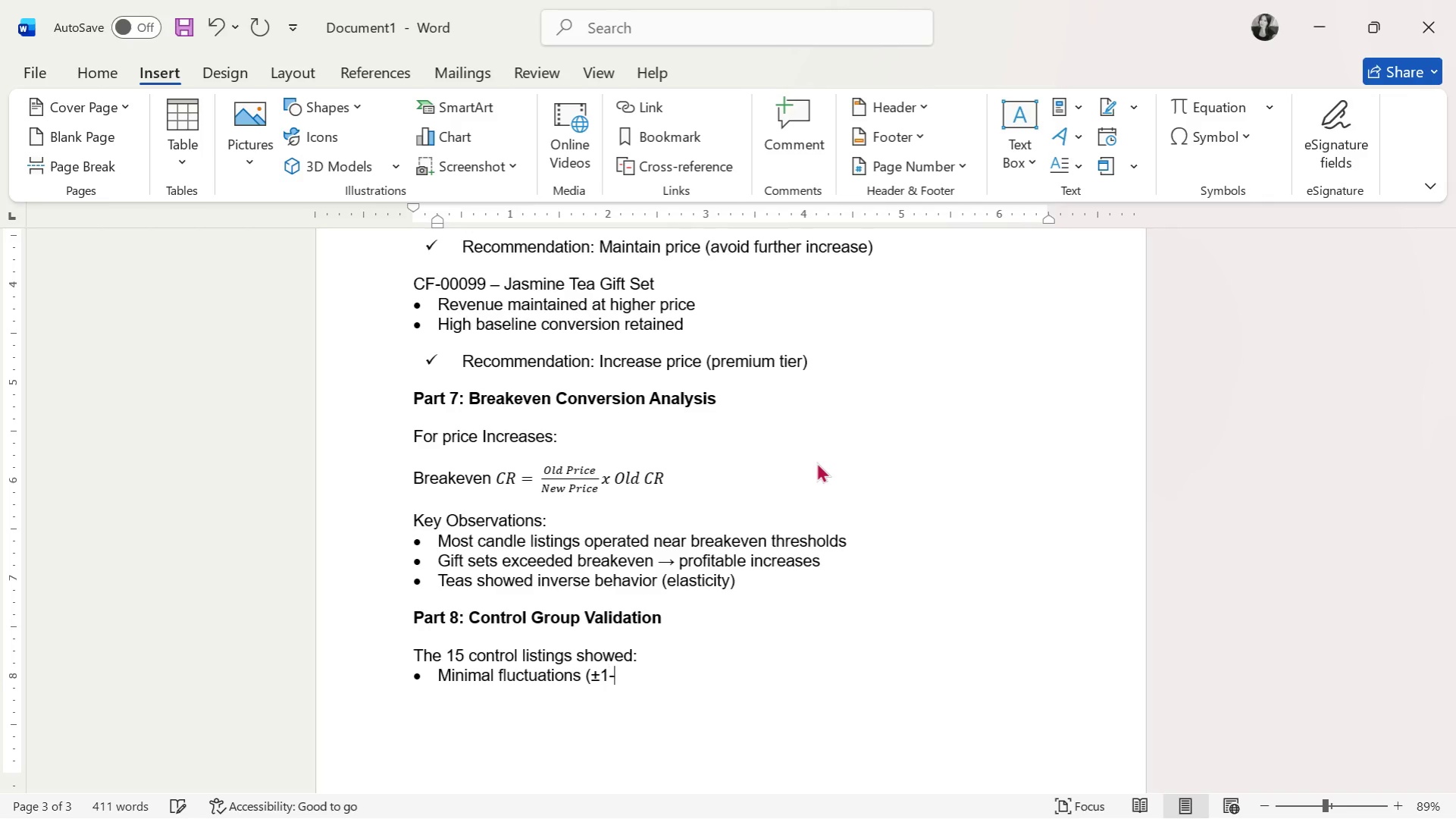 
key(2)
 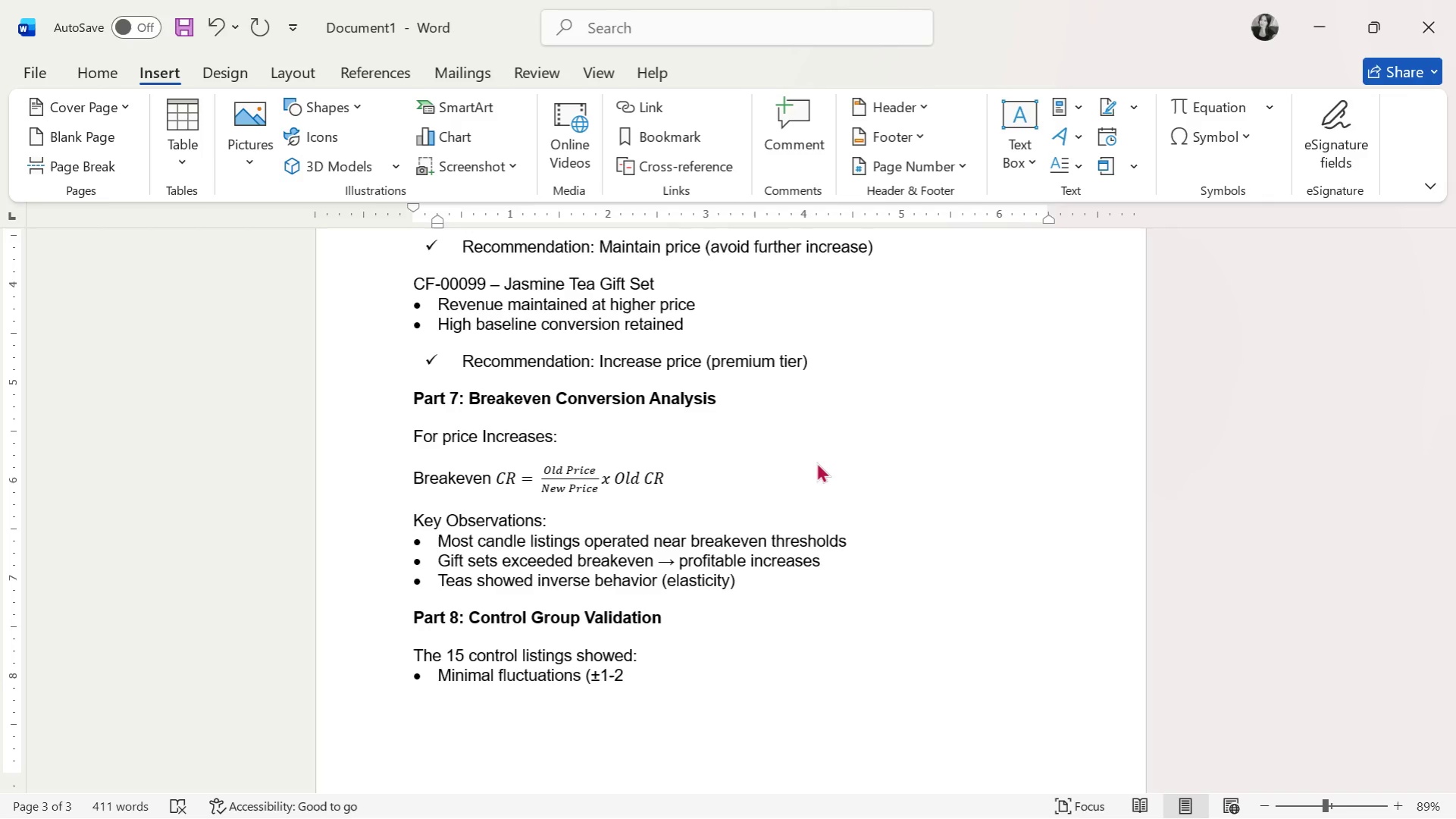 
wait(17.31)
 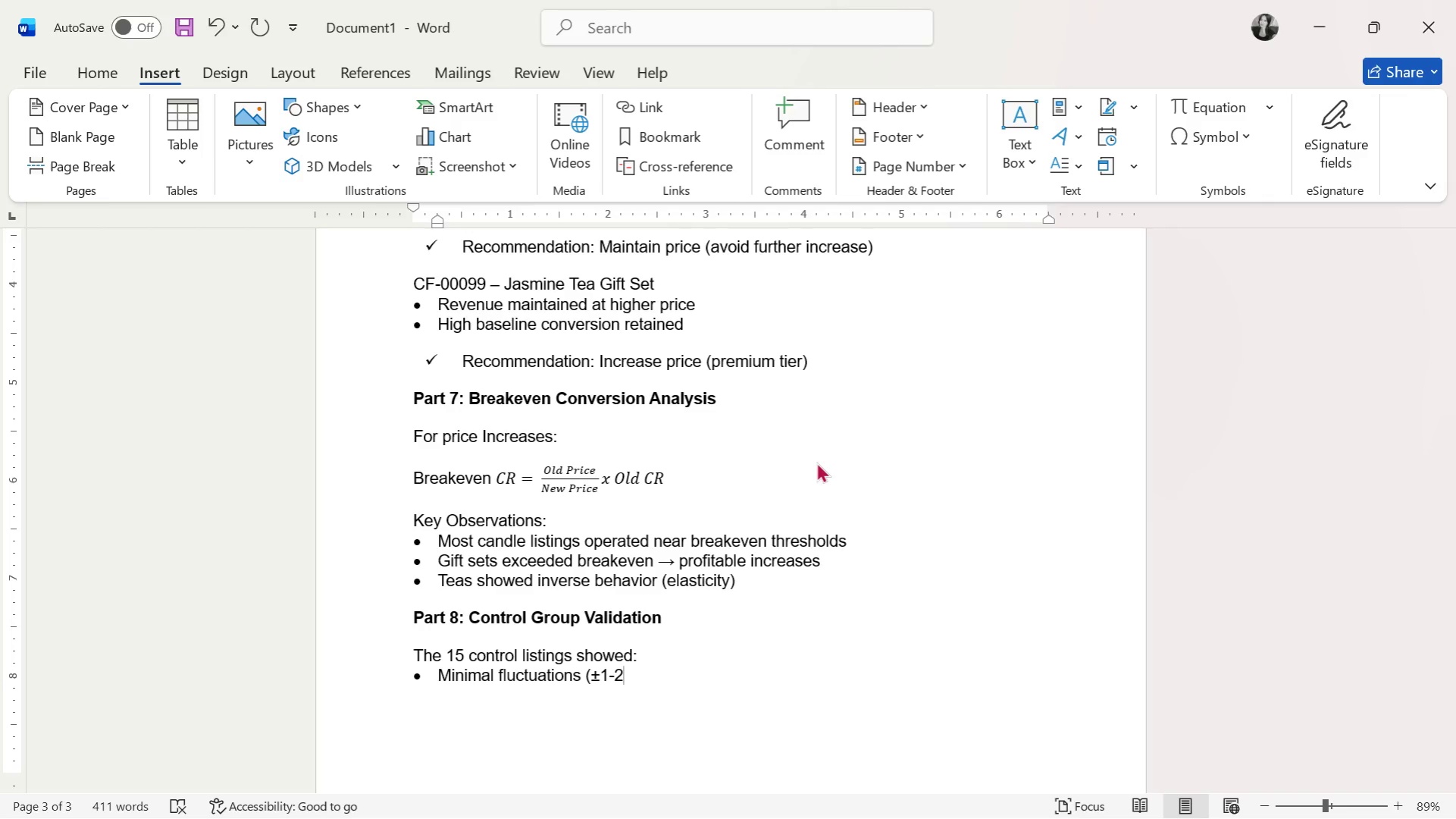 
type(%))
 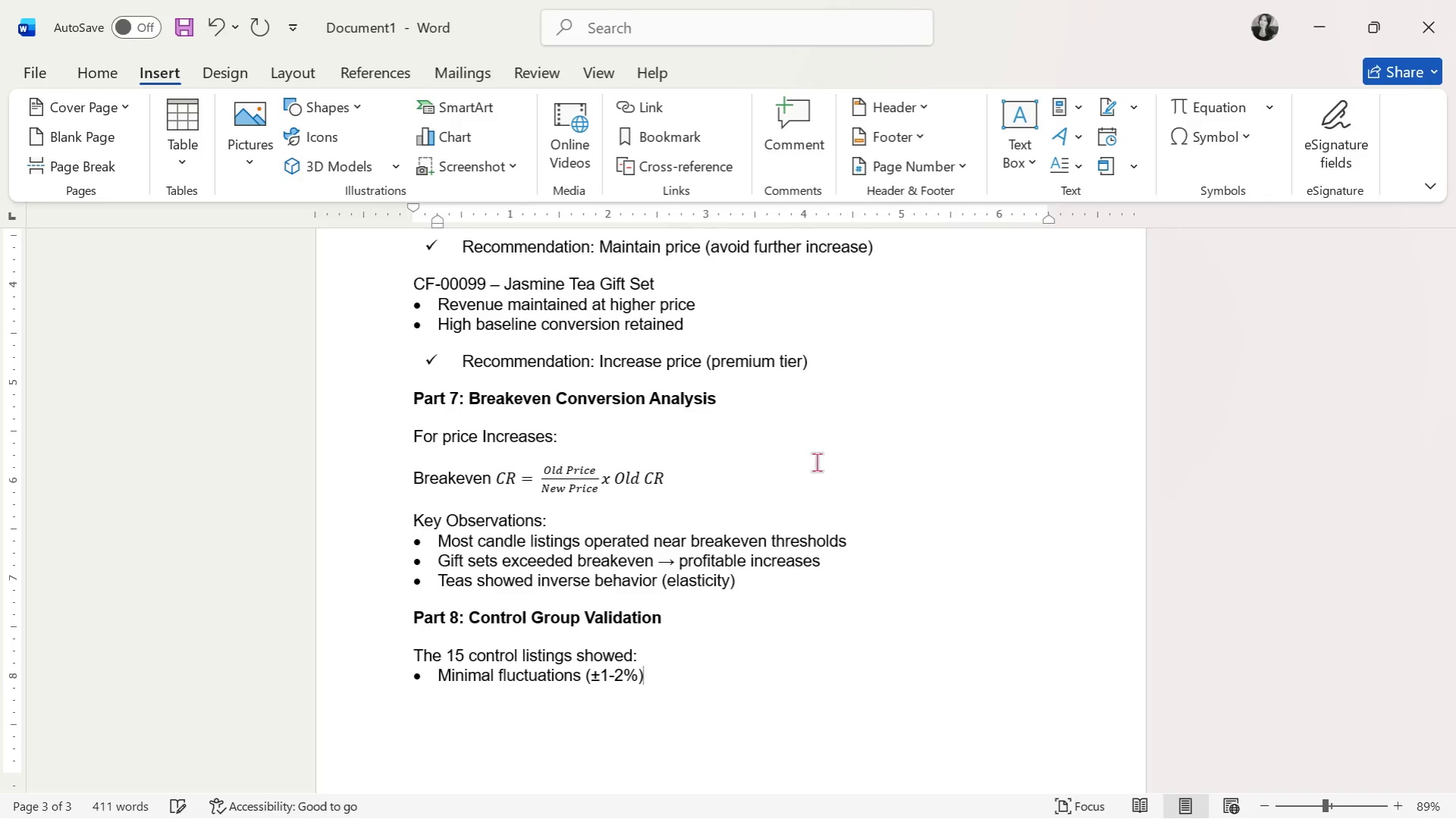 
key(Enter)
 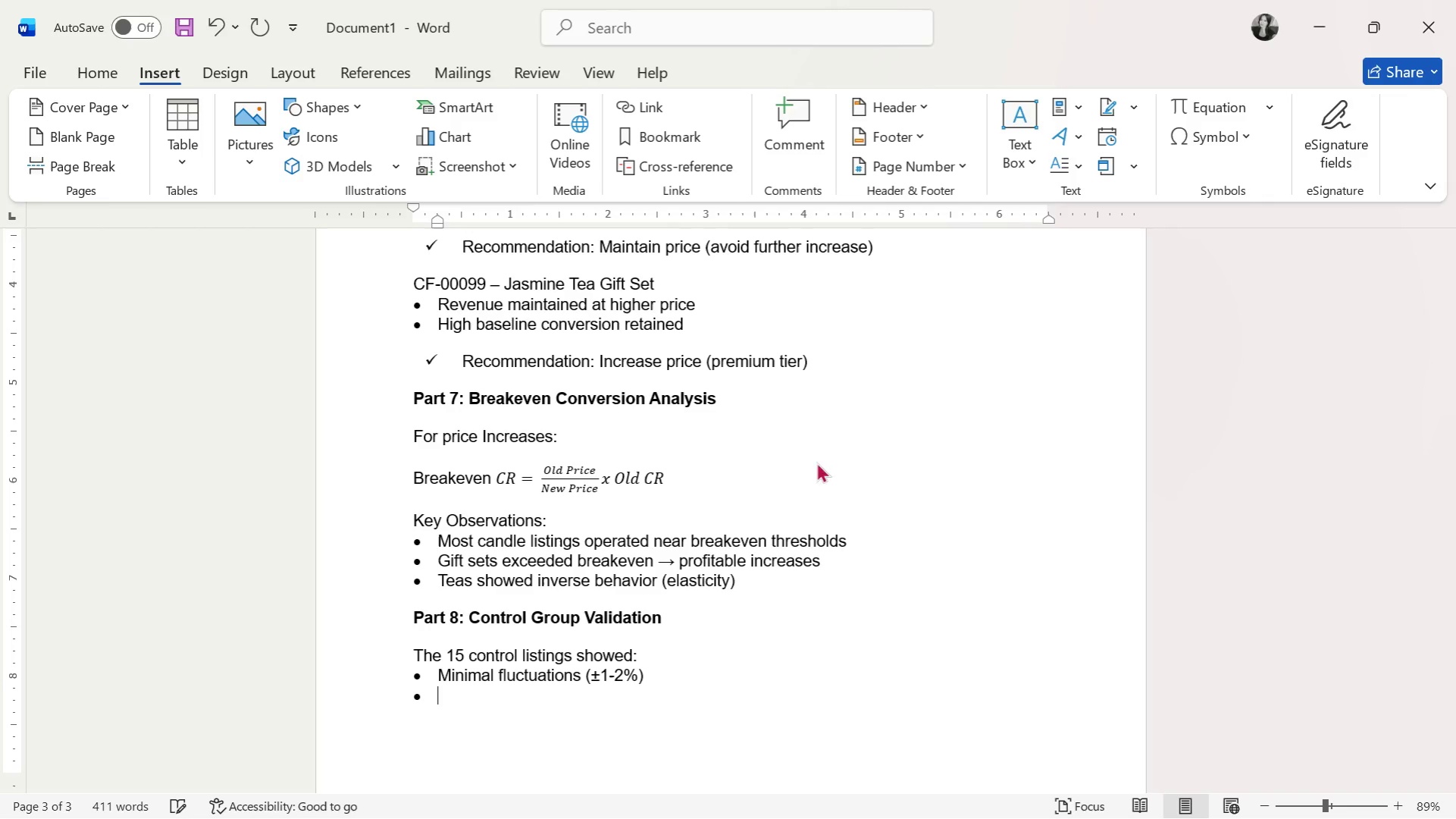 
type(Stable conversion rates)
 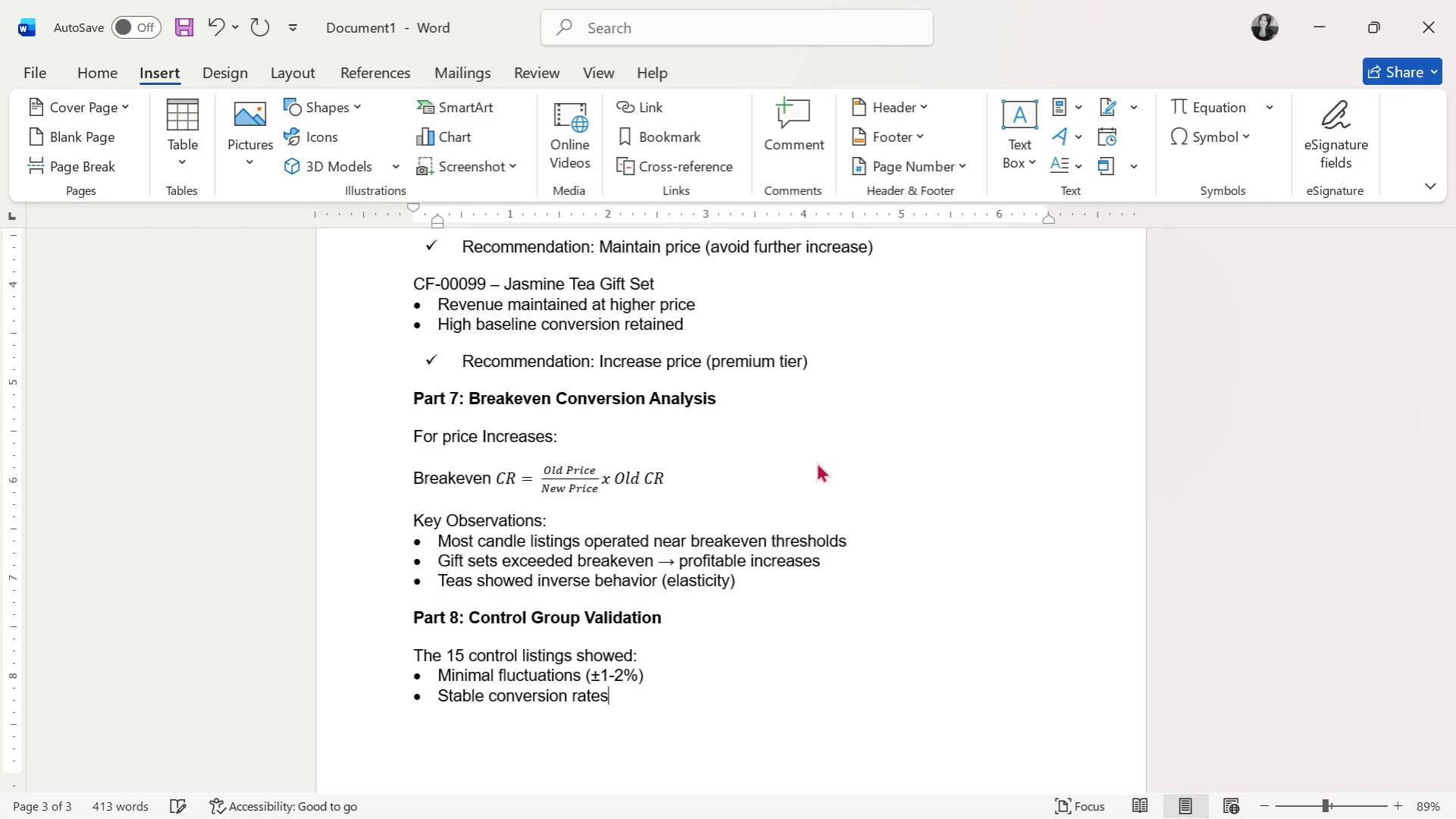 
key(Enter)
 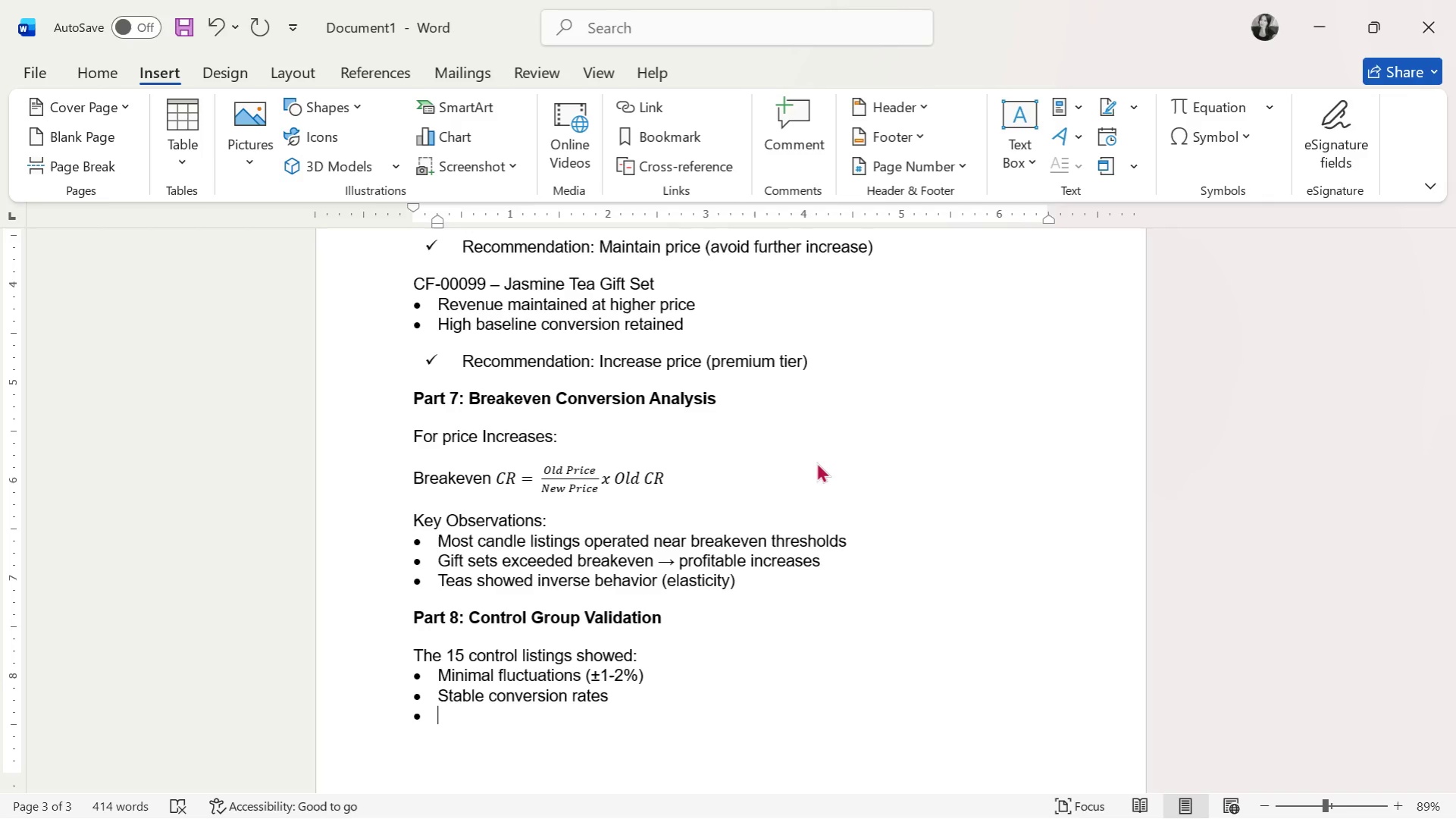 
type(Np )
key(Backspace)
key(Backspace)
type(o significant revenue sh)
 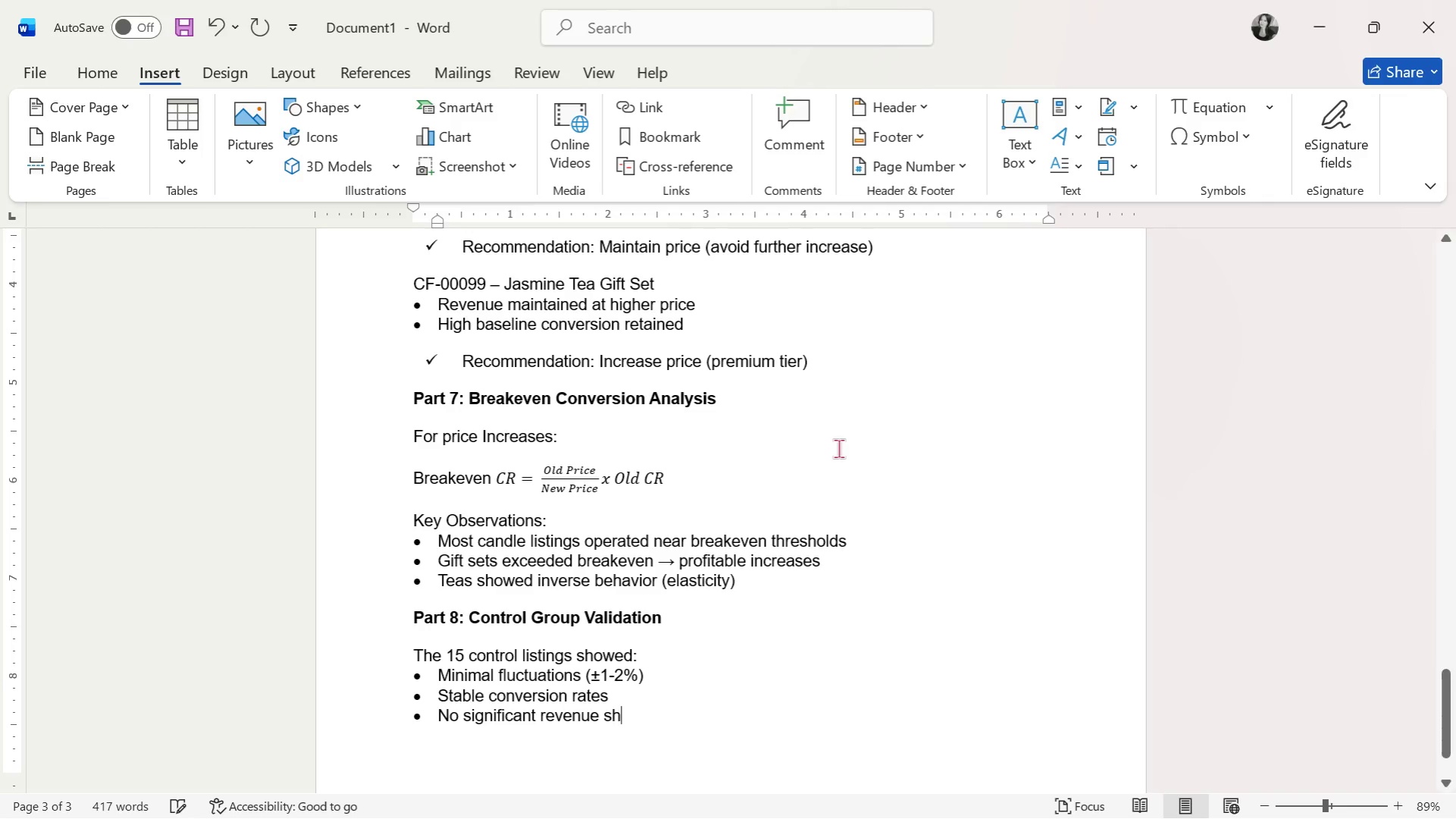 
type(ifts)
 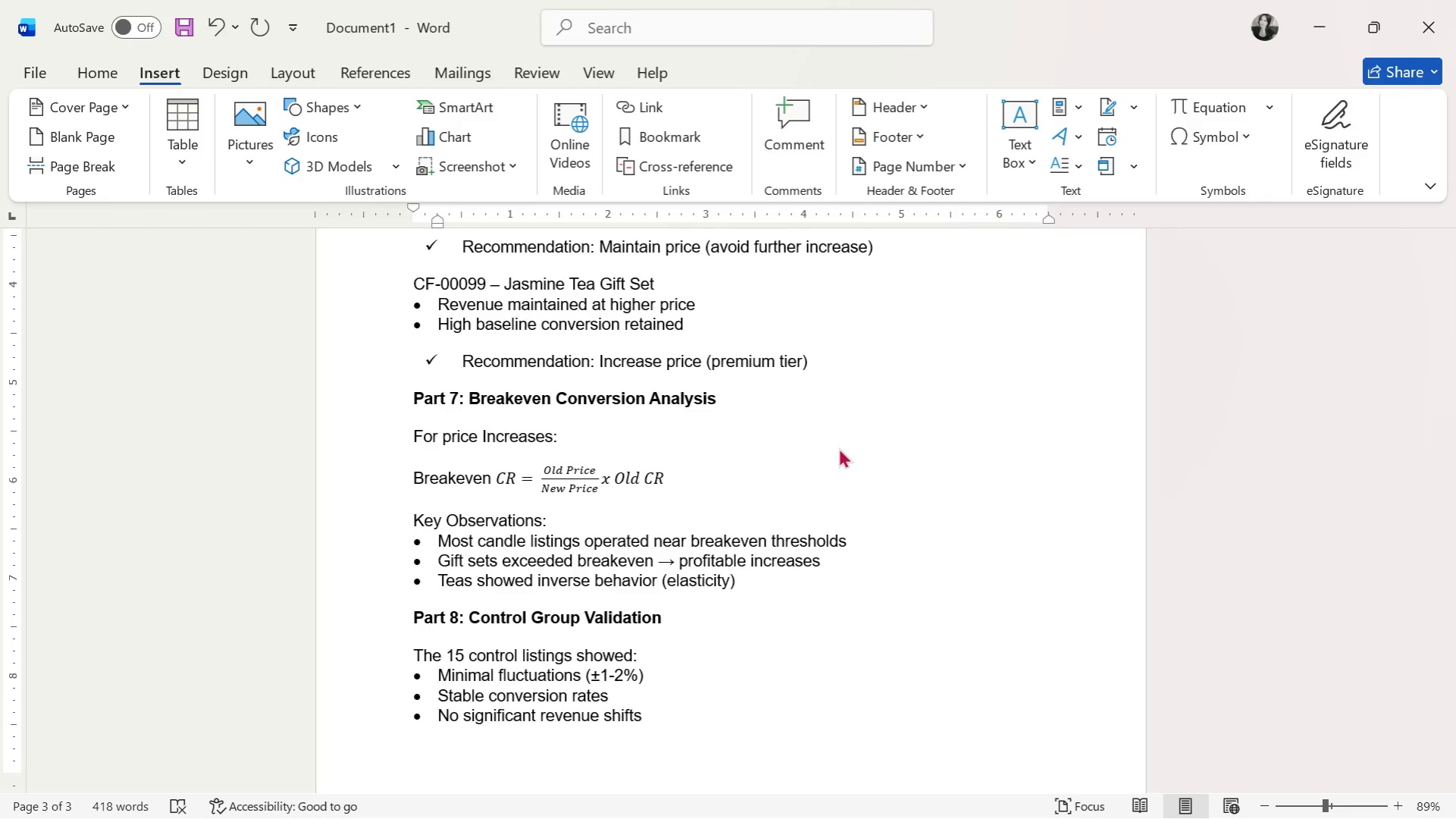 
wait(6.94)
 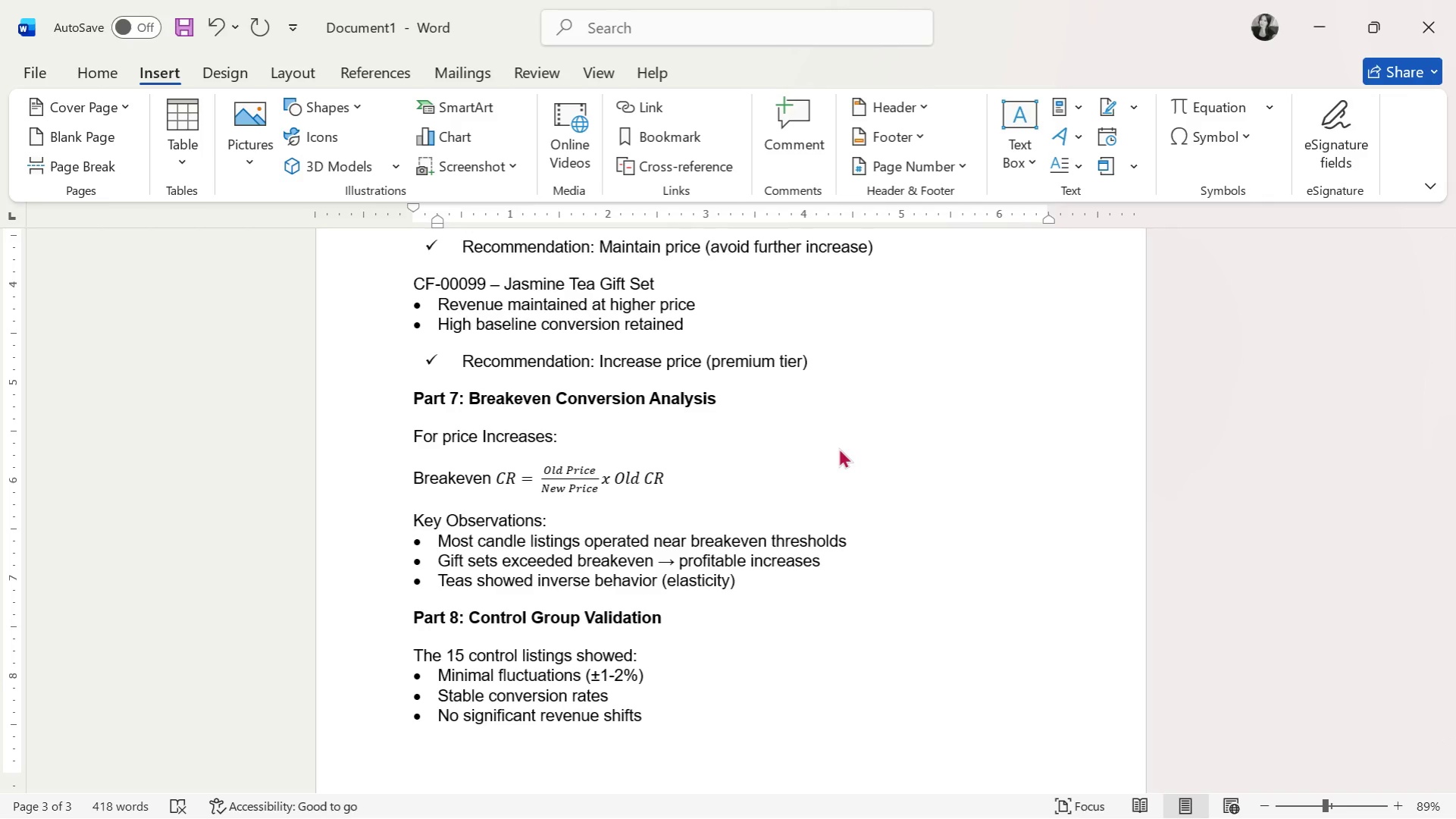 
key(Enter)
 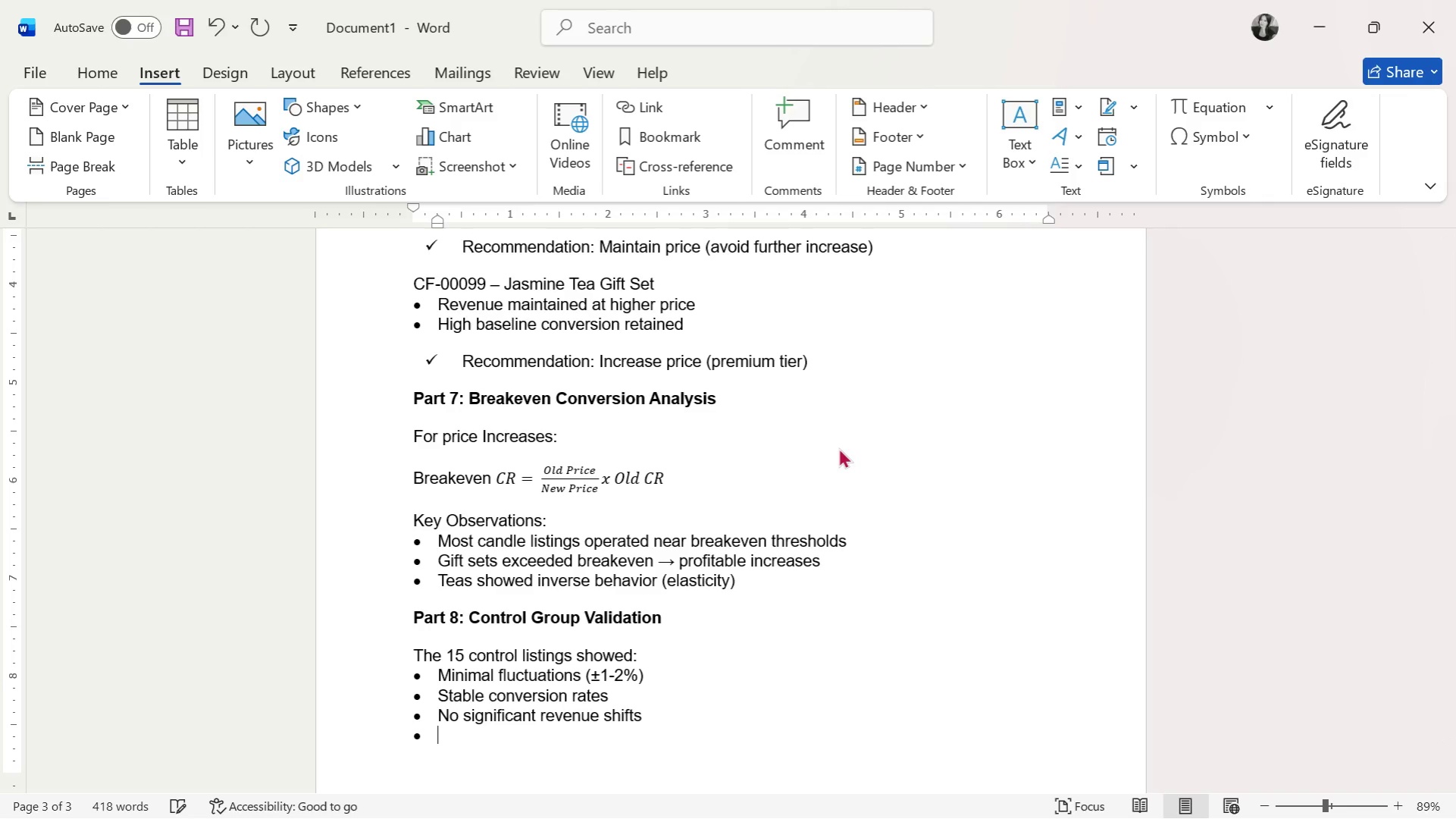 
key(Enter)
 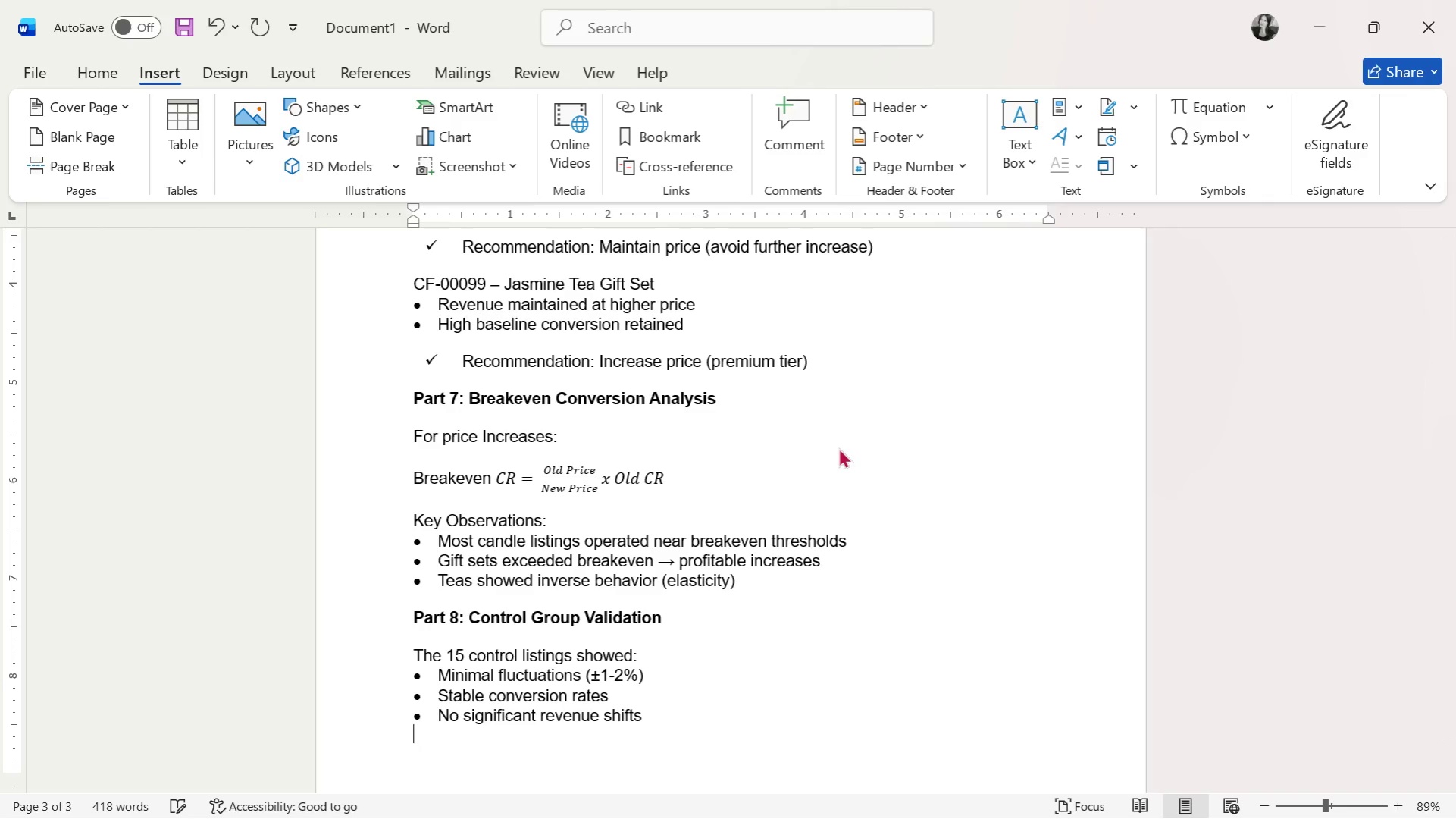 
key(Enter)
 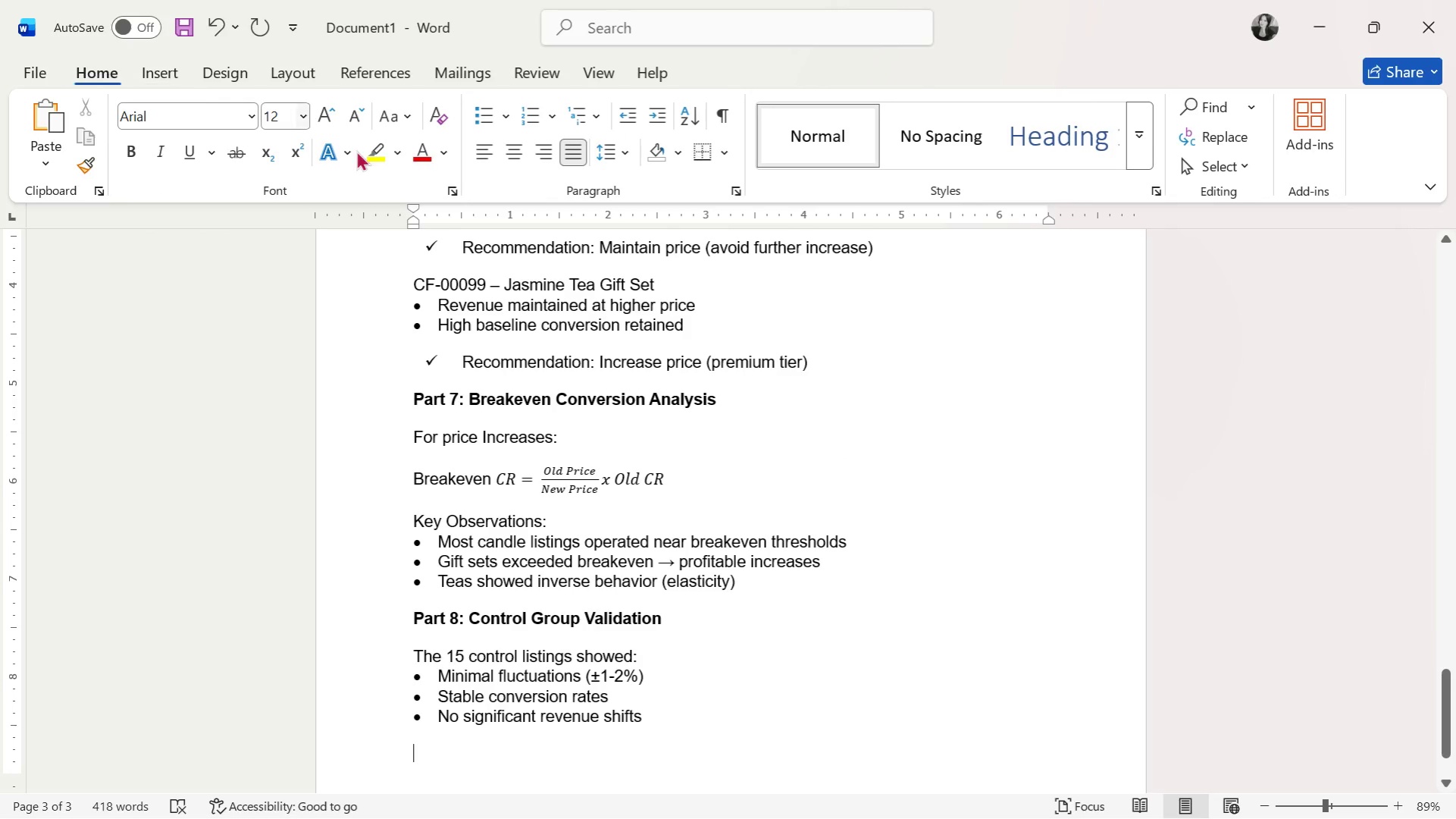 
left_click([509, 117])
 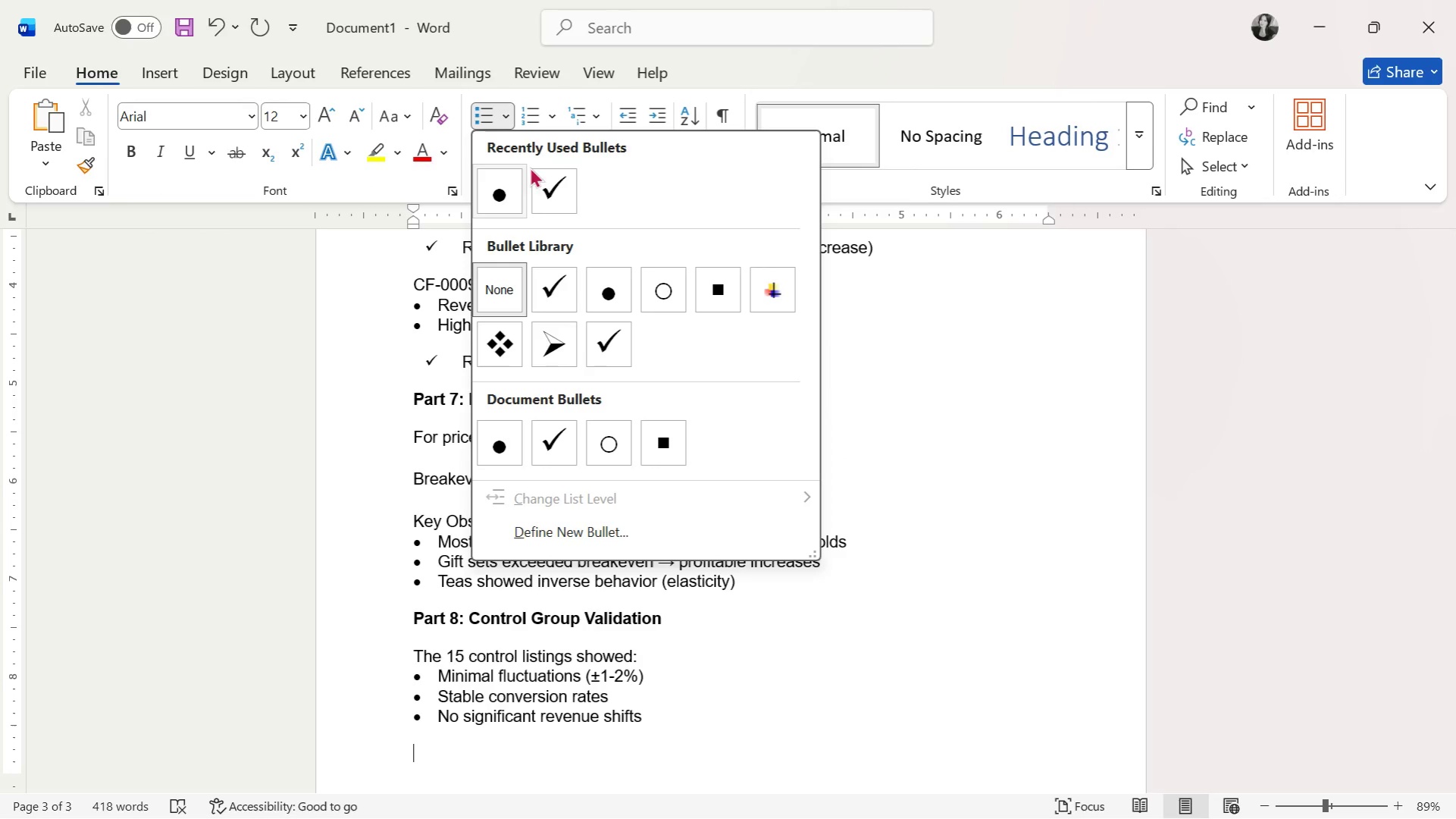 
left_click([546, 177])
 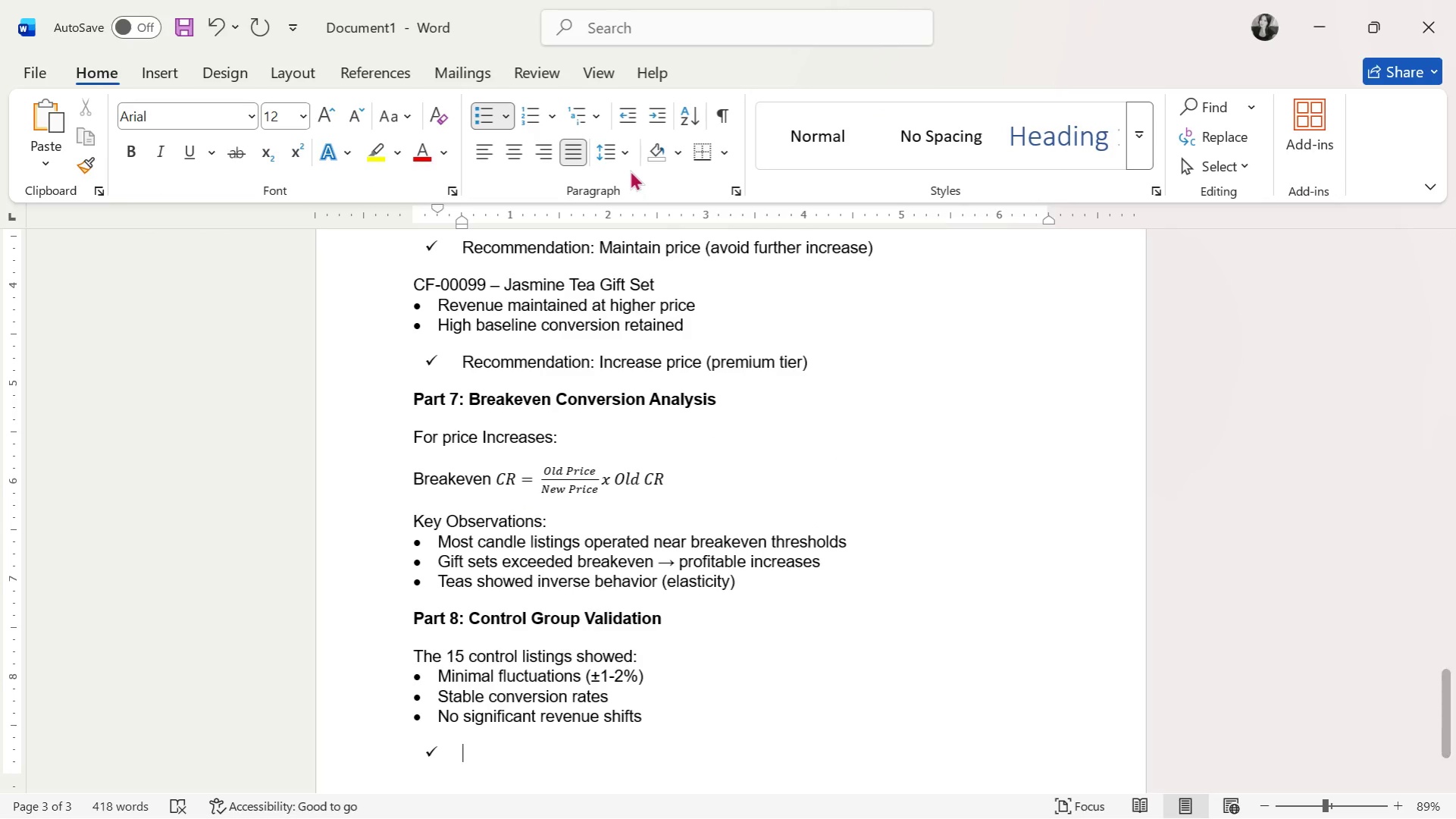 
left_click([619, 123])
 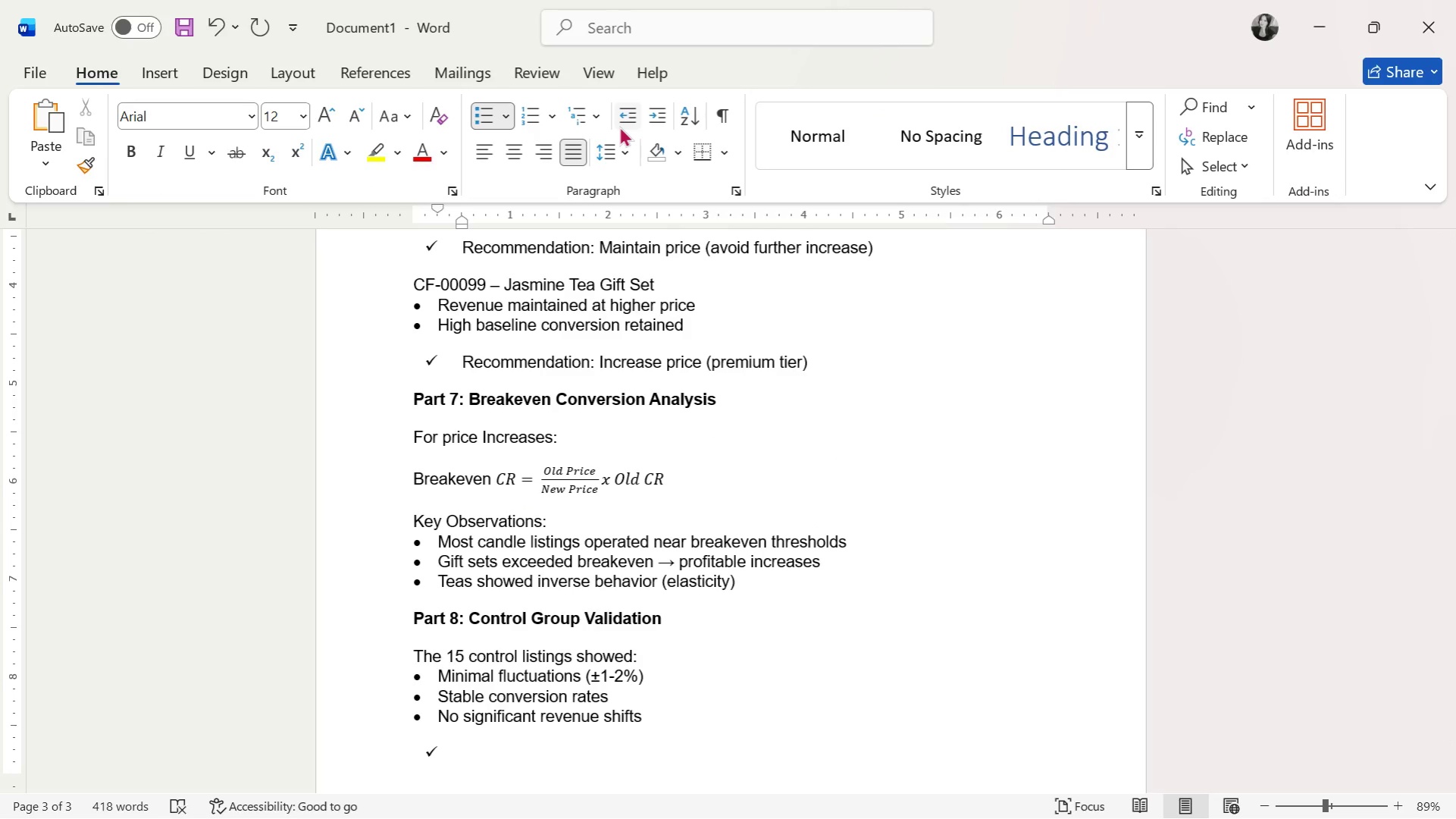 
left_click([625, 121])
 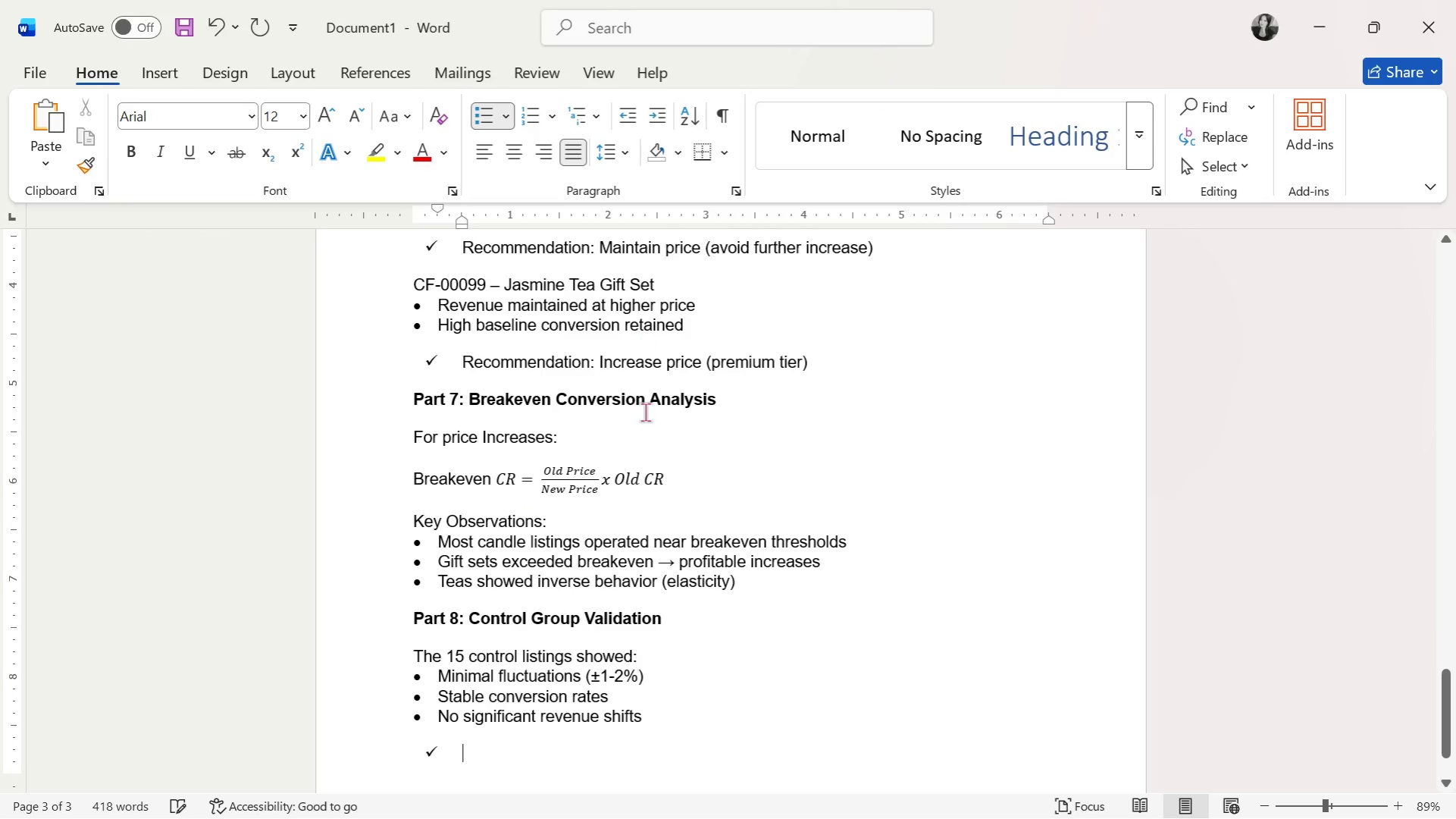 
key(Shift+ShiftLeft)
 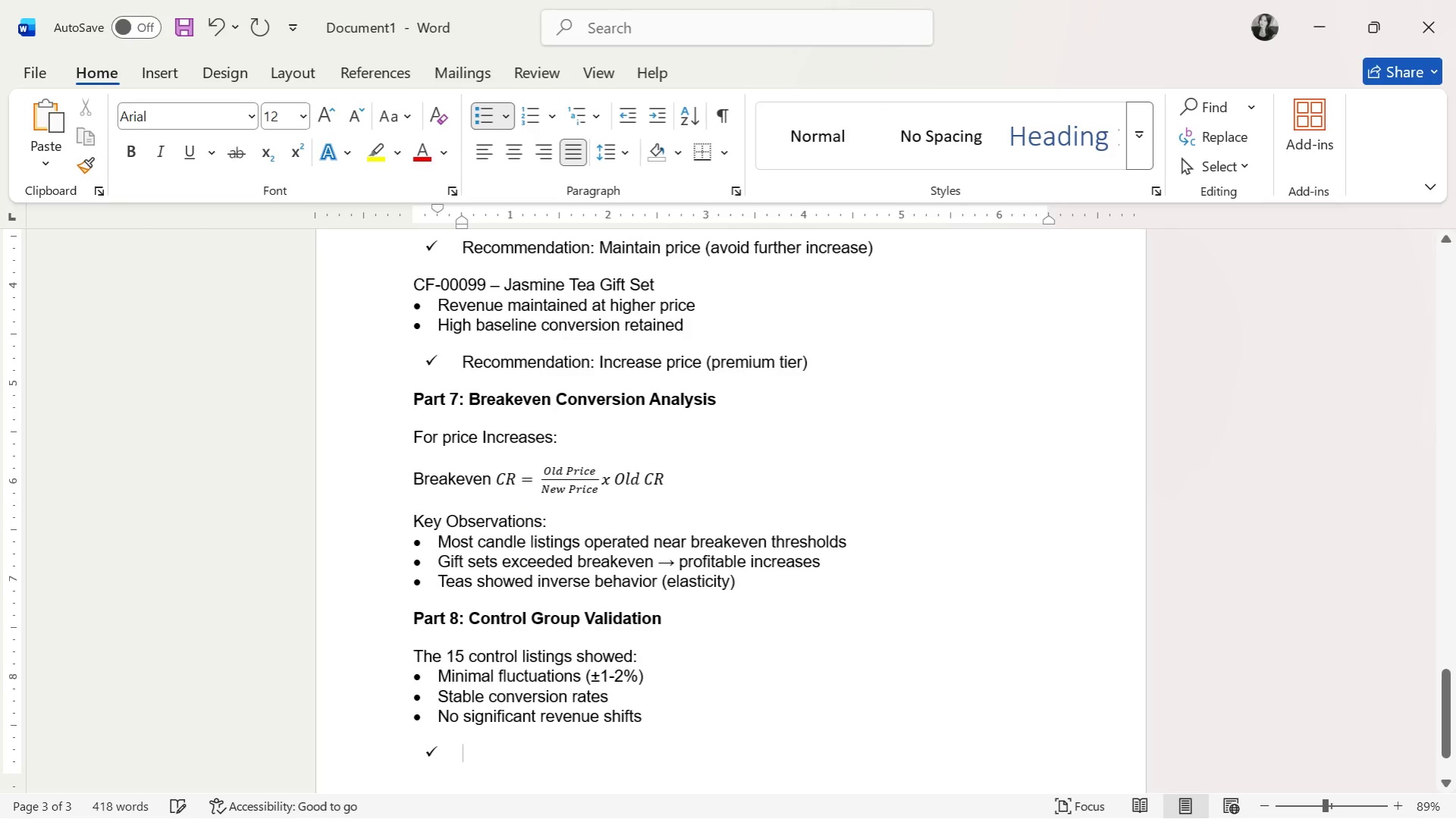 
key(Shift+C)
 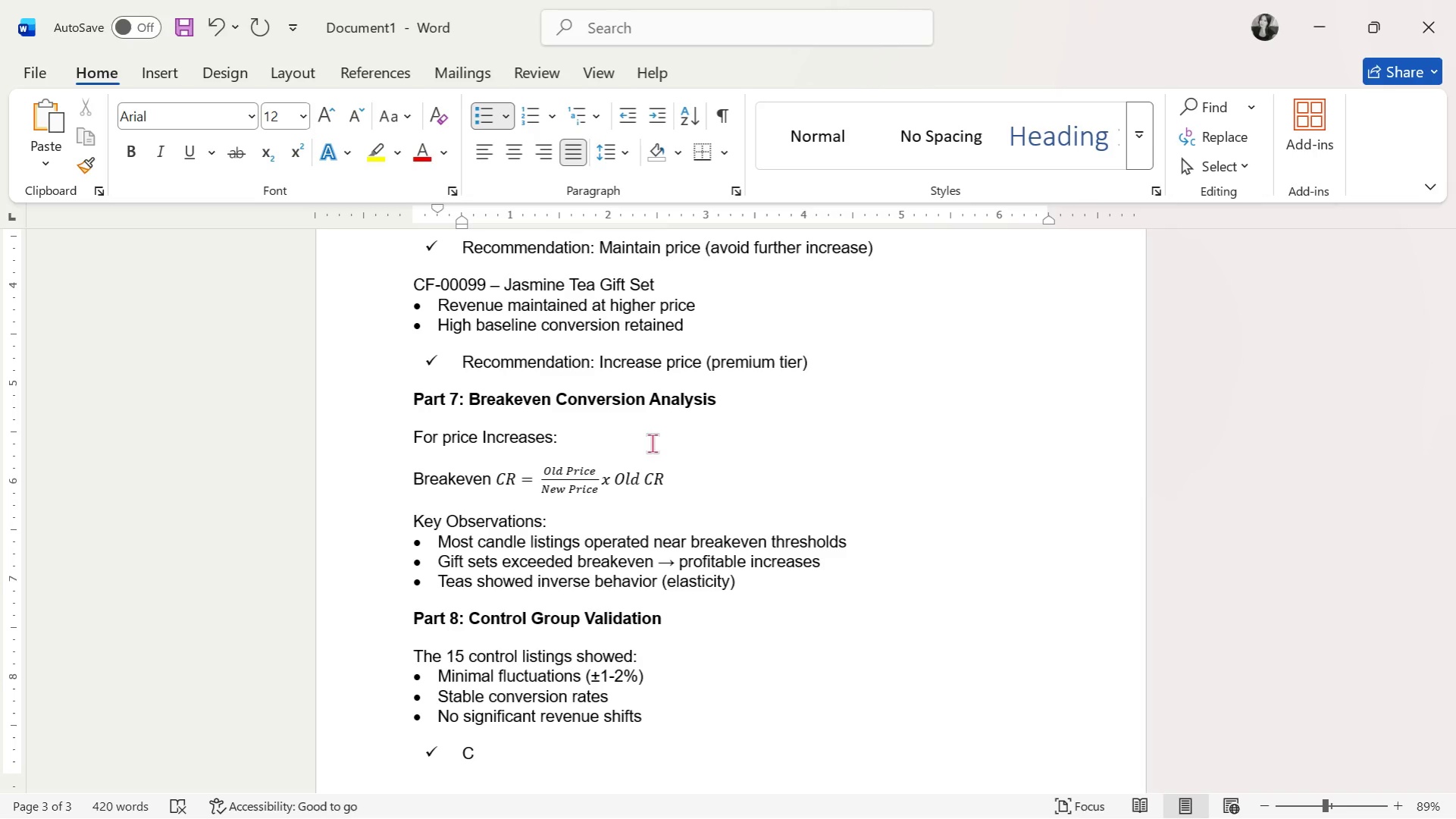 
type(onfirmsL)
key(Backspace)
type(:)
 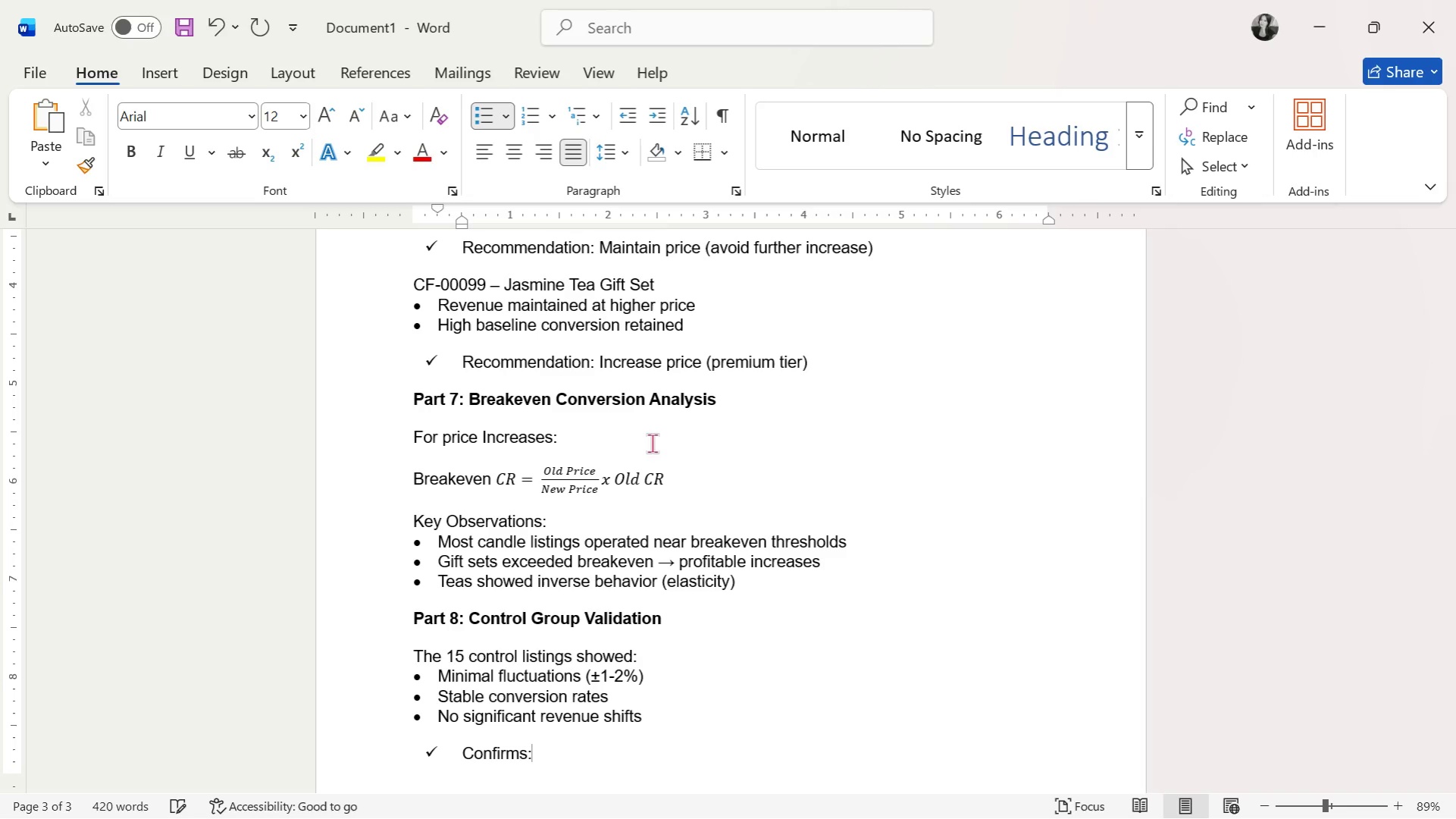 
key(Enter)
 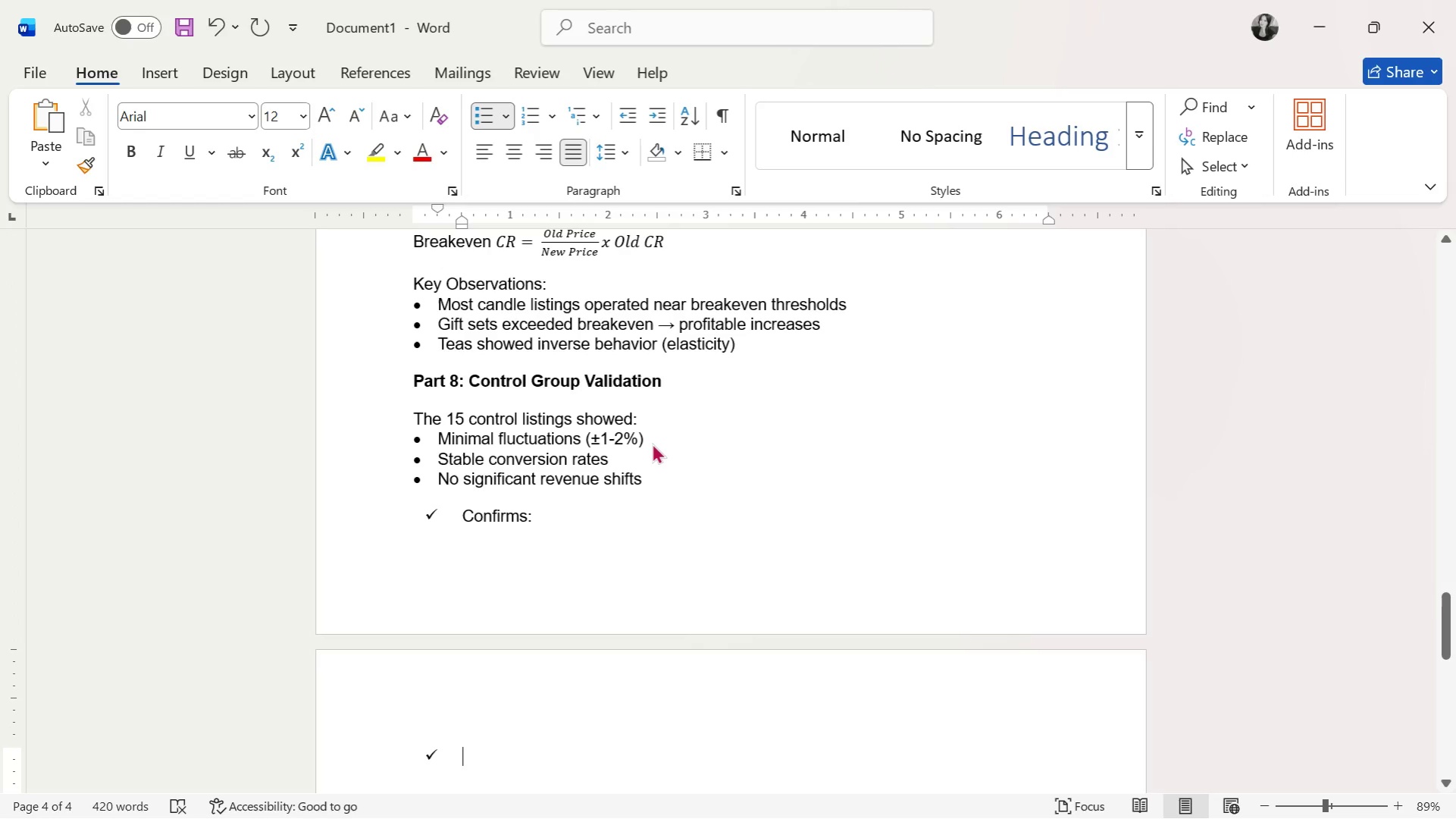 
key(Backspace)
 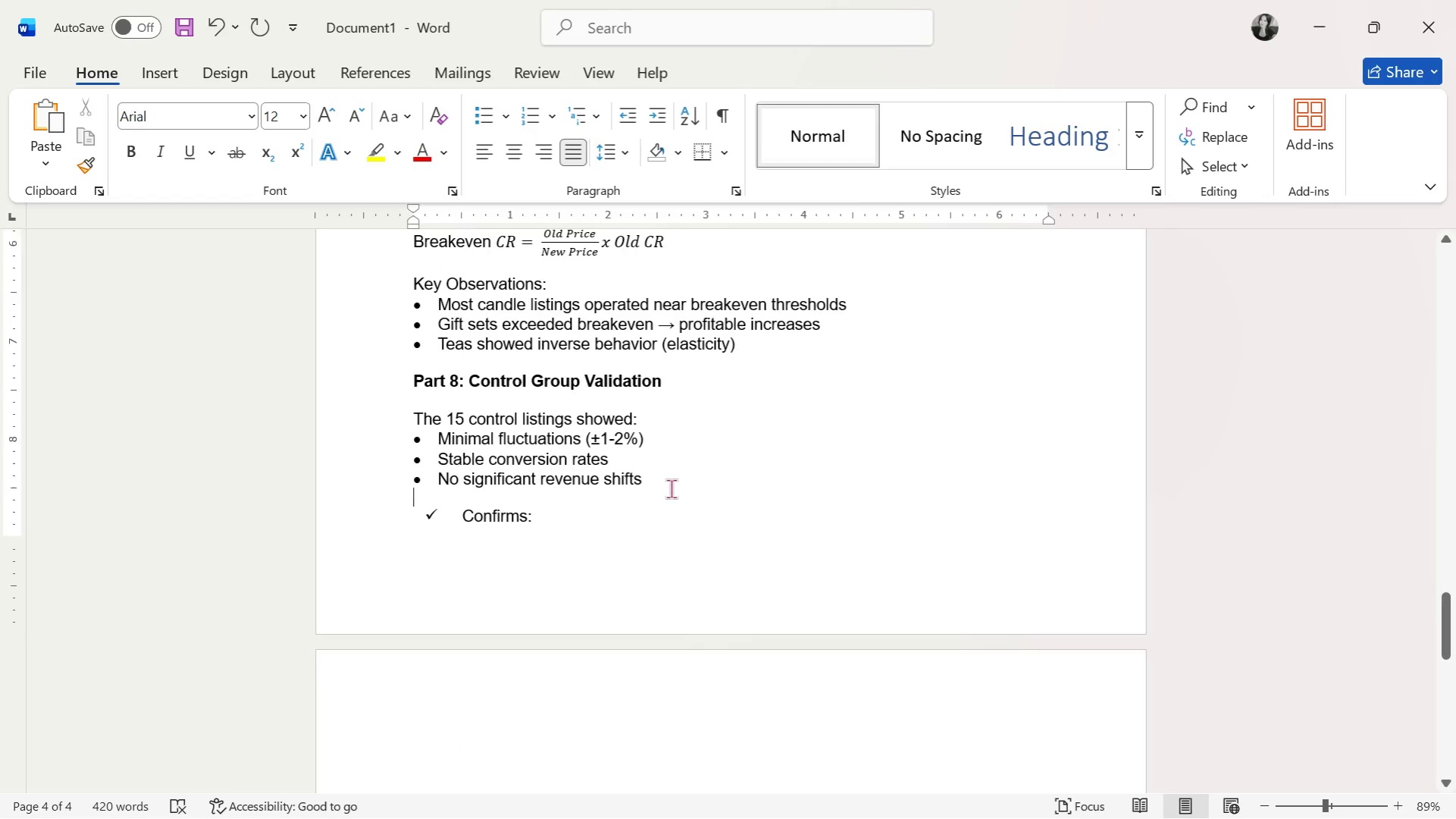 
double_click([677, 482])
 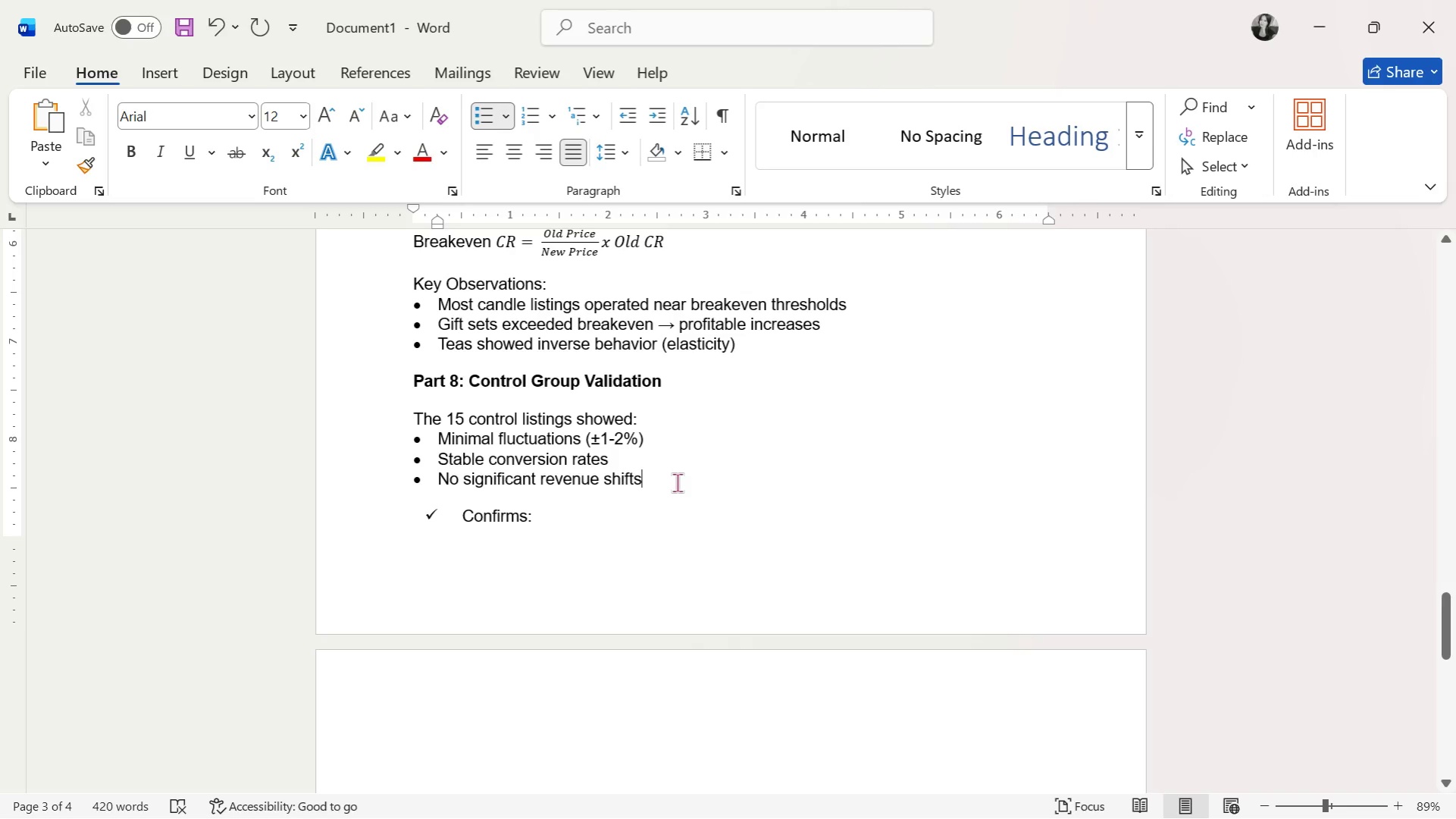 
key(Enter)
 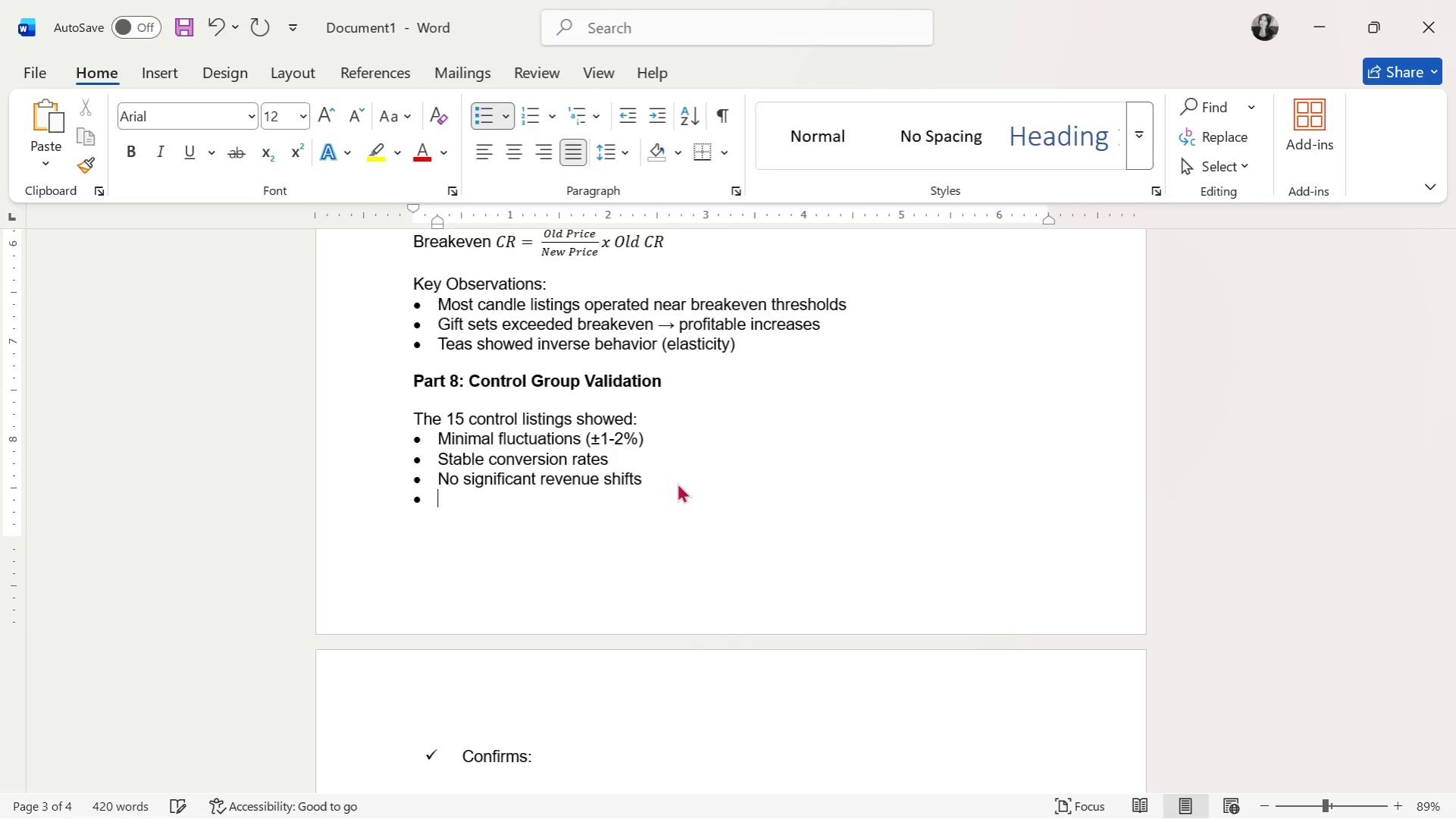 
key(Enter)
 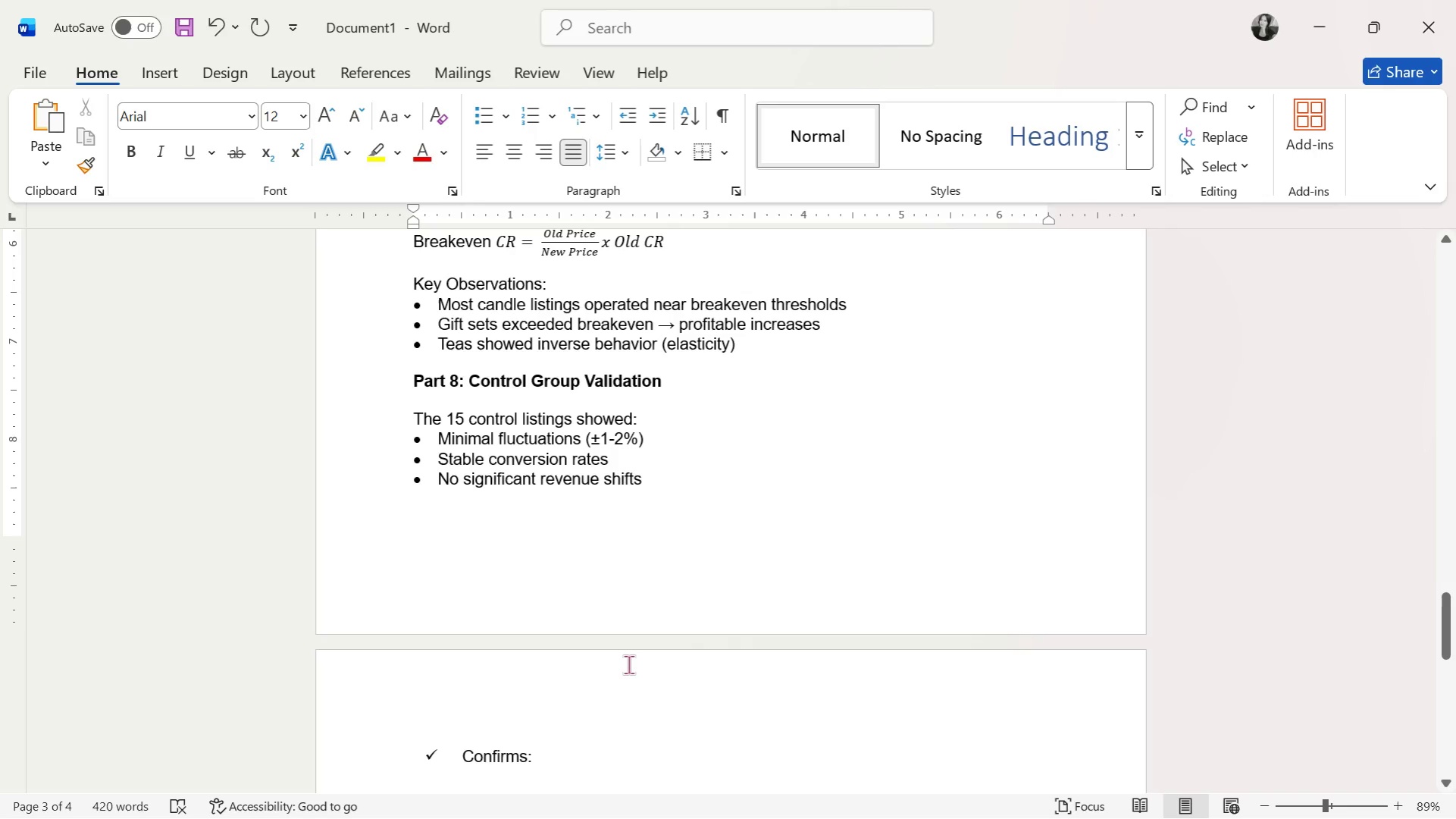 
scroll: coordinate [631, 668], scroll_direction: down, amount: 1.0
 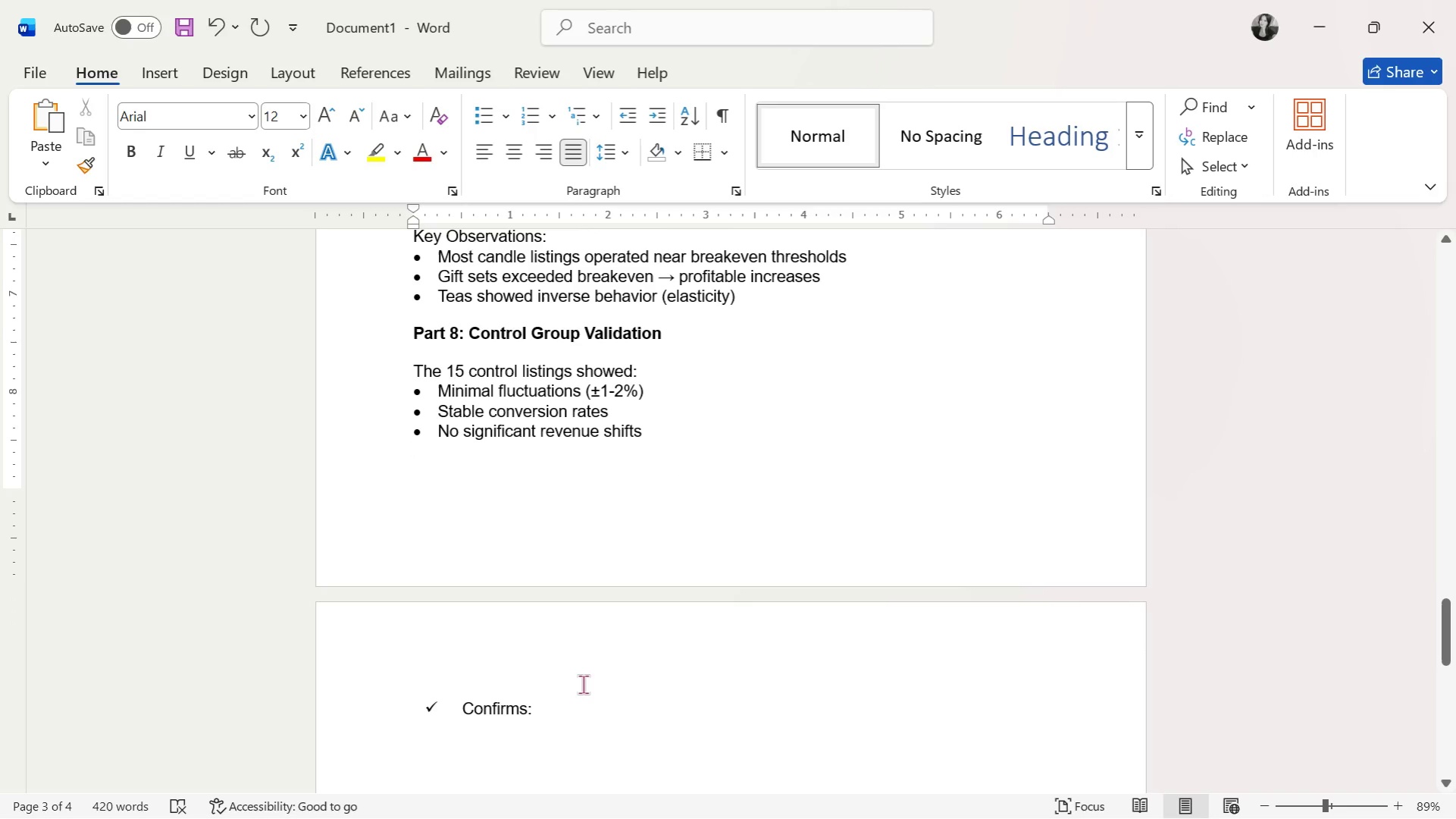 
left_click([581, 701])
 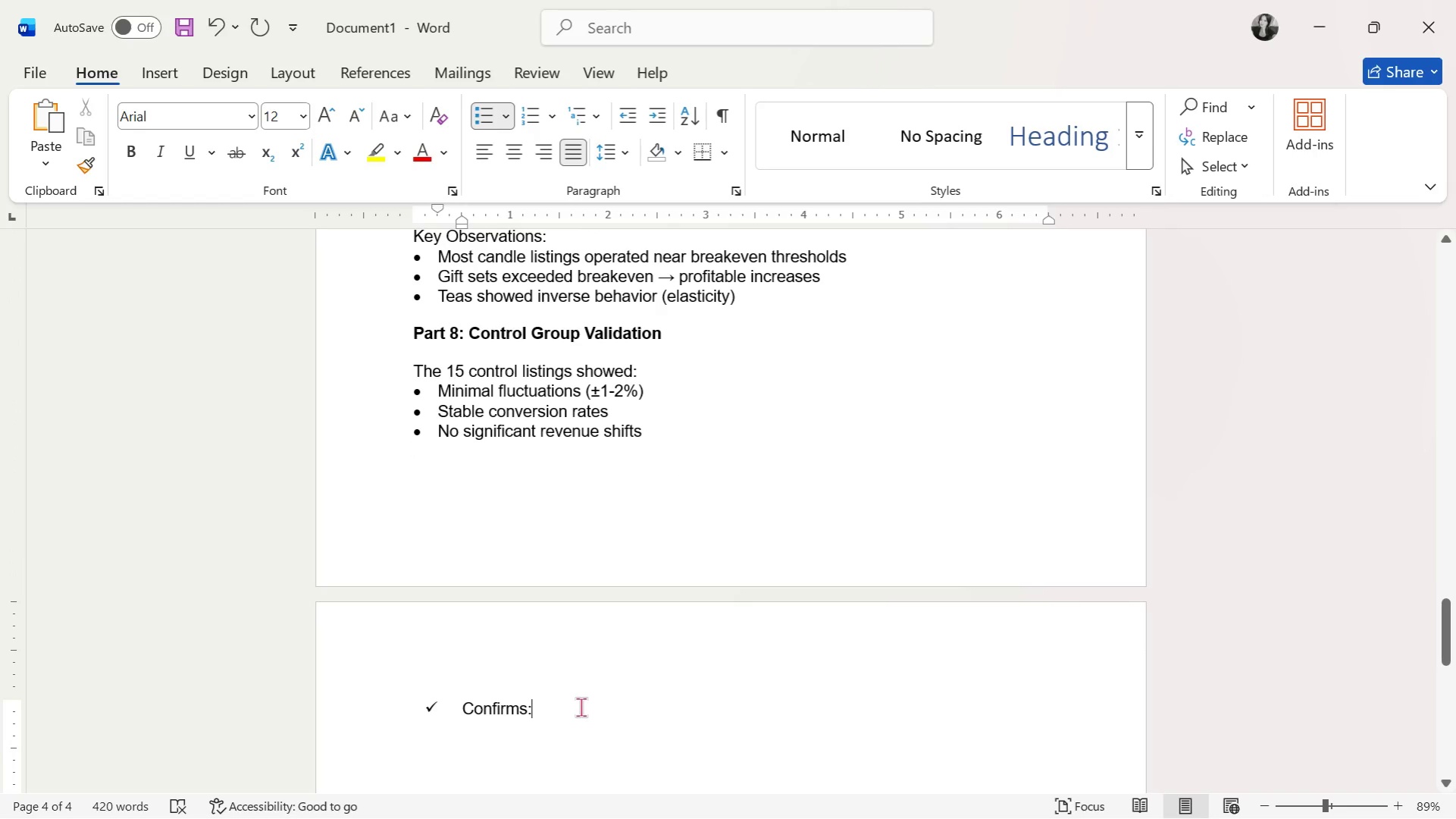 
key(Enter)
 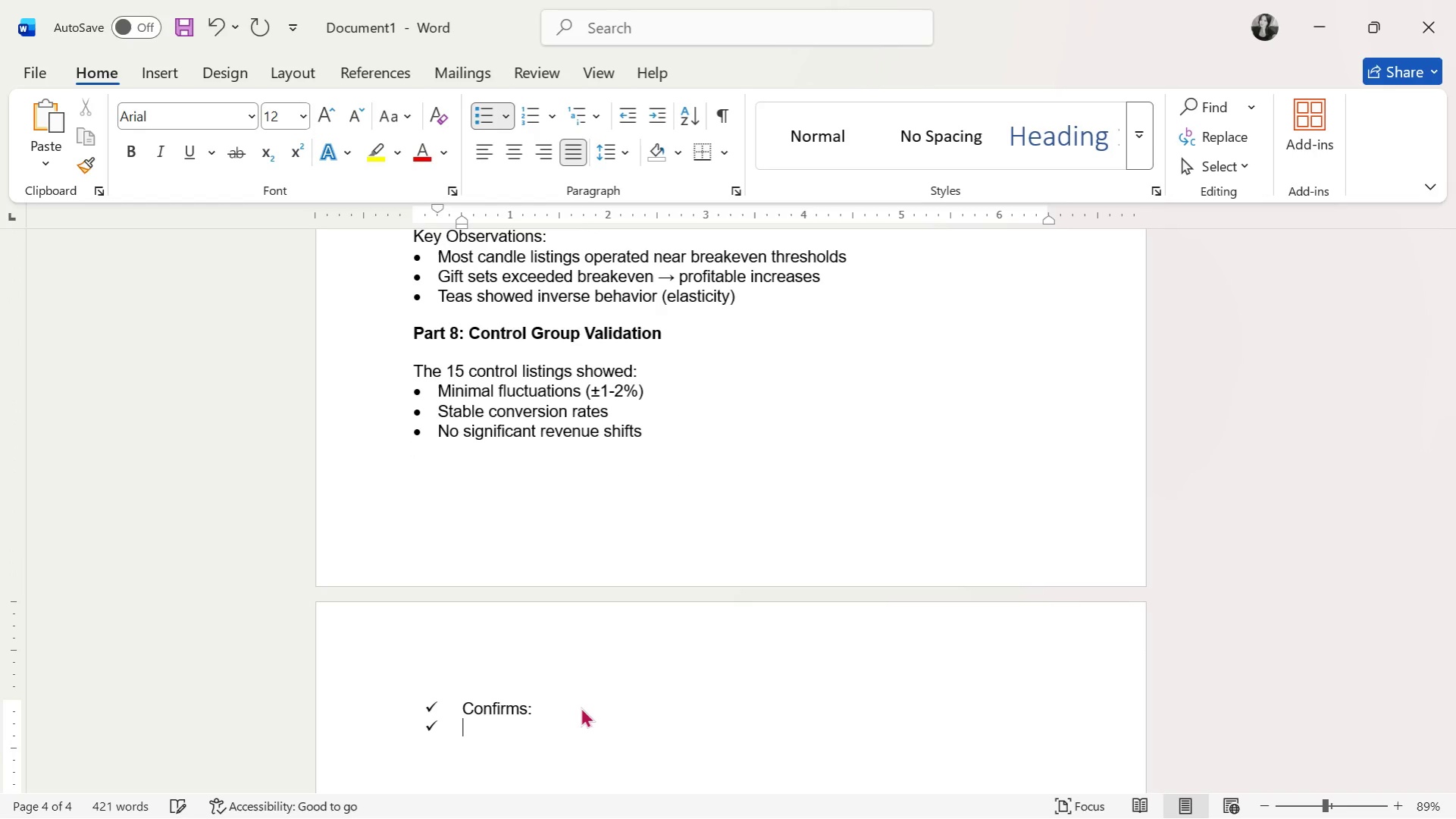 
key(Backspace)
type(Observed)
 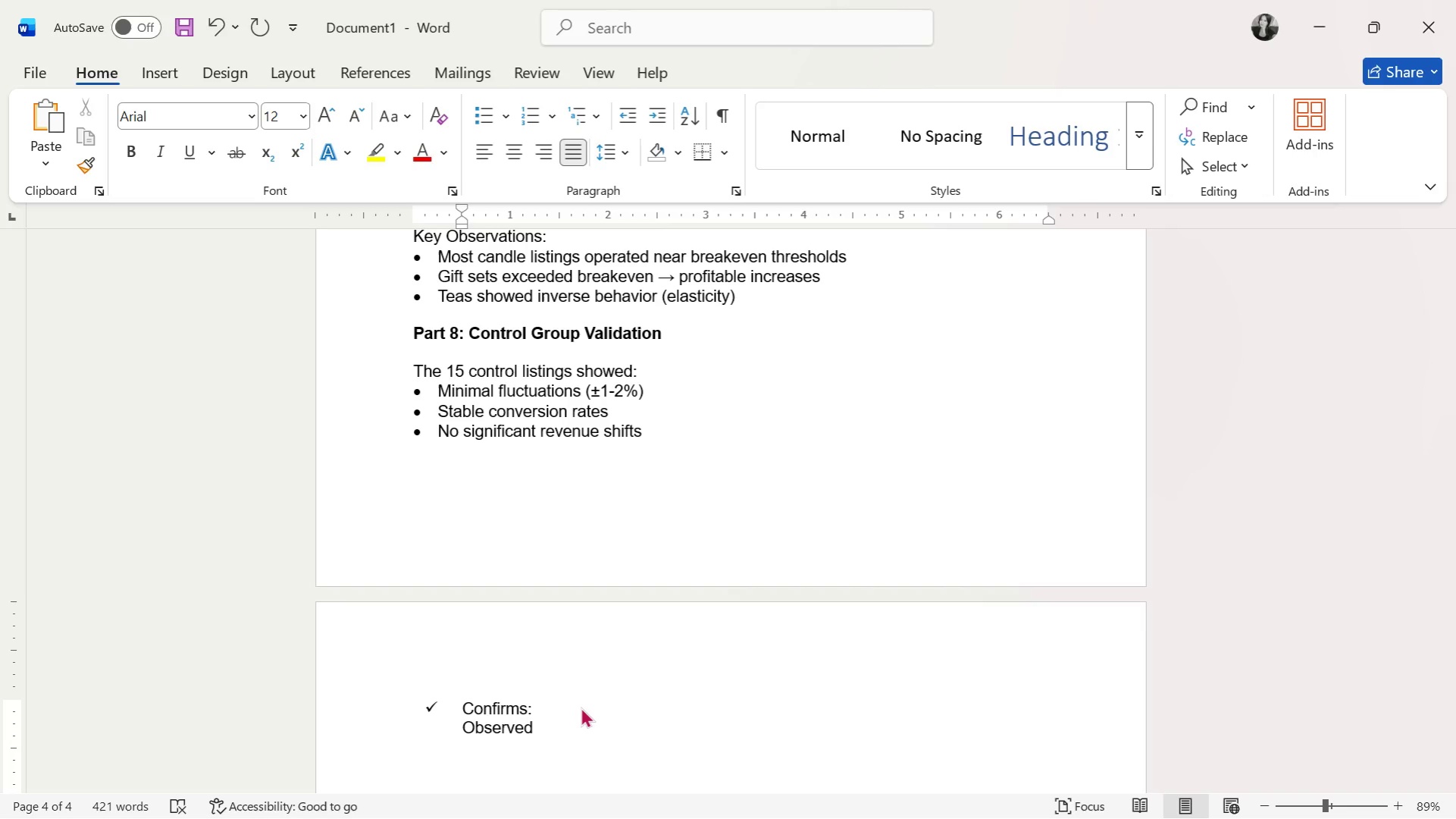 
wait(7.09)
 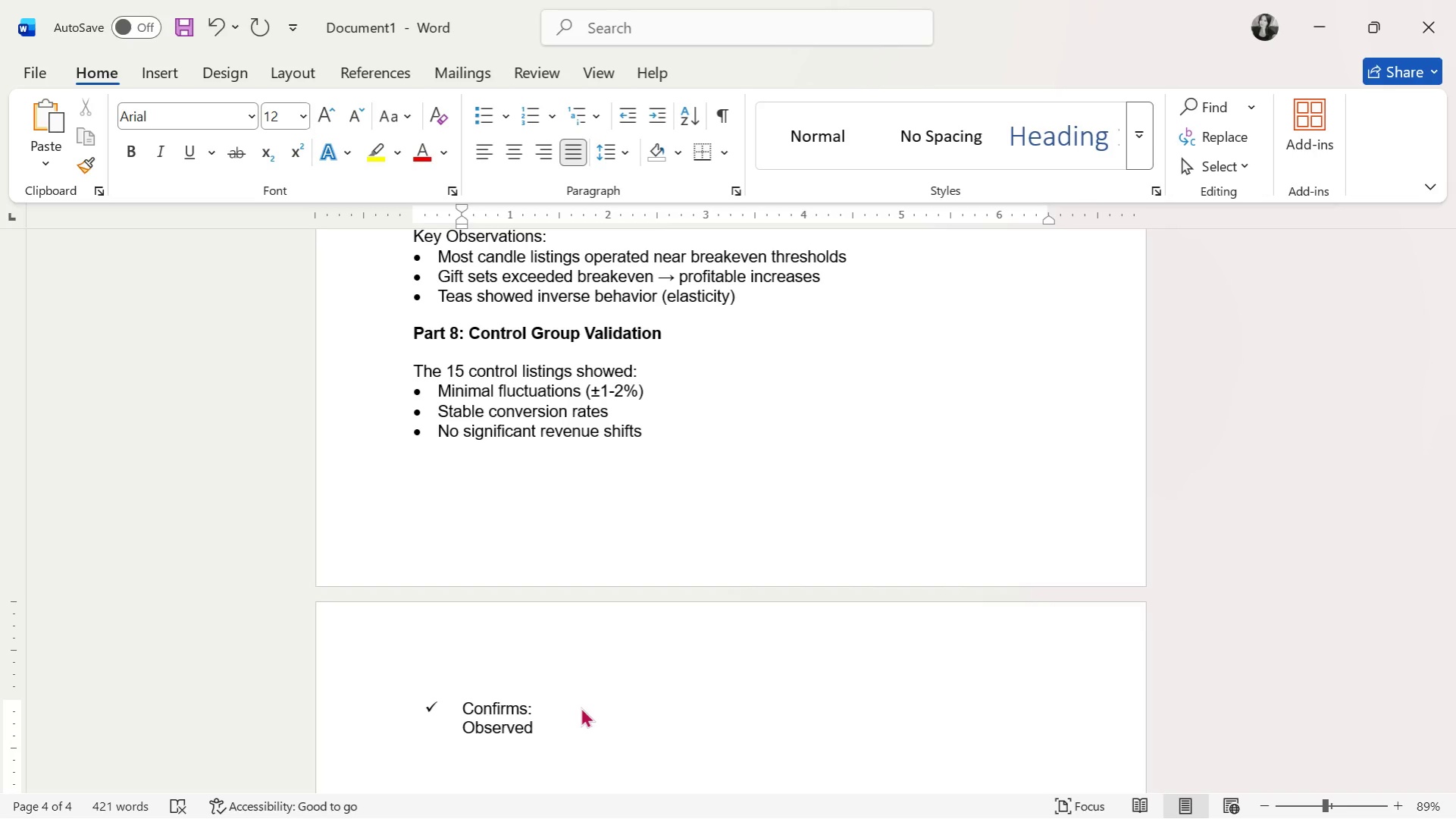 
type( ch)
 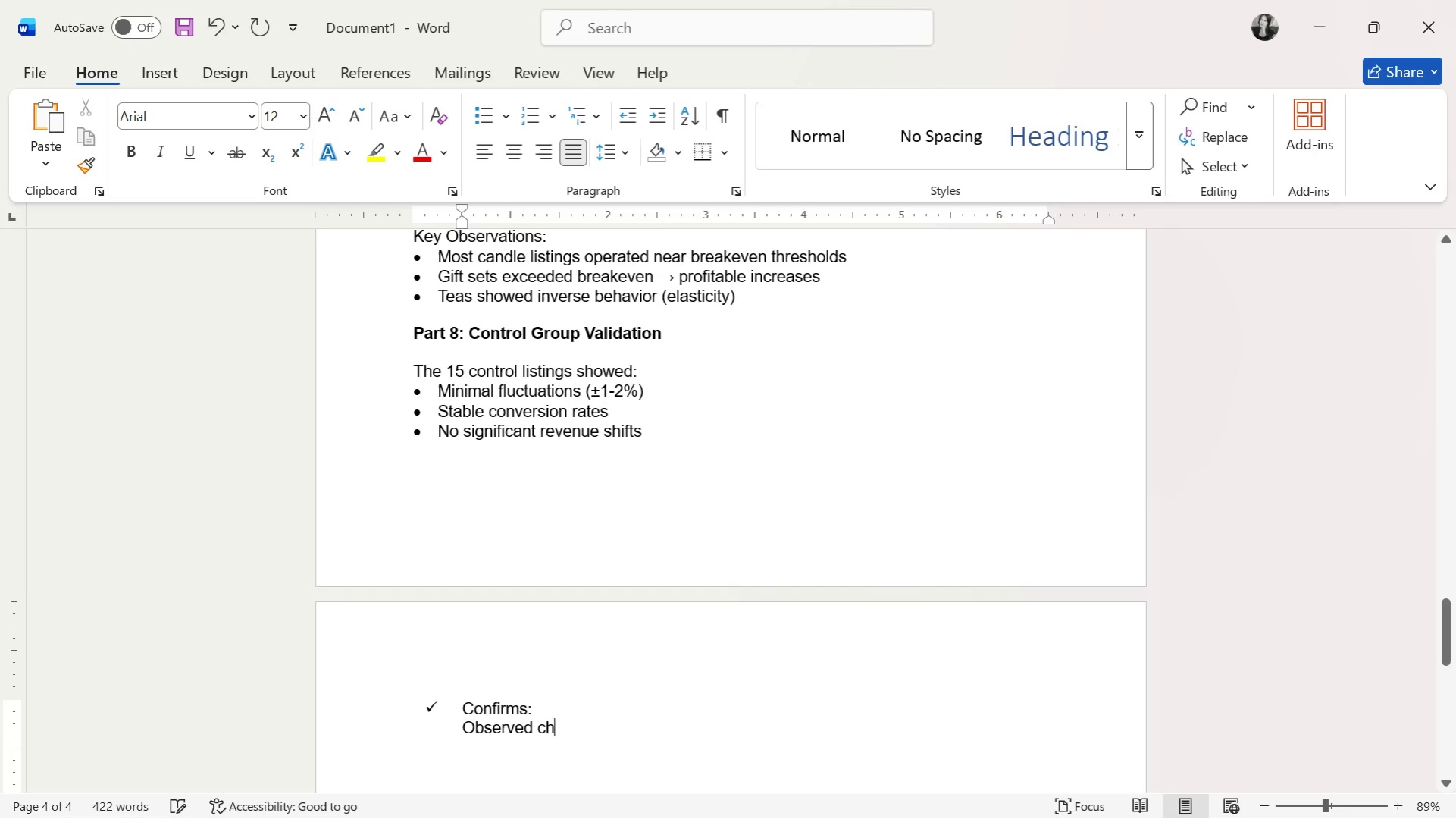 
type(anges were caused by or)
key(Backspace)
key(Backspace)
type(pricing adjustments)
 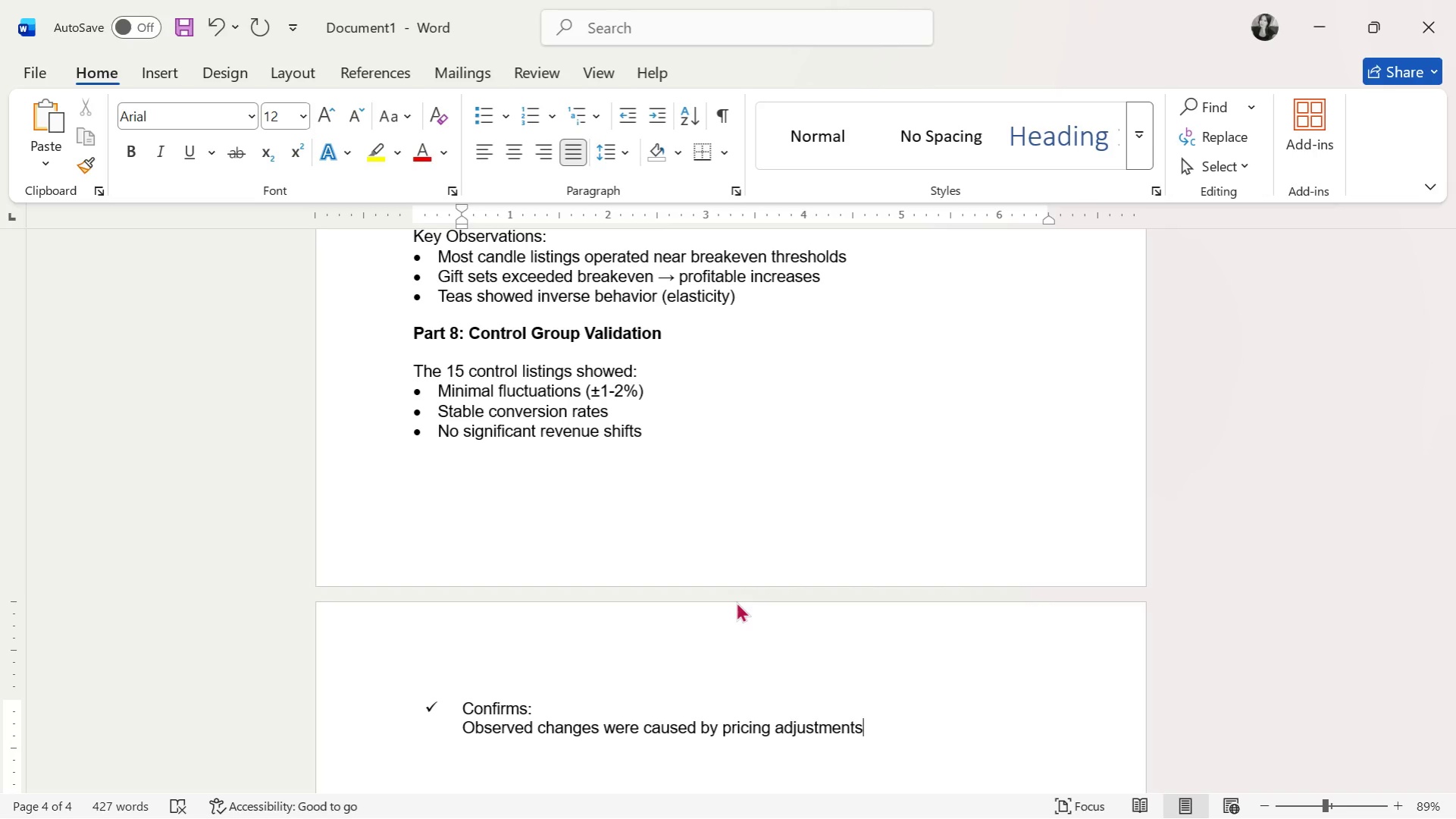 
type( not external factors)
 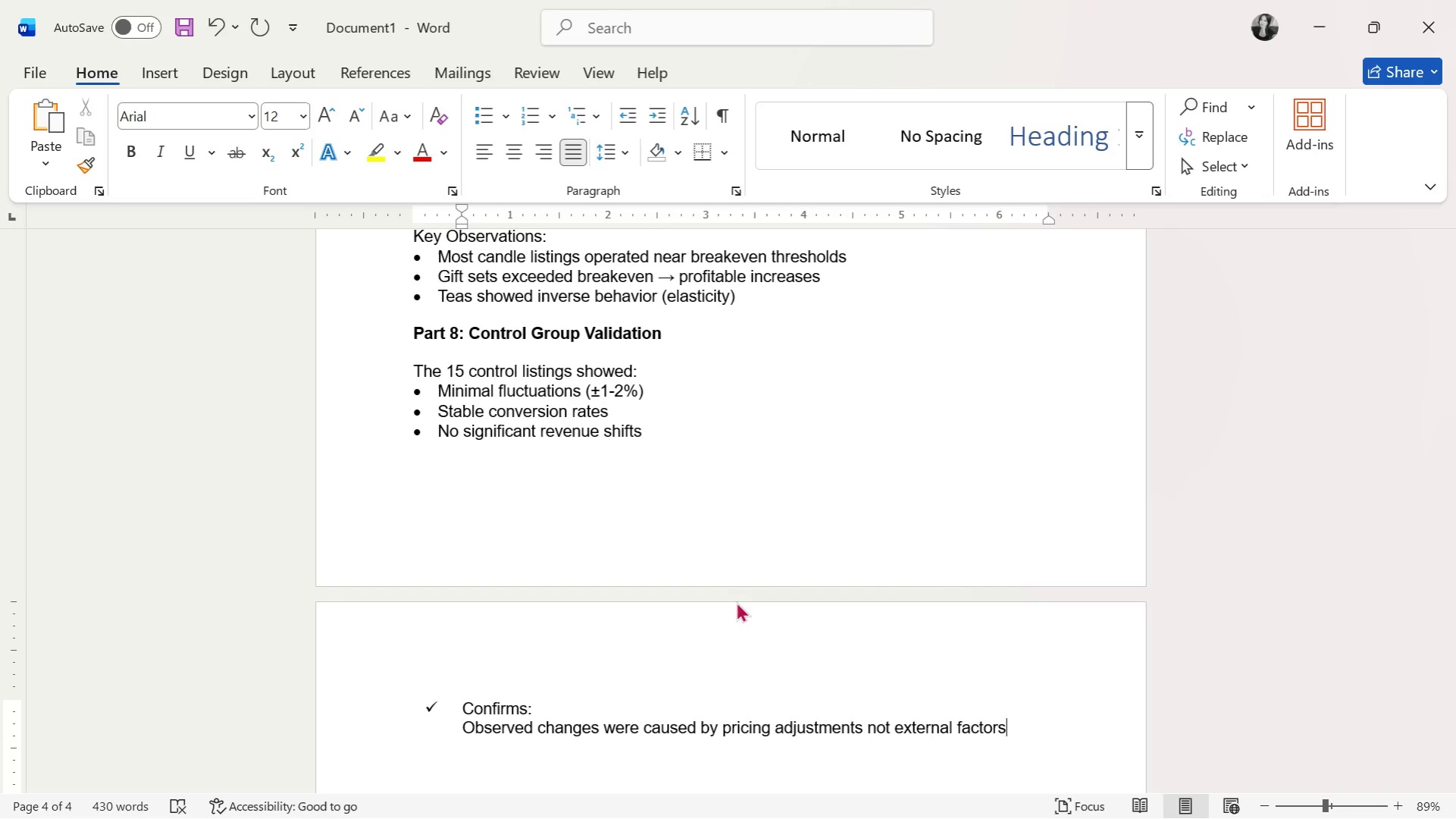 
key(Enter)
 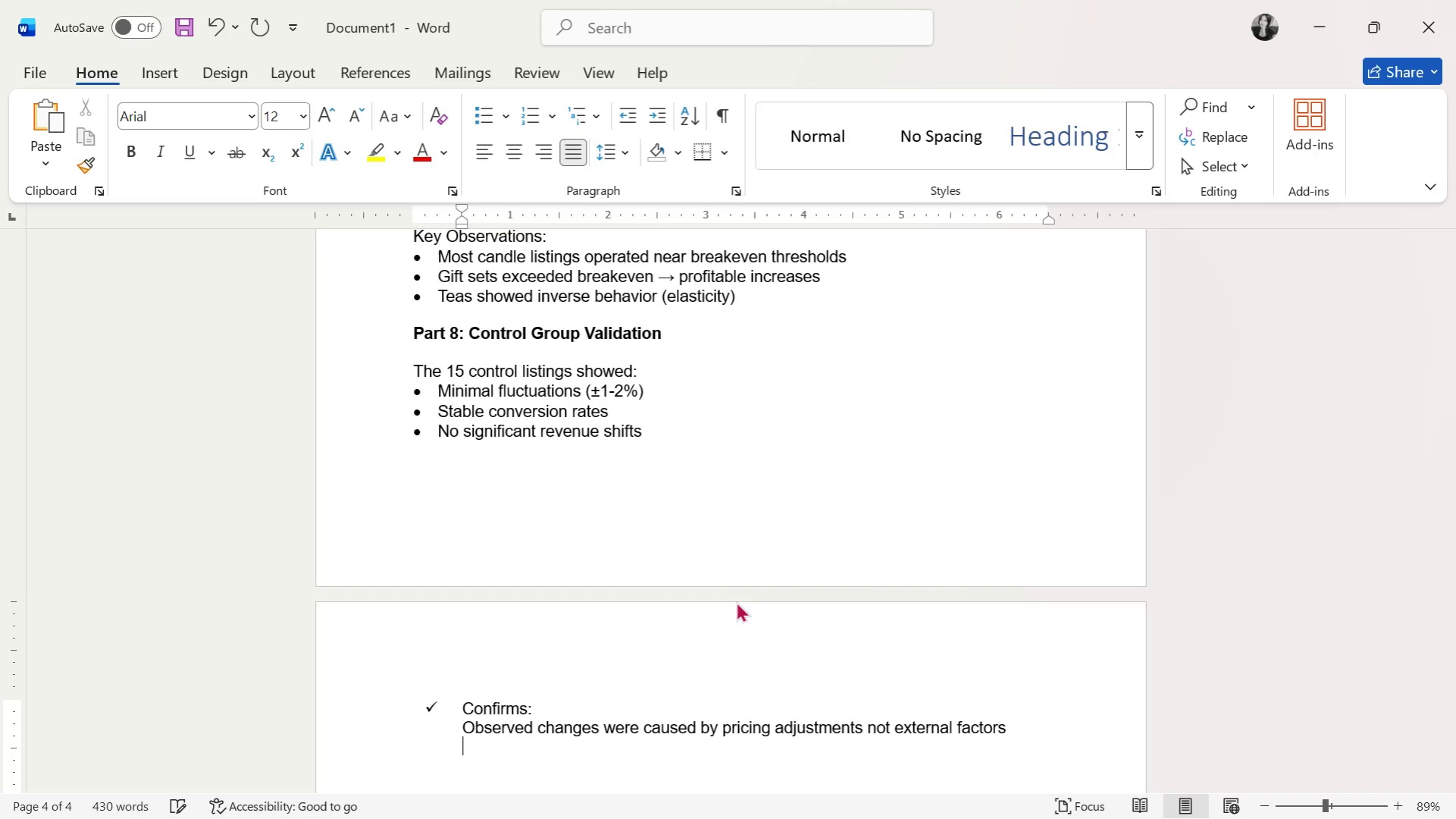 
key(Enter)
 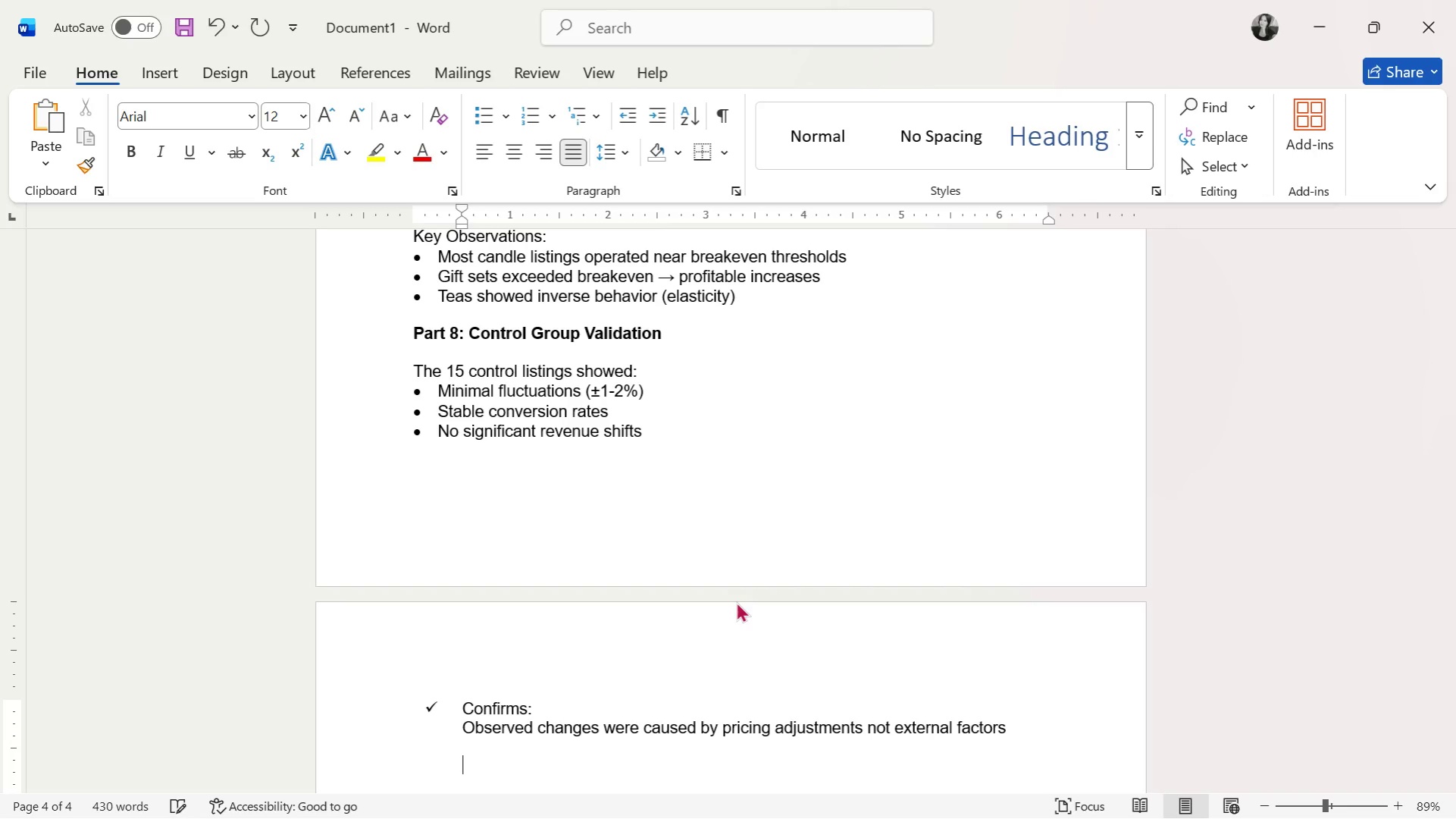 
key(Enter)
 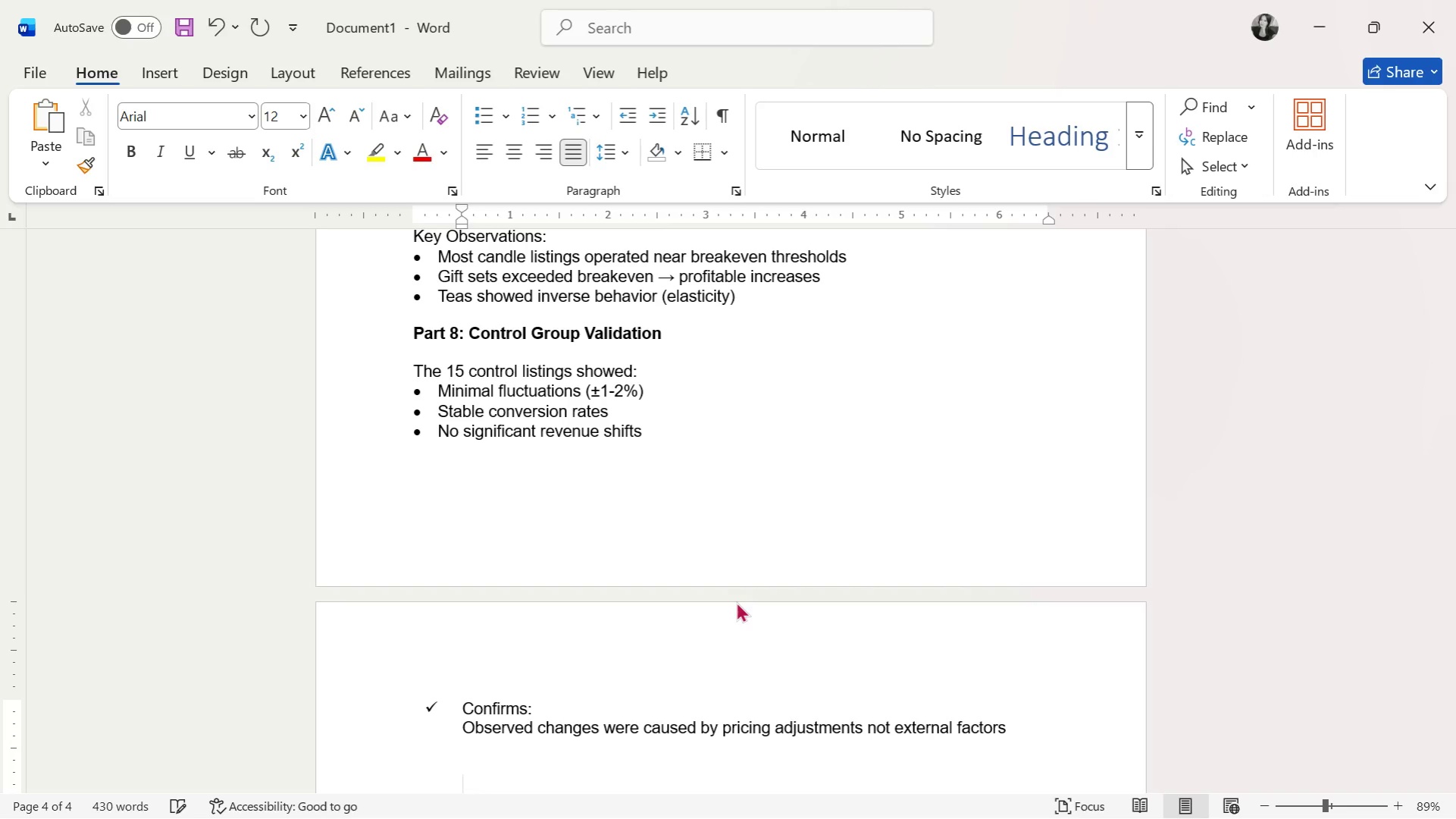 
key(Backspace)
 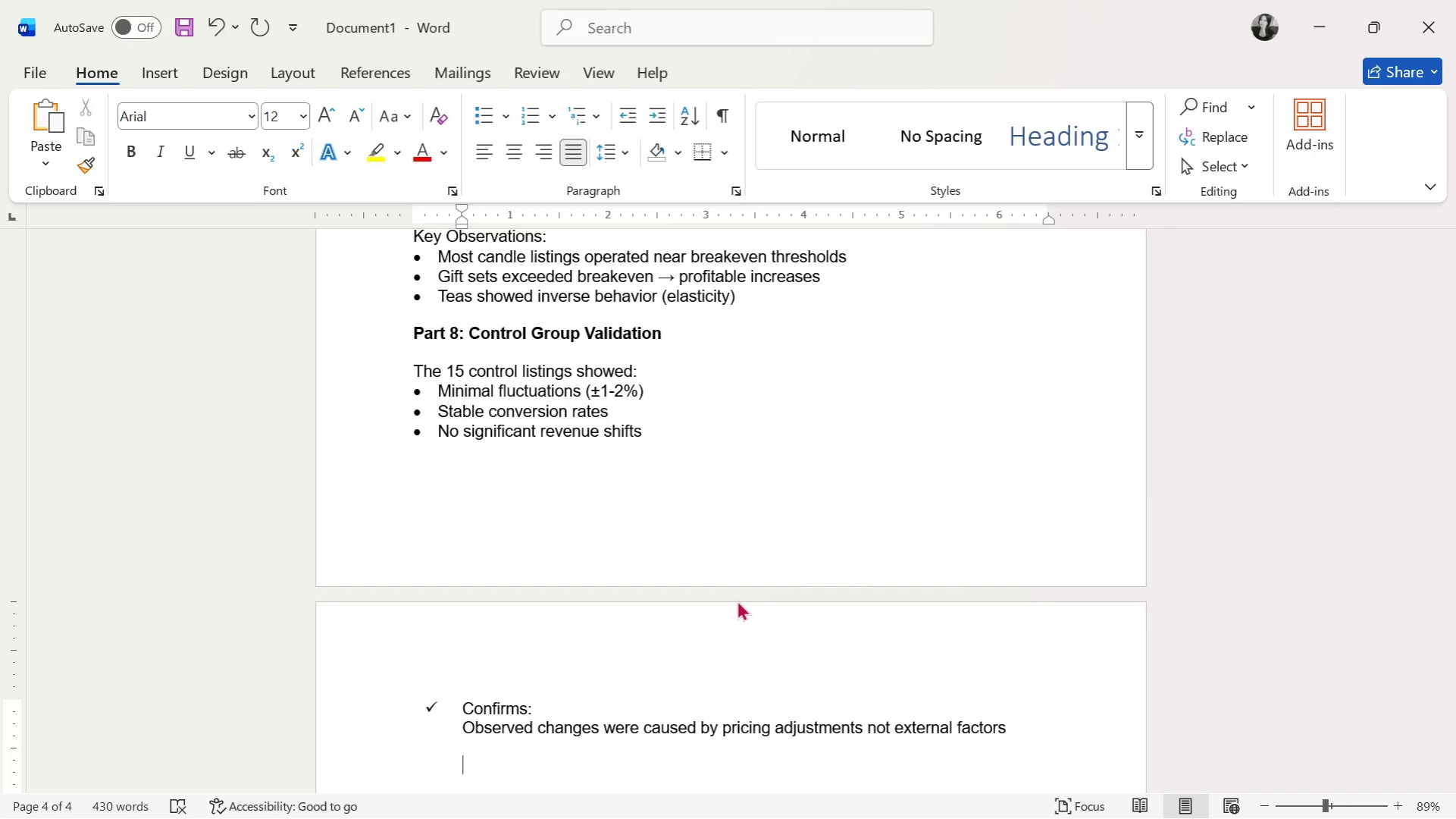 
left_click([625, 118])
 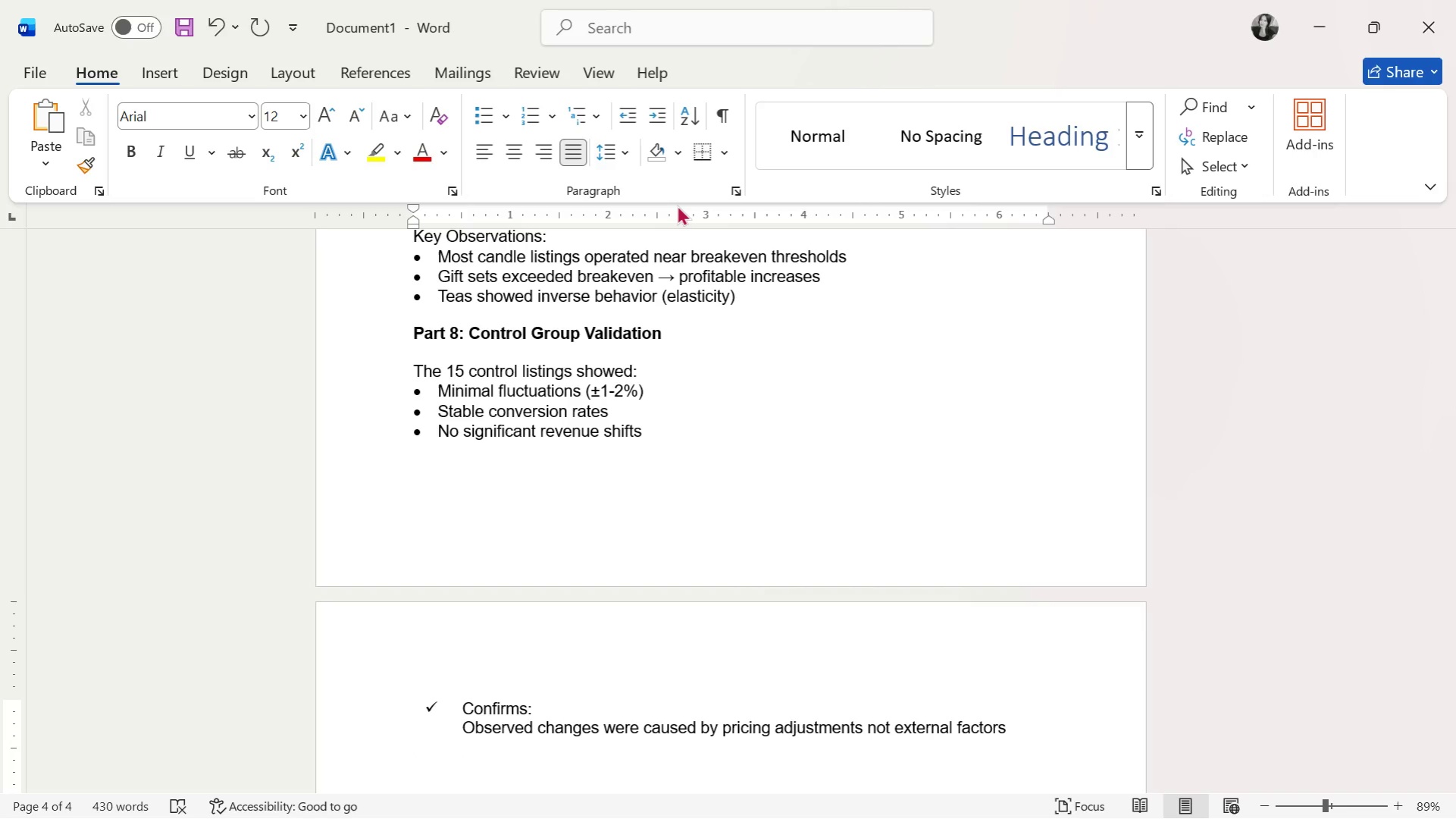 
key(Backspace)
 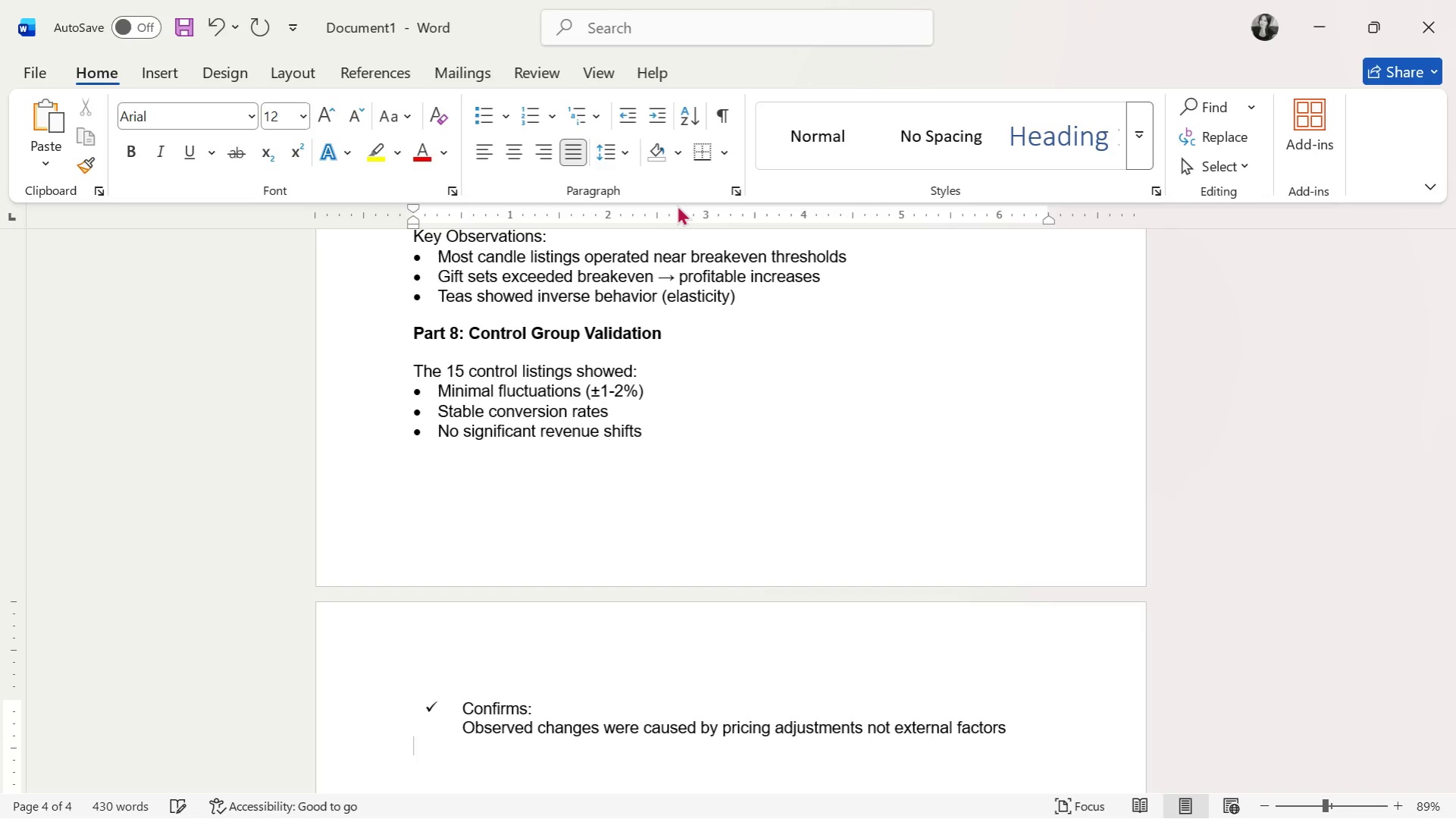 
key(Enter)
 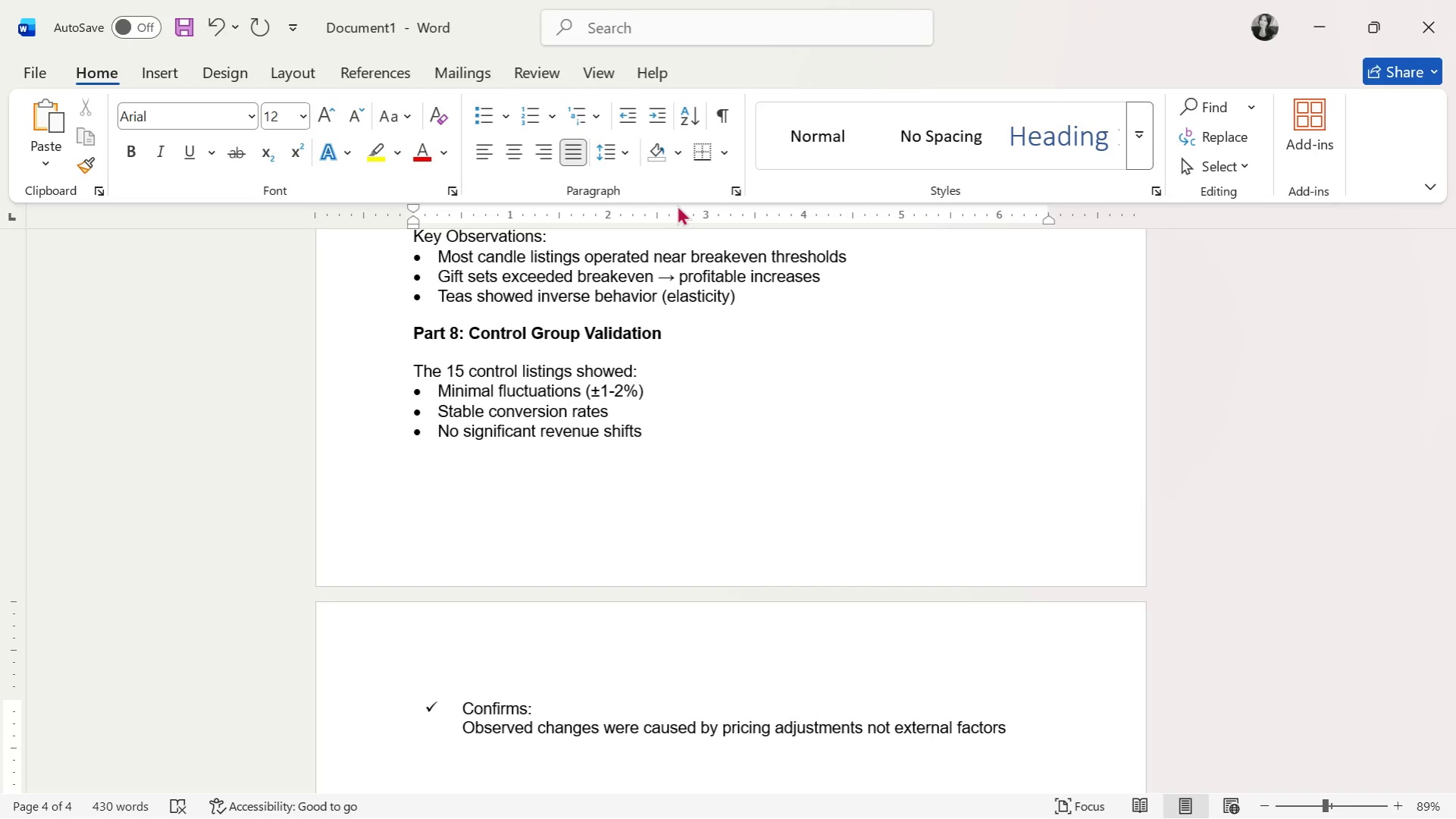 
key(Control+B)
 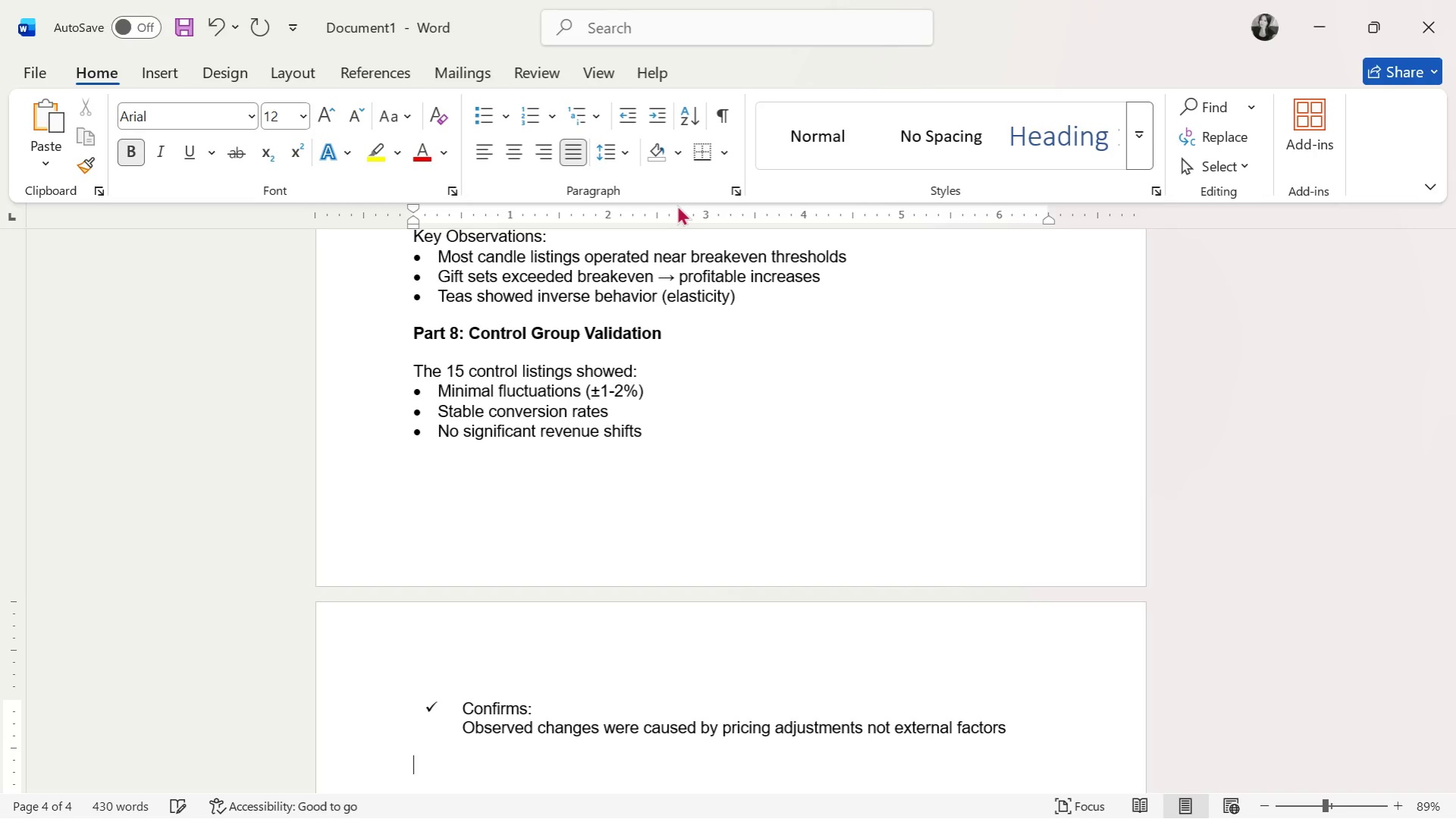 
type(Part 9: Strategic )
 